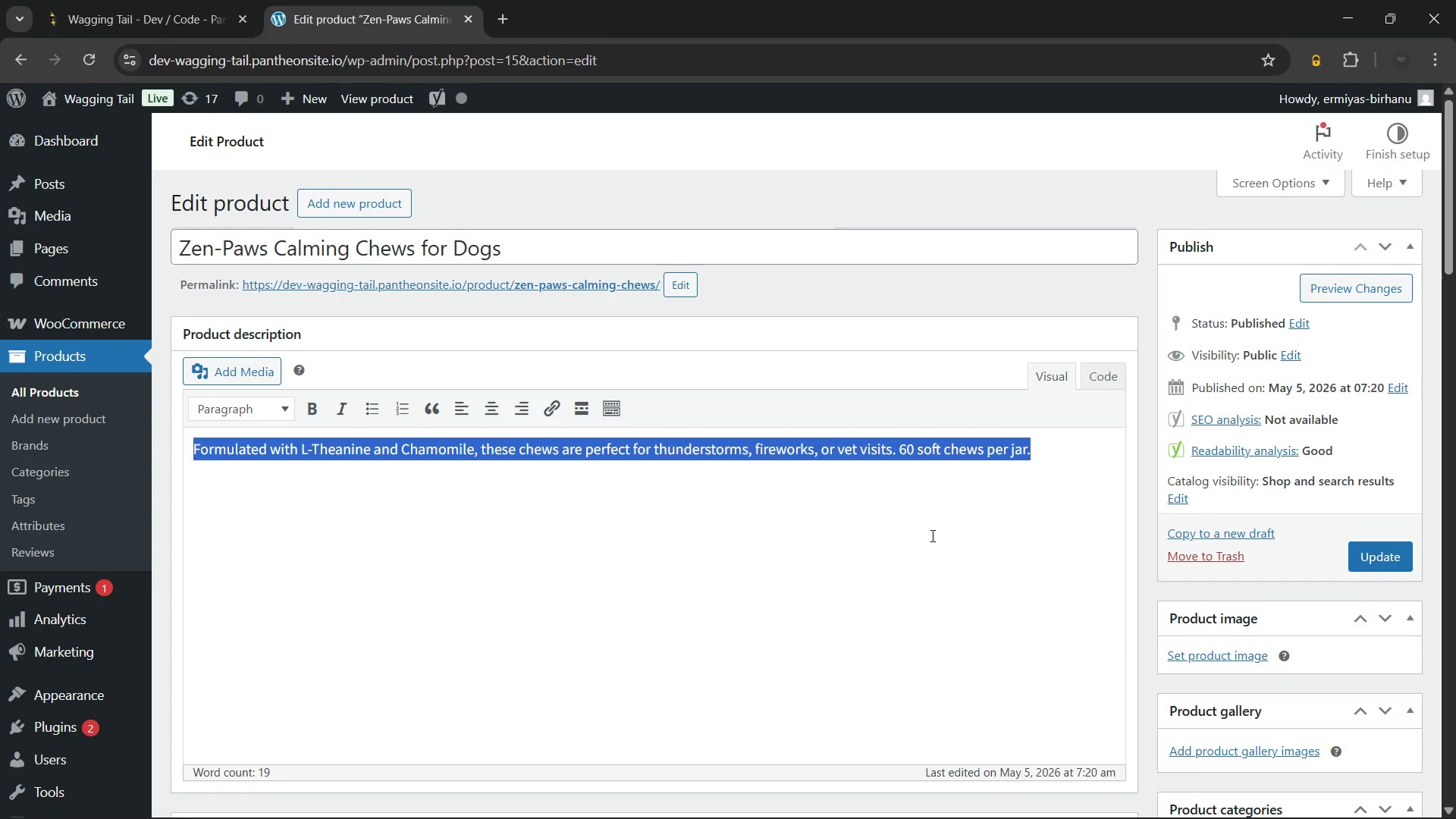 
key(Backspace)
 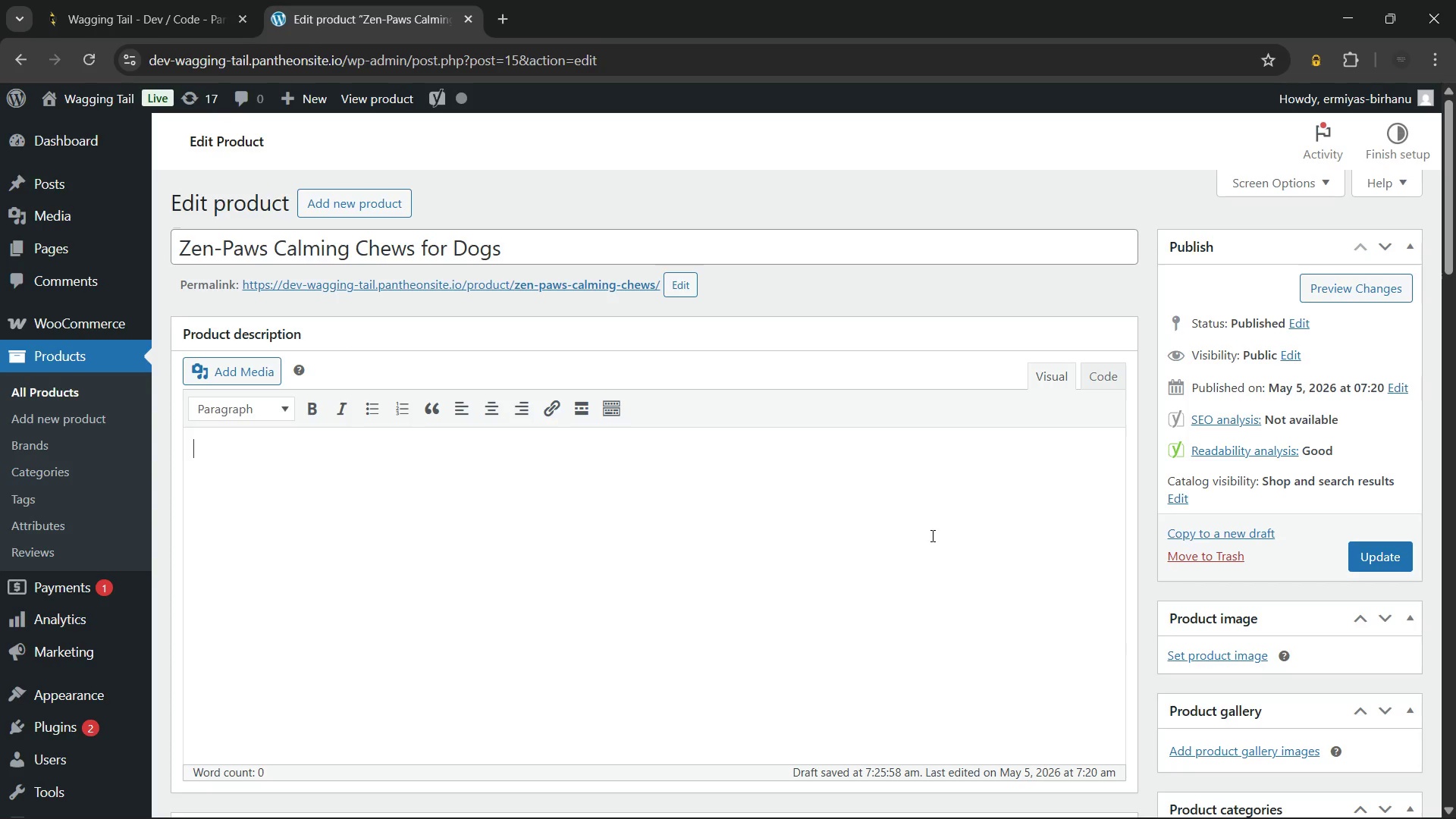 
wait(41.45)
 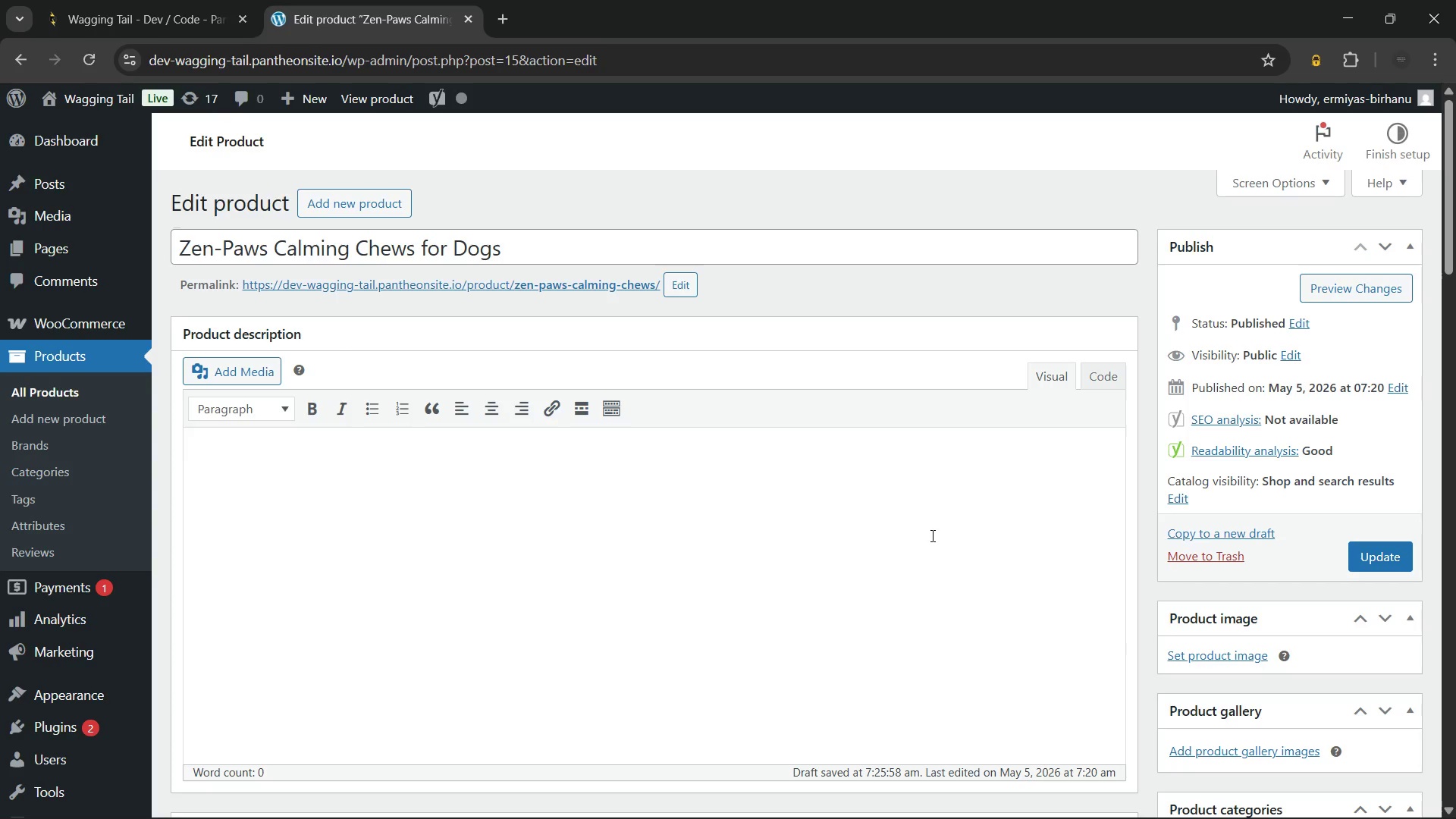 
type(Zen-Paws Calming Chews for dogs are a natural solution for everyday anxiety)
 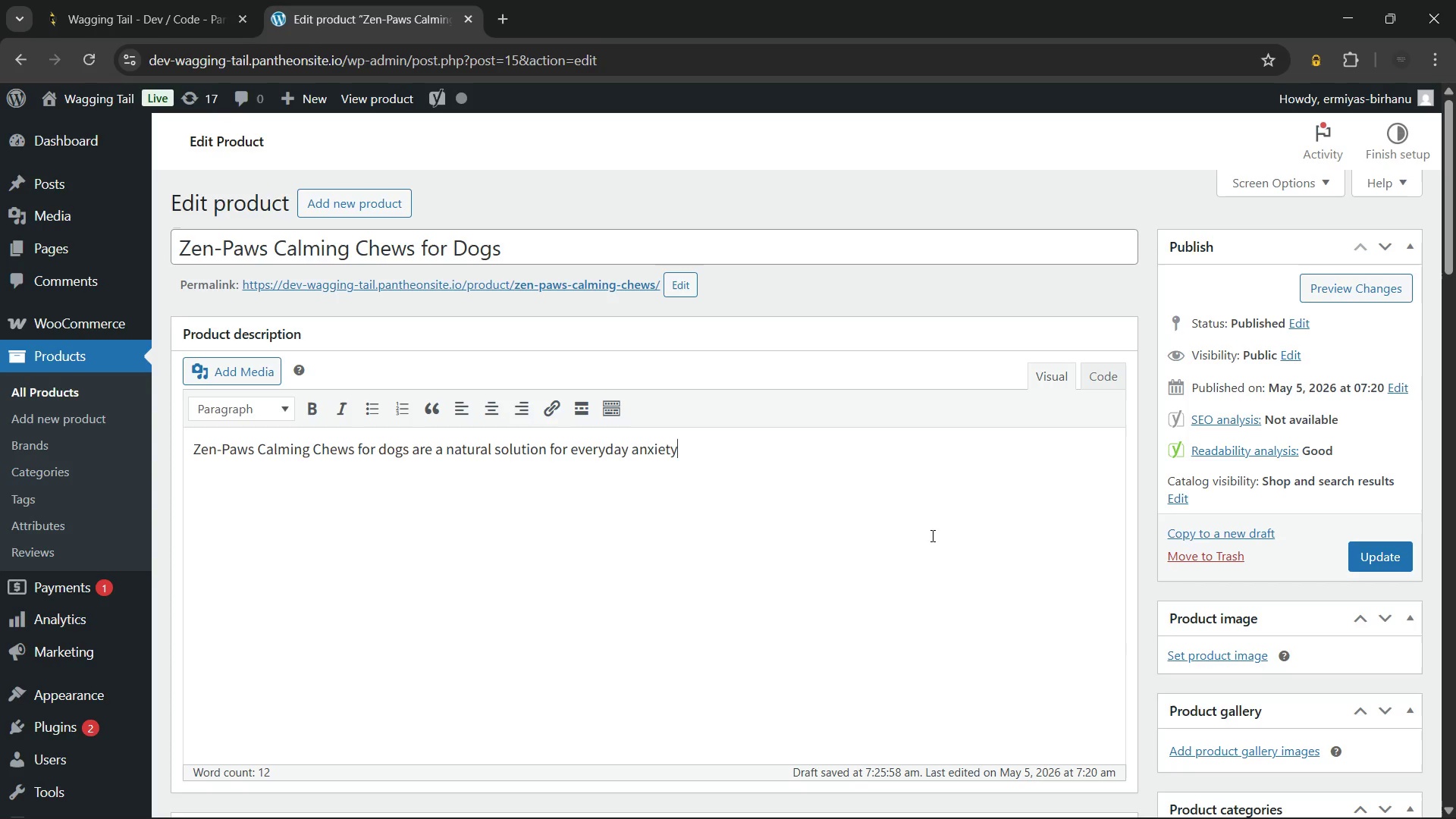 
type(. Each chew is carefully formulated with L-Theanine and Chamomile)
 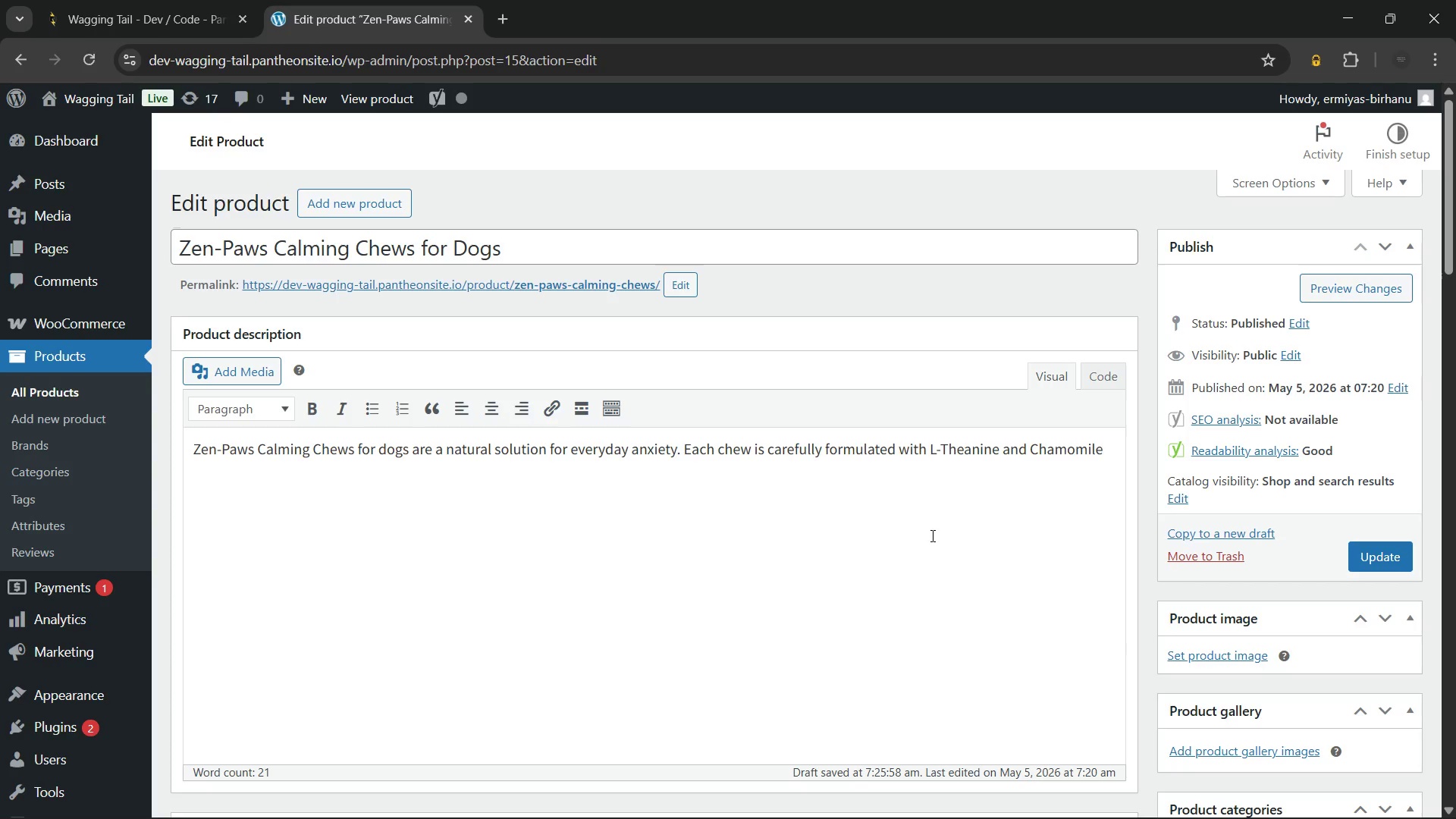 
type( to promote calmness without sedation. Your dog can stay relaxed and alert at the same time. This makes it an ideal choice for any health and well )
key(Backspace)
type(ness routine.)
 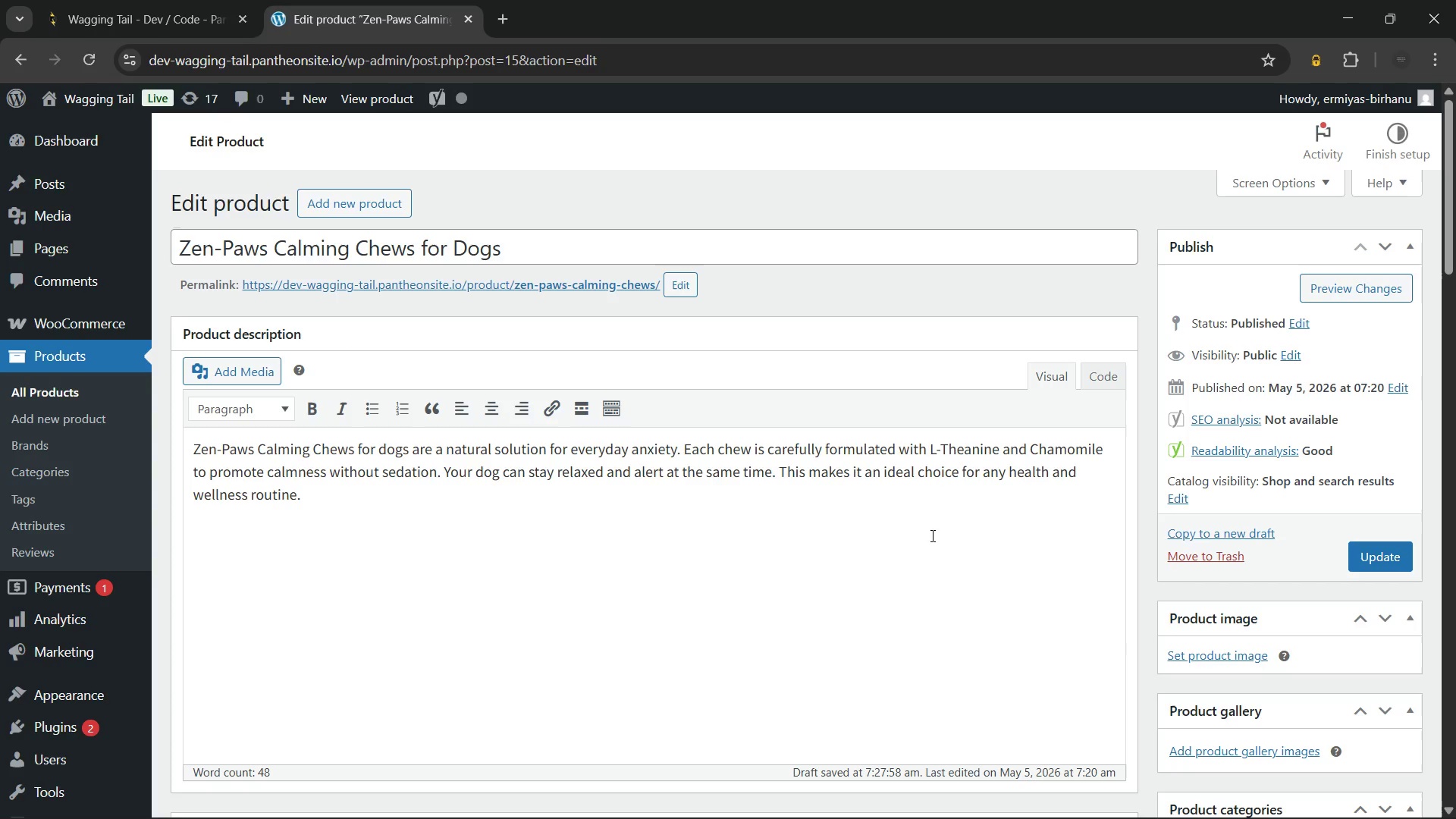 
wait(27.2)
 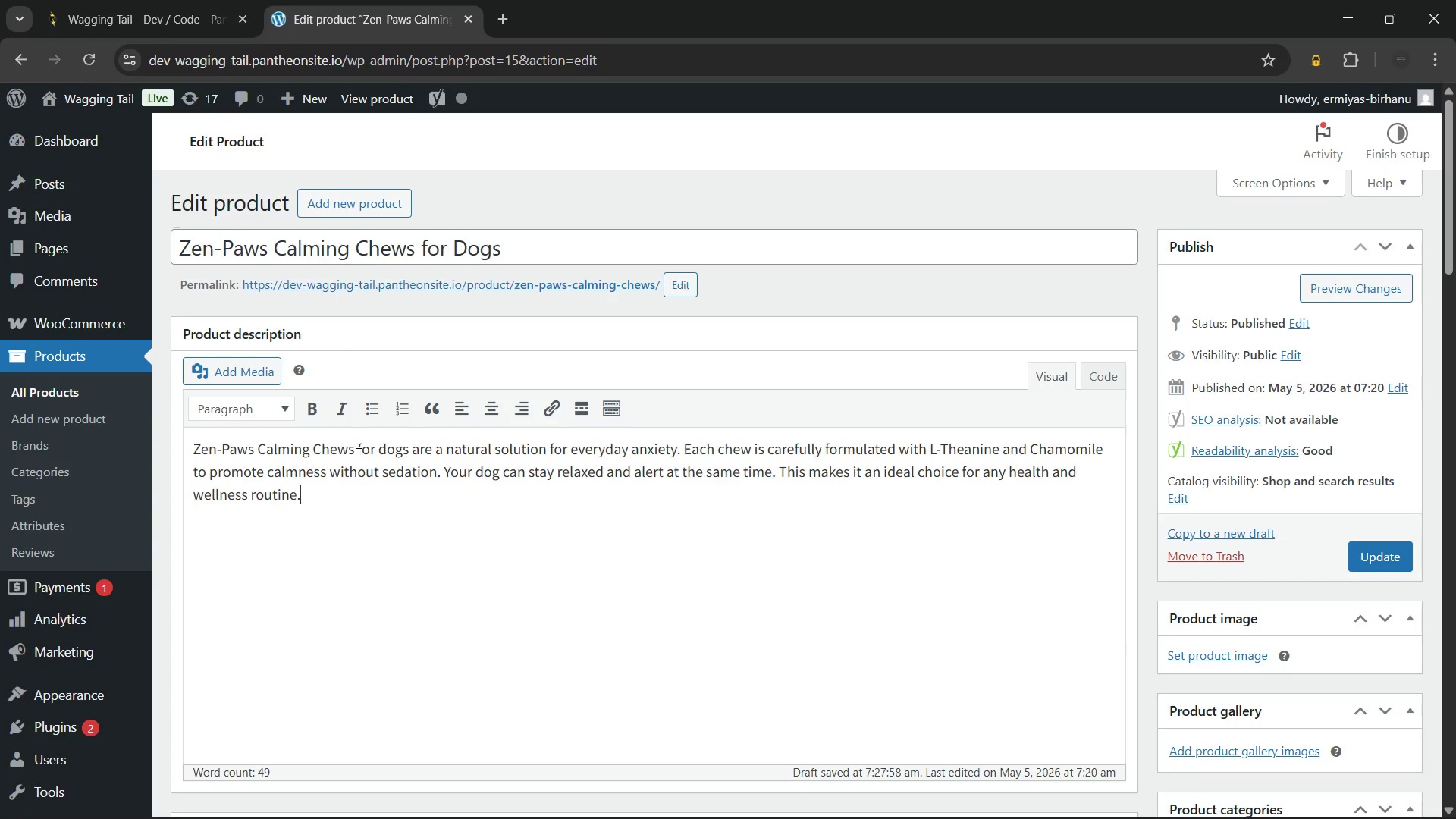 
left_click_drag(start_coordinate=[193, 446], to_coordinate=[409, 445])
 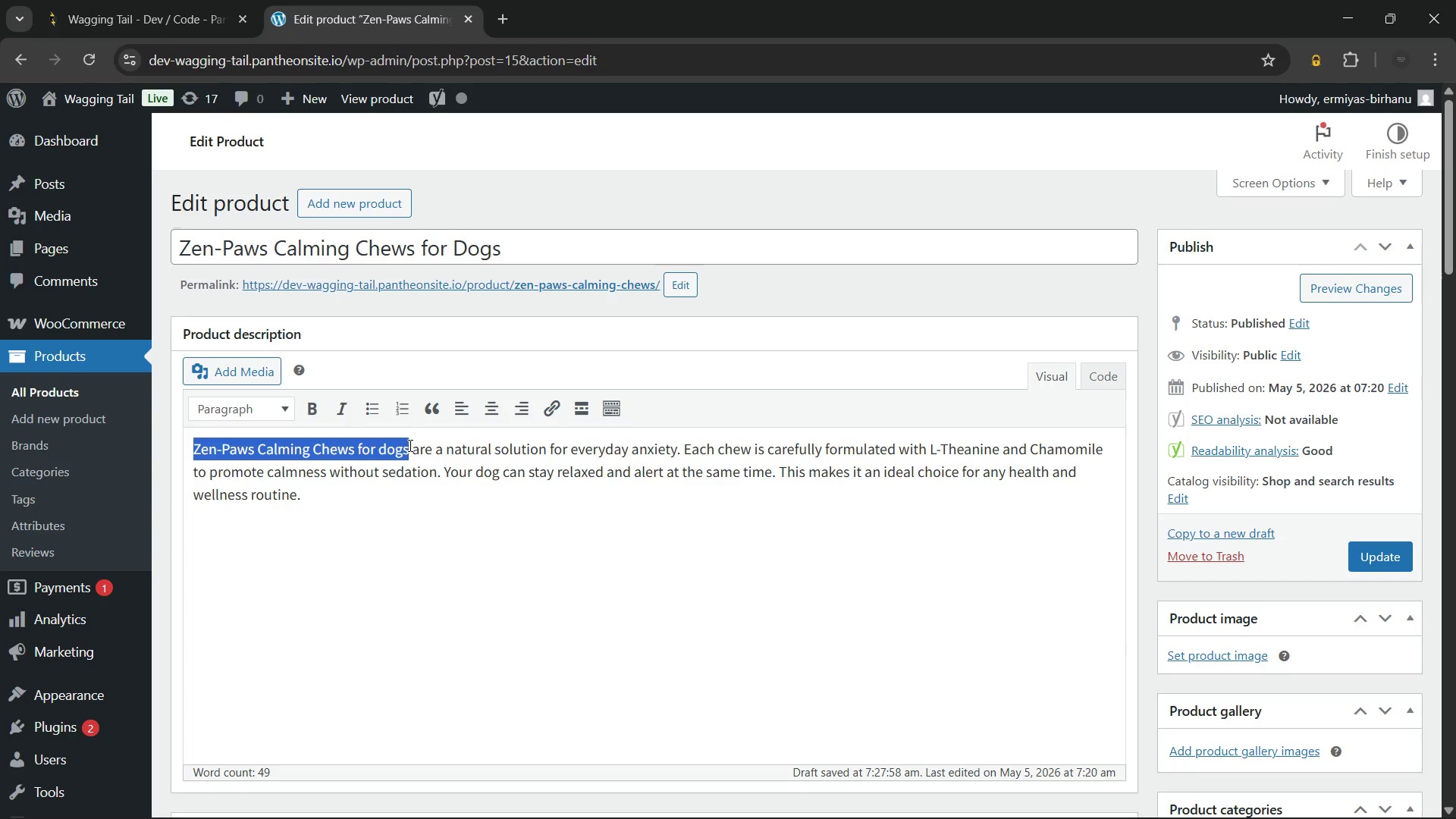 
key(Control+B)
 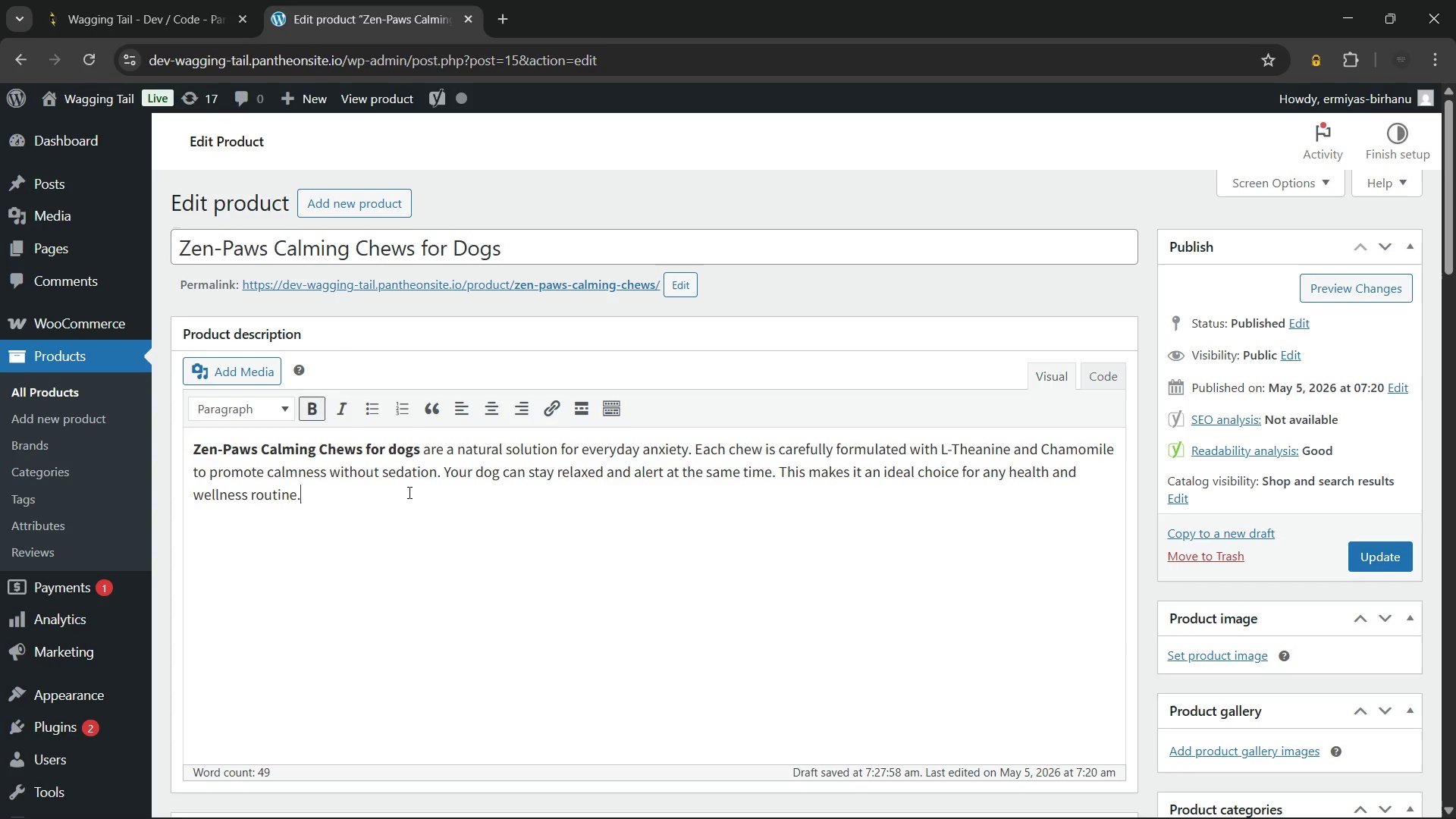 
left_click([408, 492])
 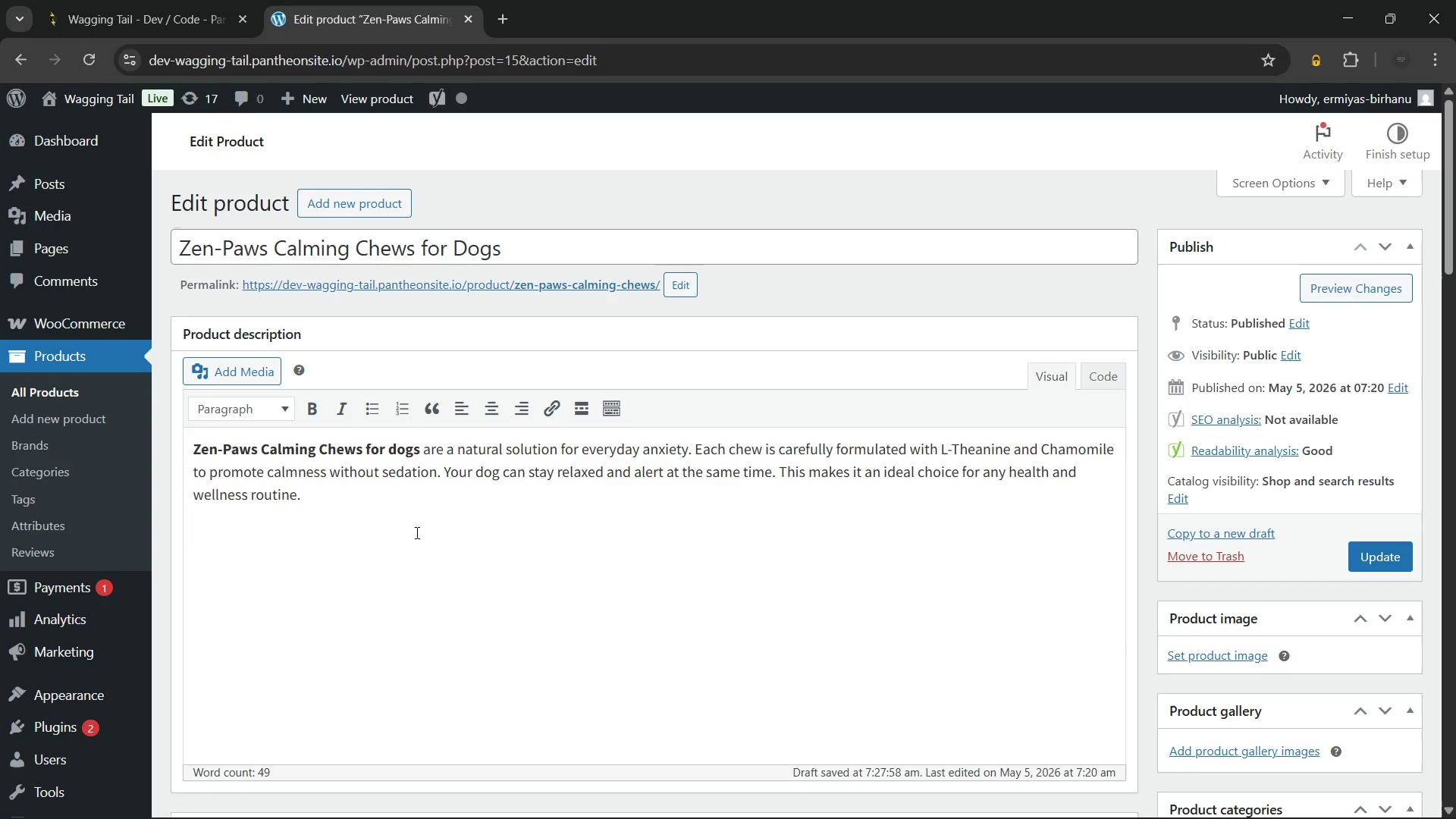 
key(Enter)
 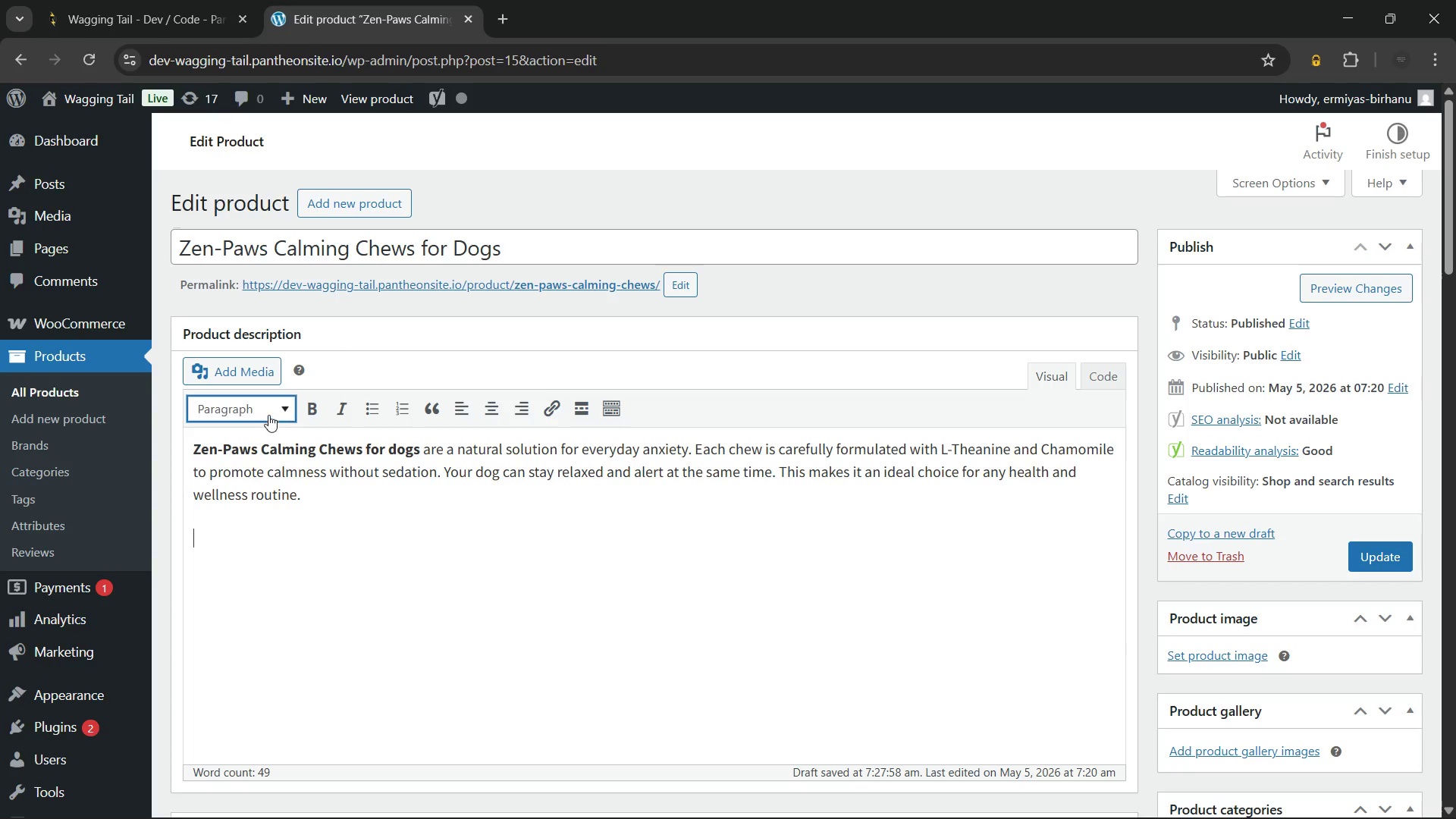 
left_click([265, 410])
 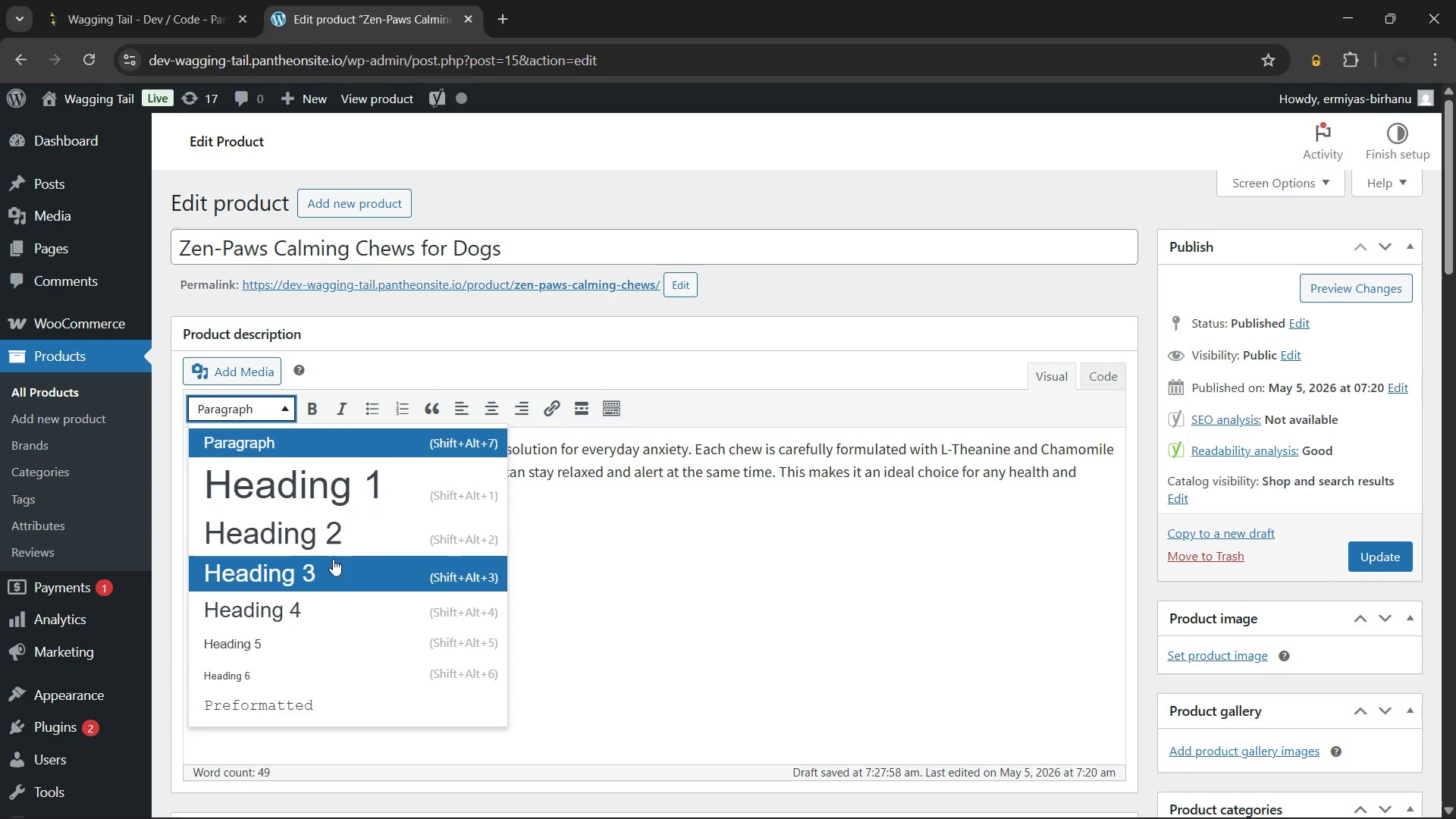 
left_click([333, 559])
 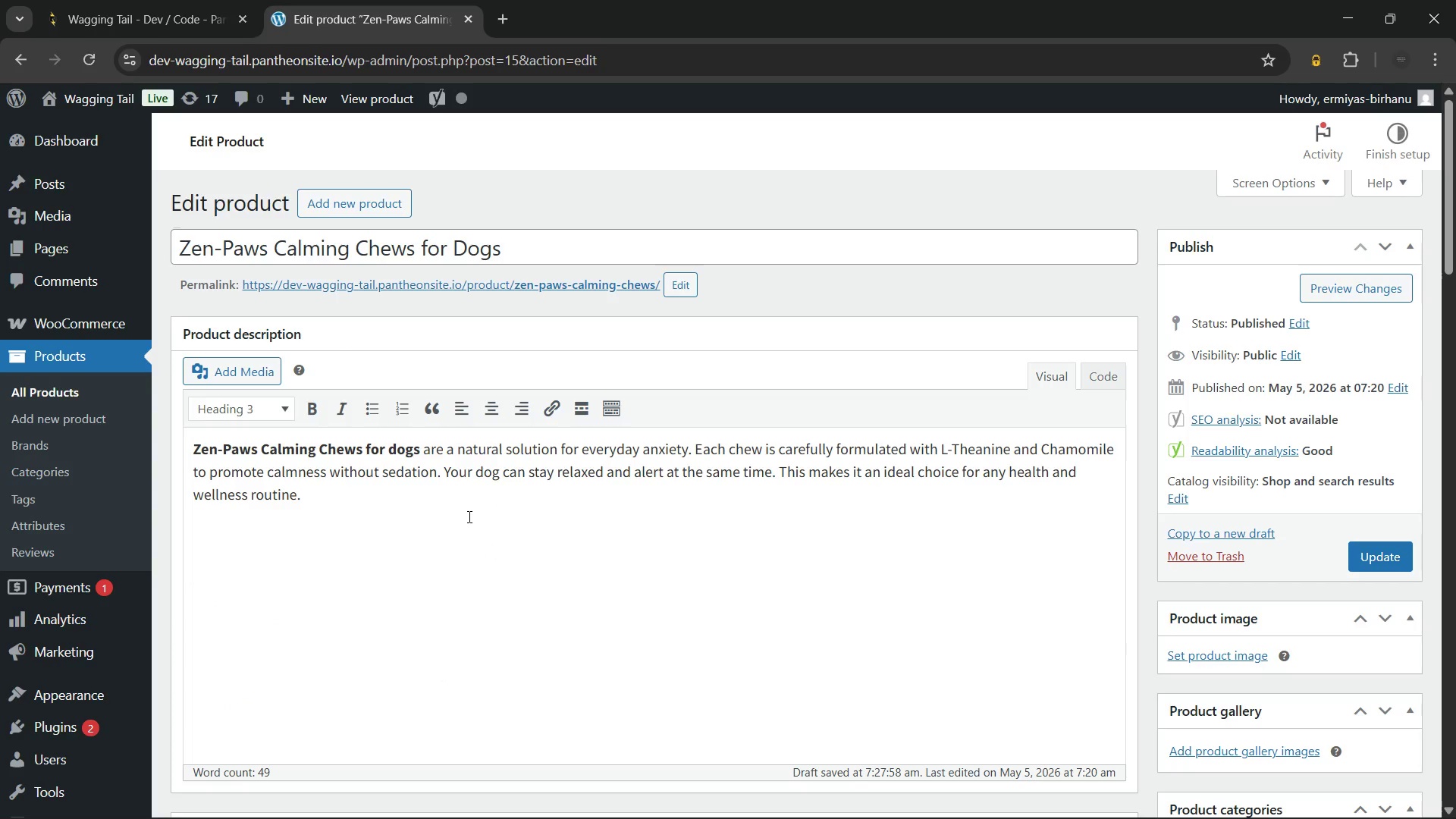 
type(Why Choose Calming Chews for Dogs)
 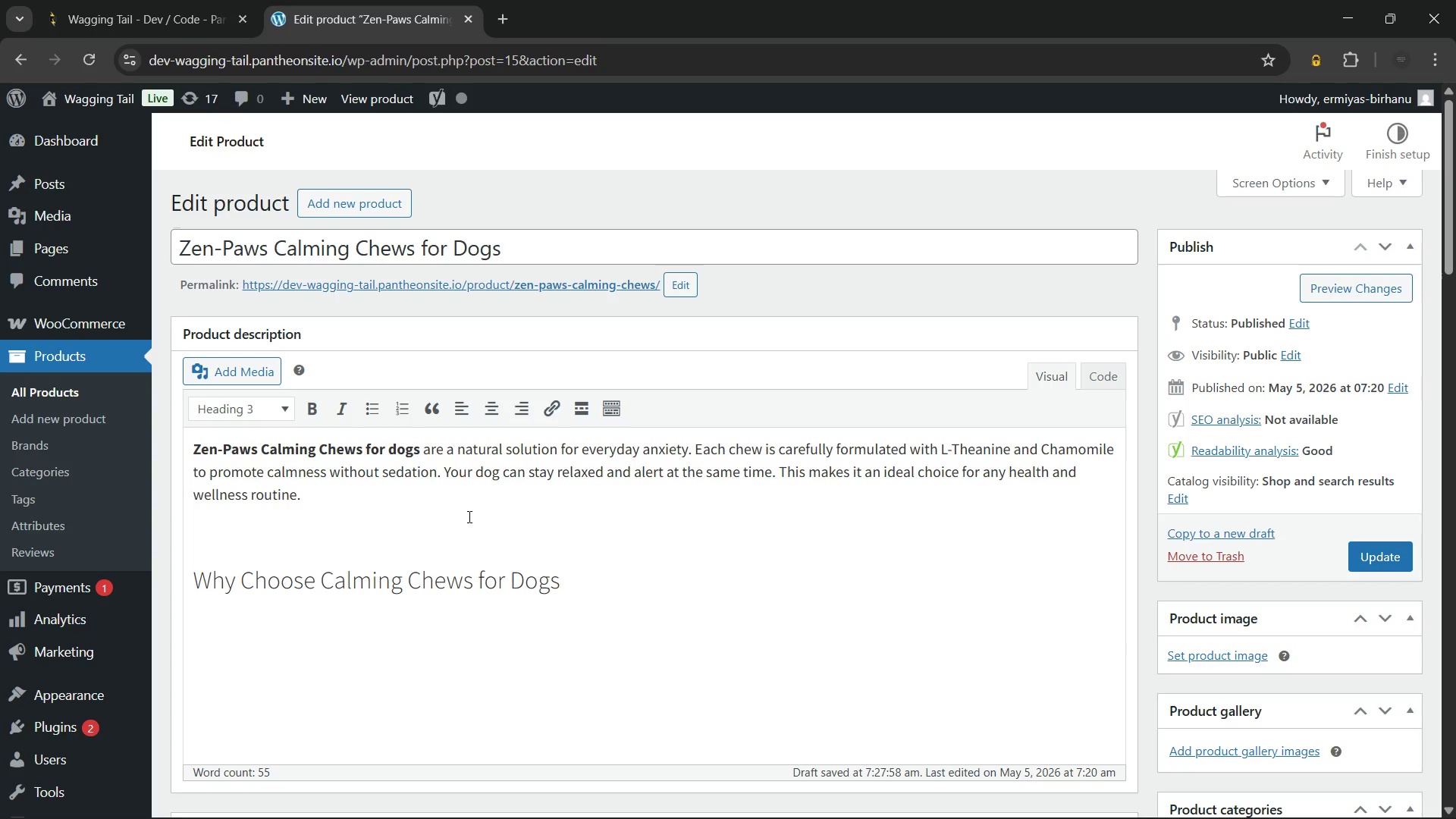 
wait(8.52)
 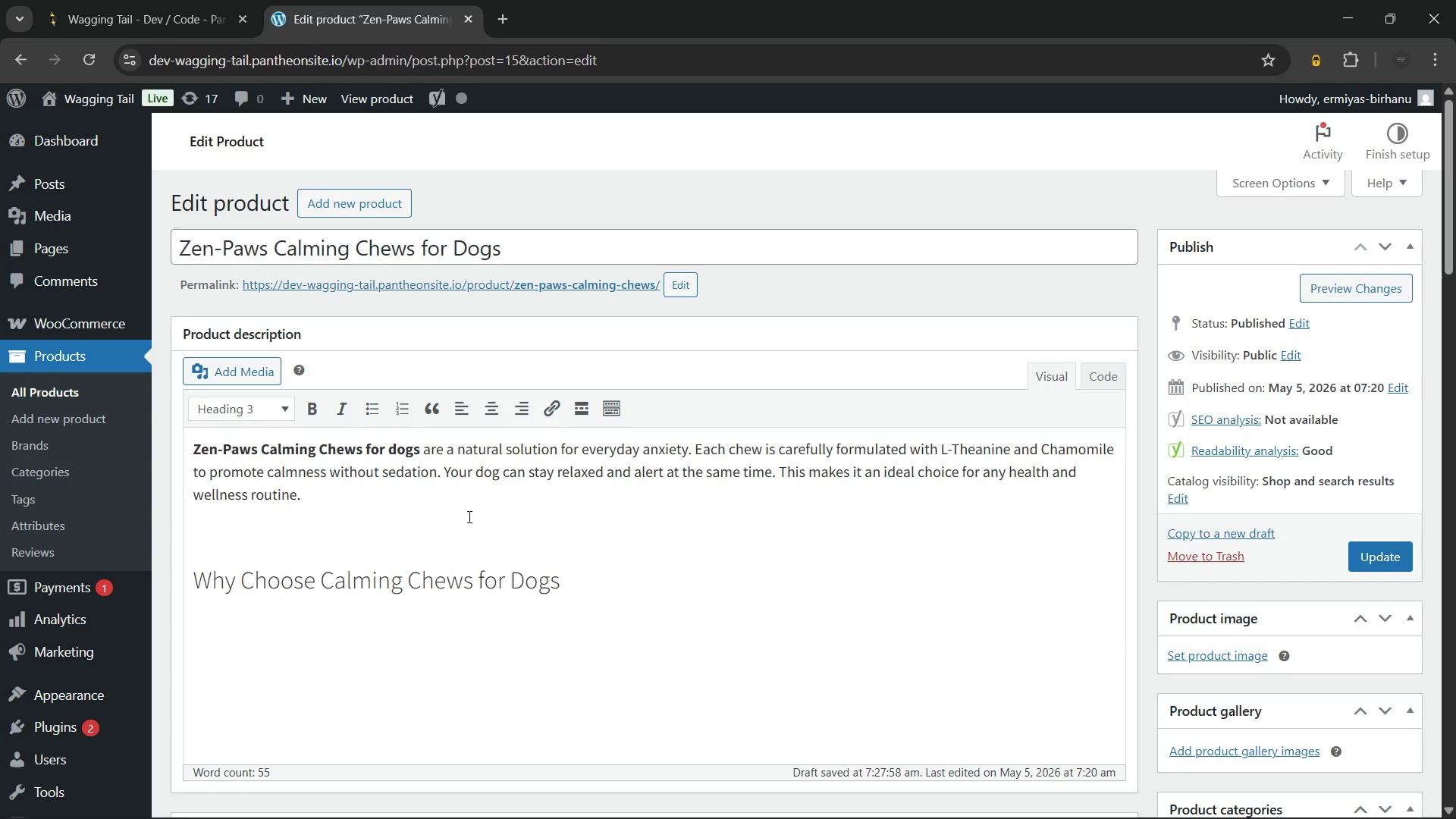 
key(Enter)
 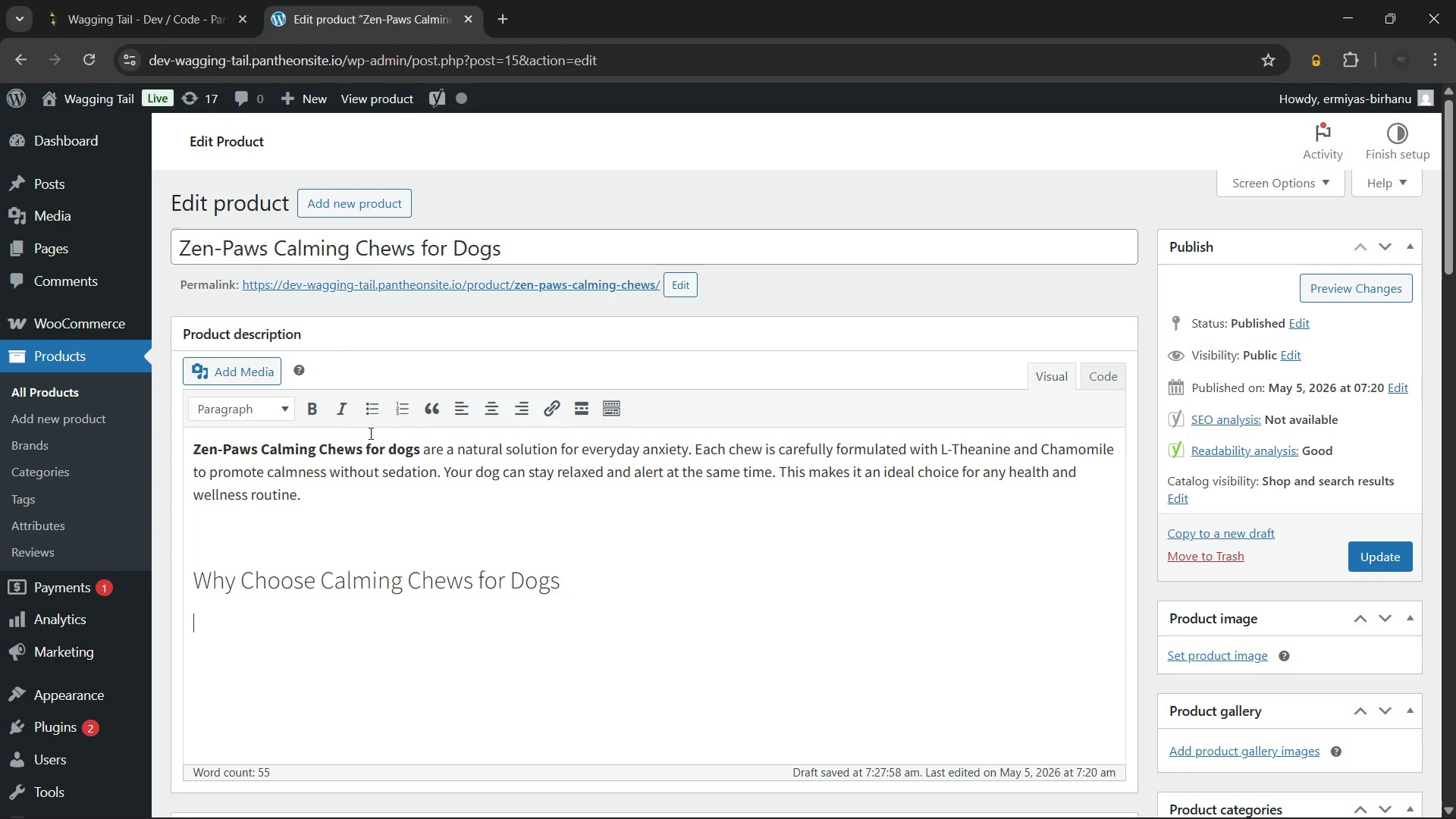 
left_click([369, 406])
 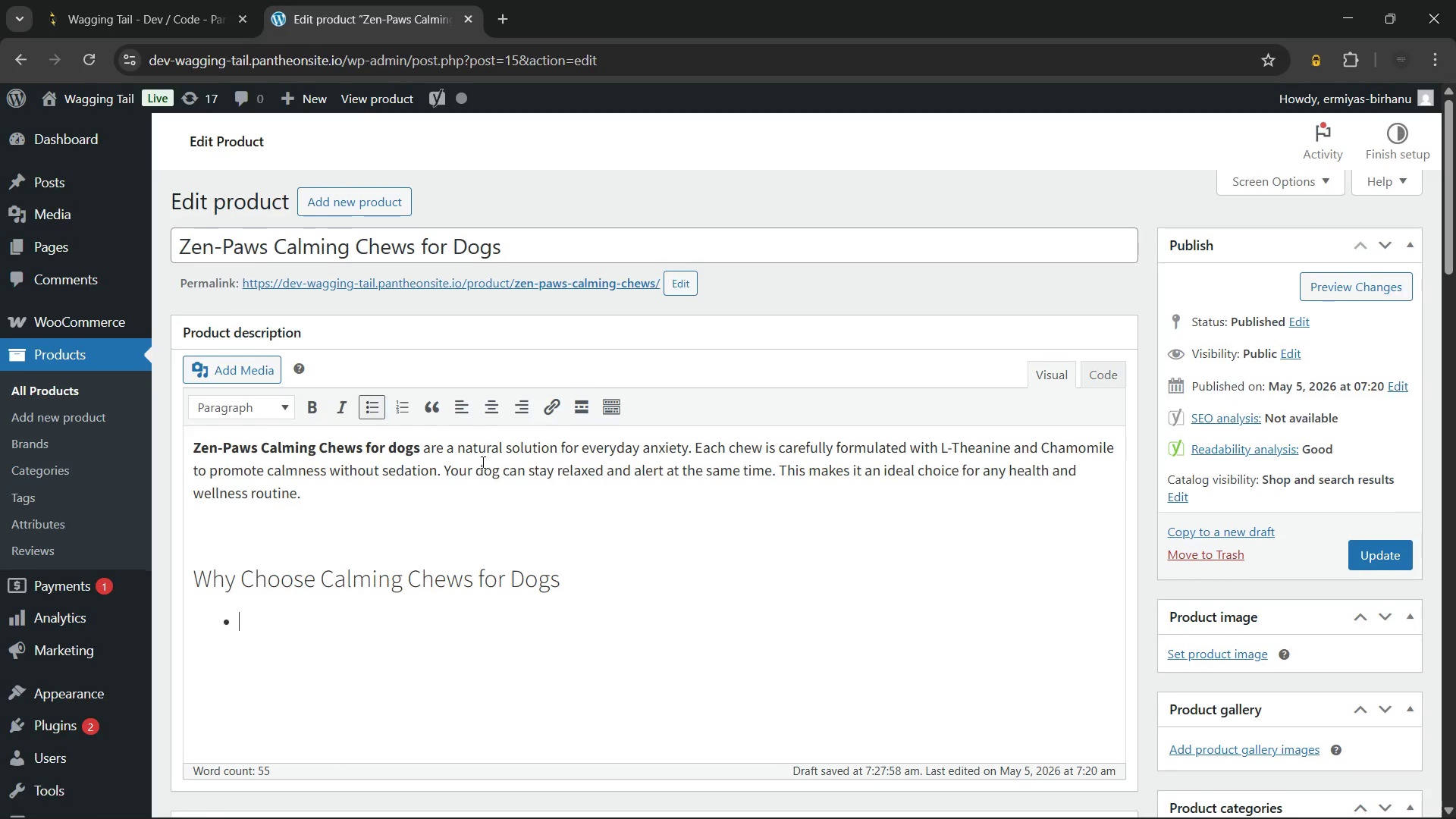 
scroll: coordinate [482, 462], scroll_direction: down, amount: 1.0
 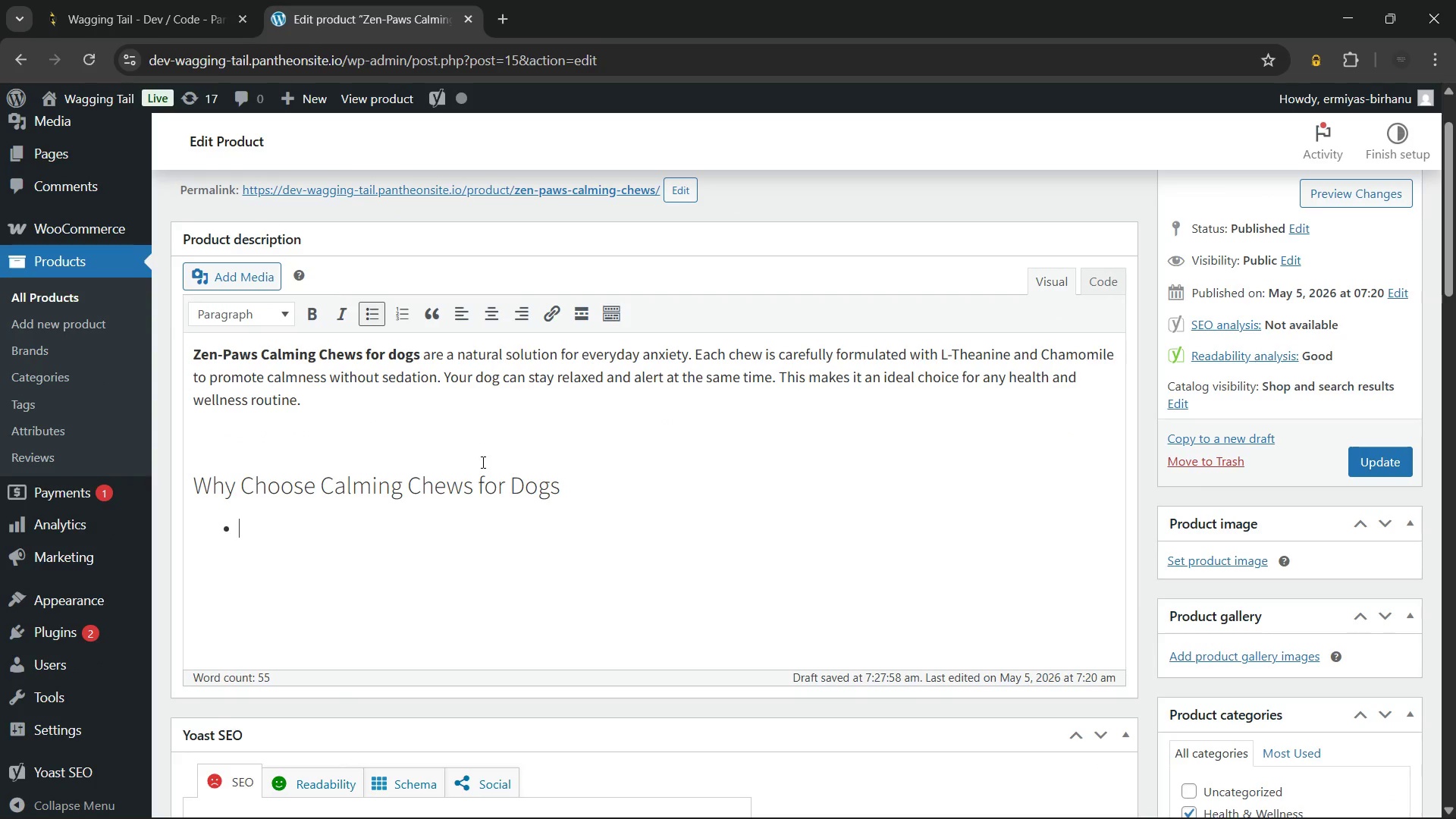 
type(Supports calm behavior during storms, fireworks, and travel)
 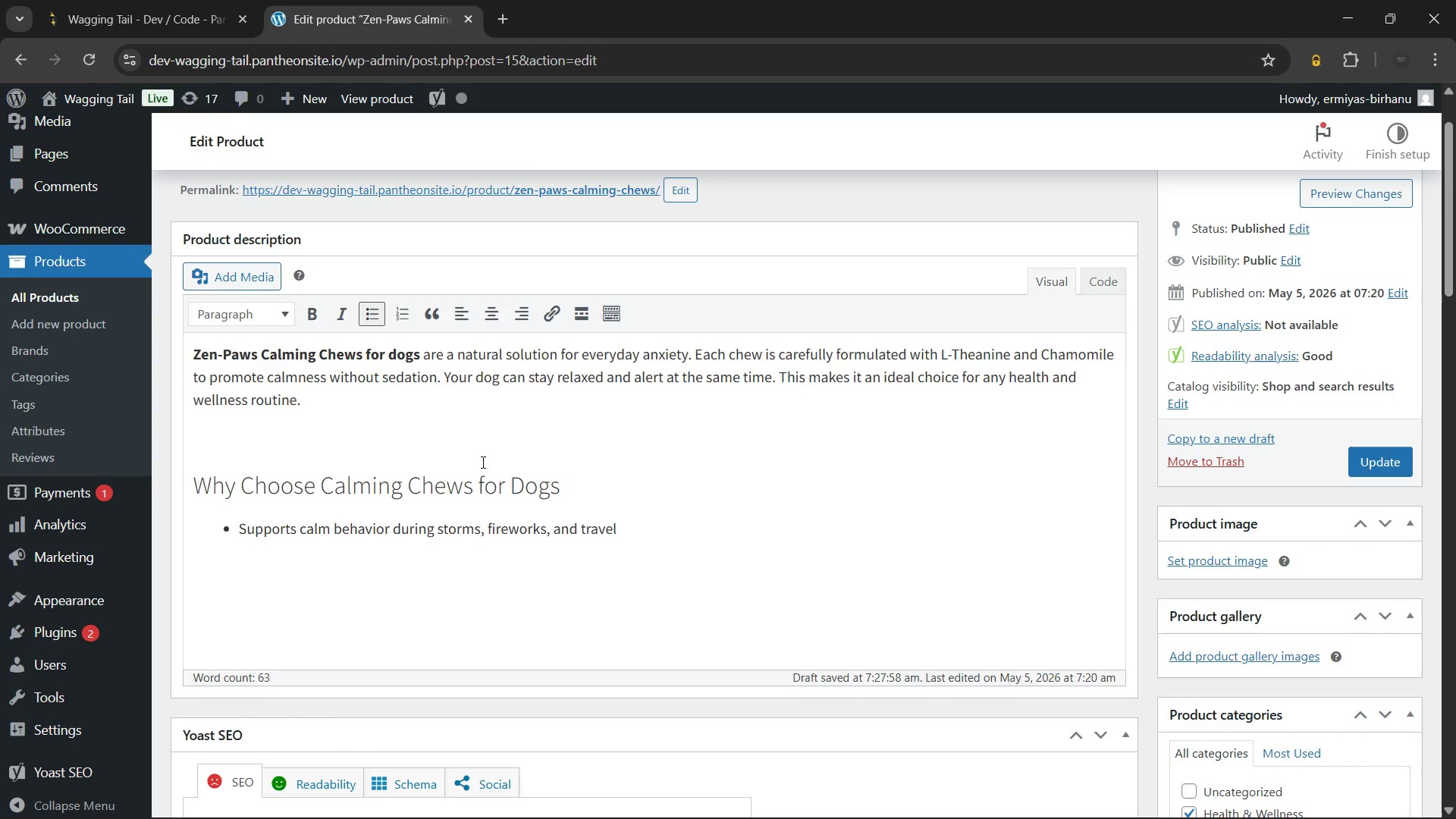 
key(Enter)
 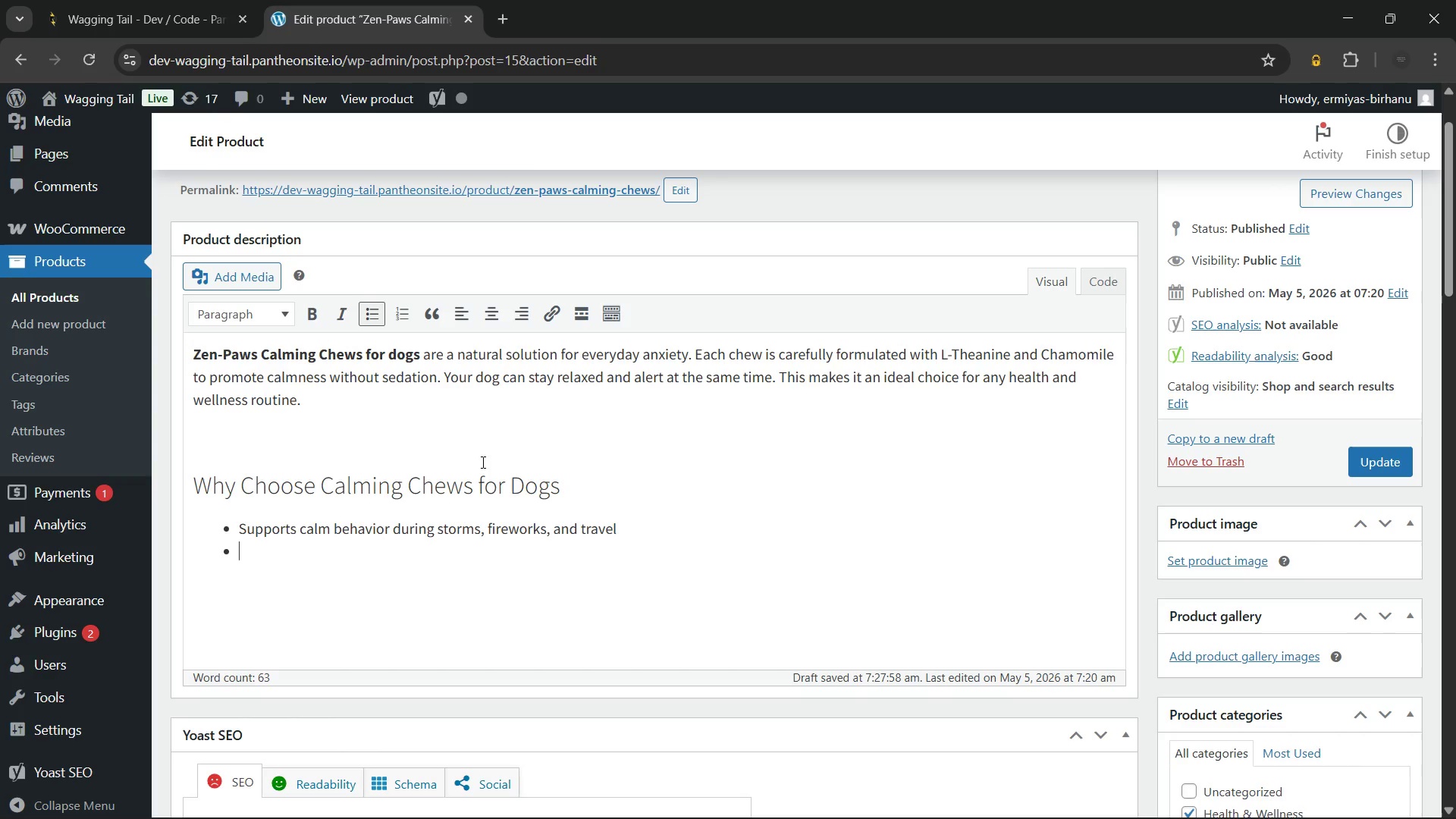 
type(Soft chew format makes dosing easy and stress-free)
 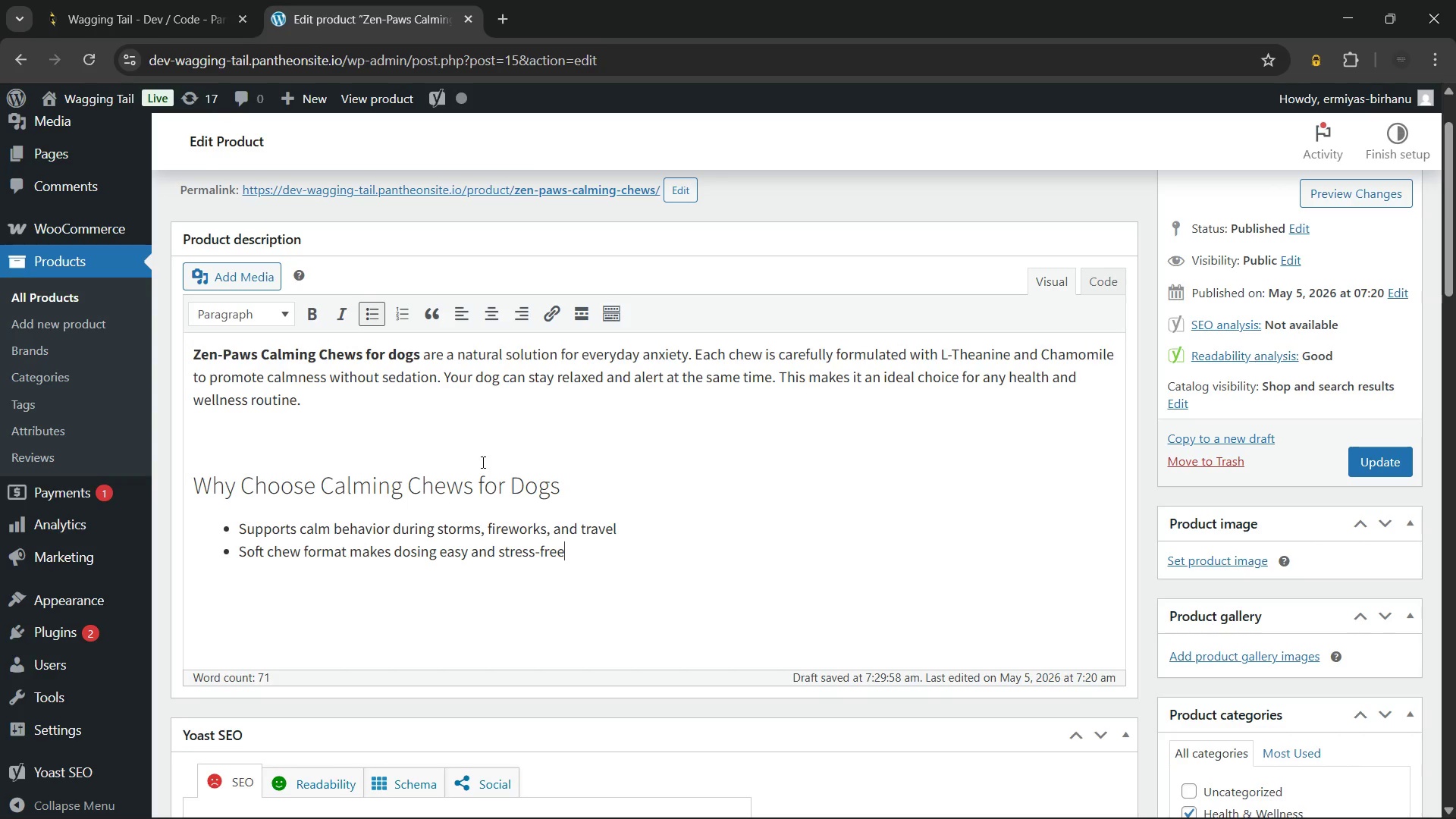 
key(Enter)
 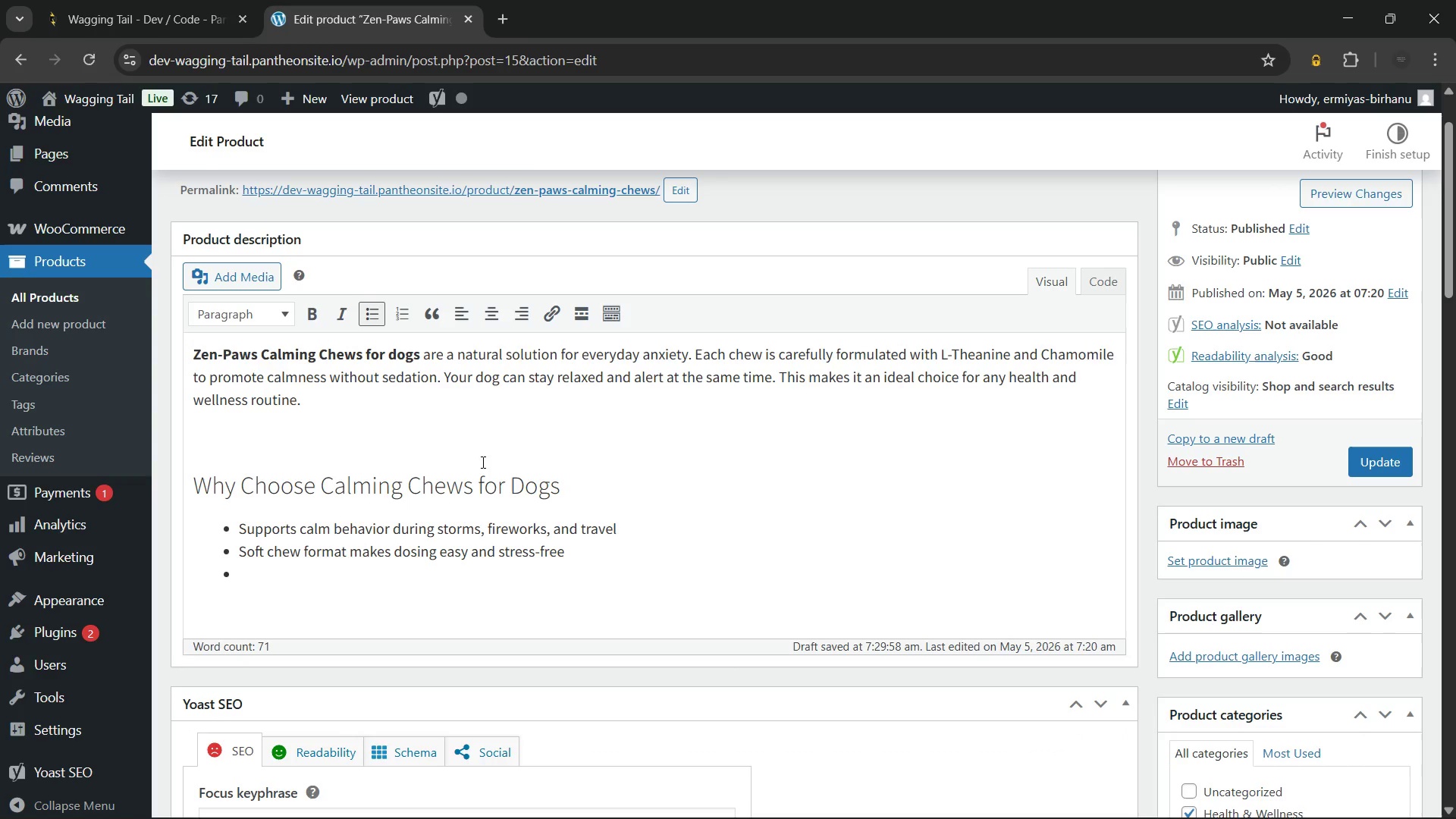 
type(Mde with)
key(Backspace)
key(Backspace)
key(Backspace)
key(Backspace)
key(Backspace)
key(Backspace)
key(Backspace)
type(ade with natural, vet-apporved )
 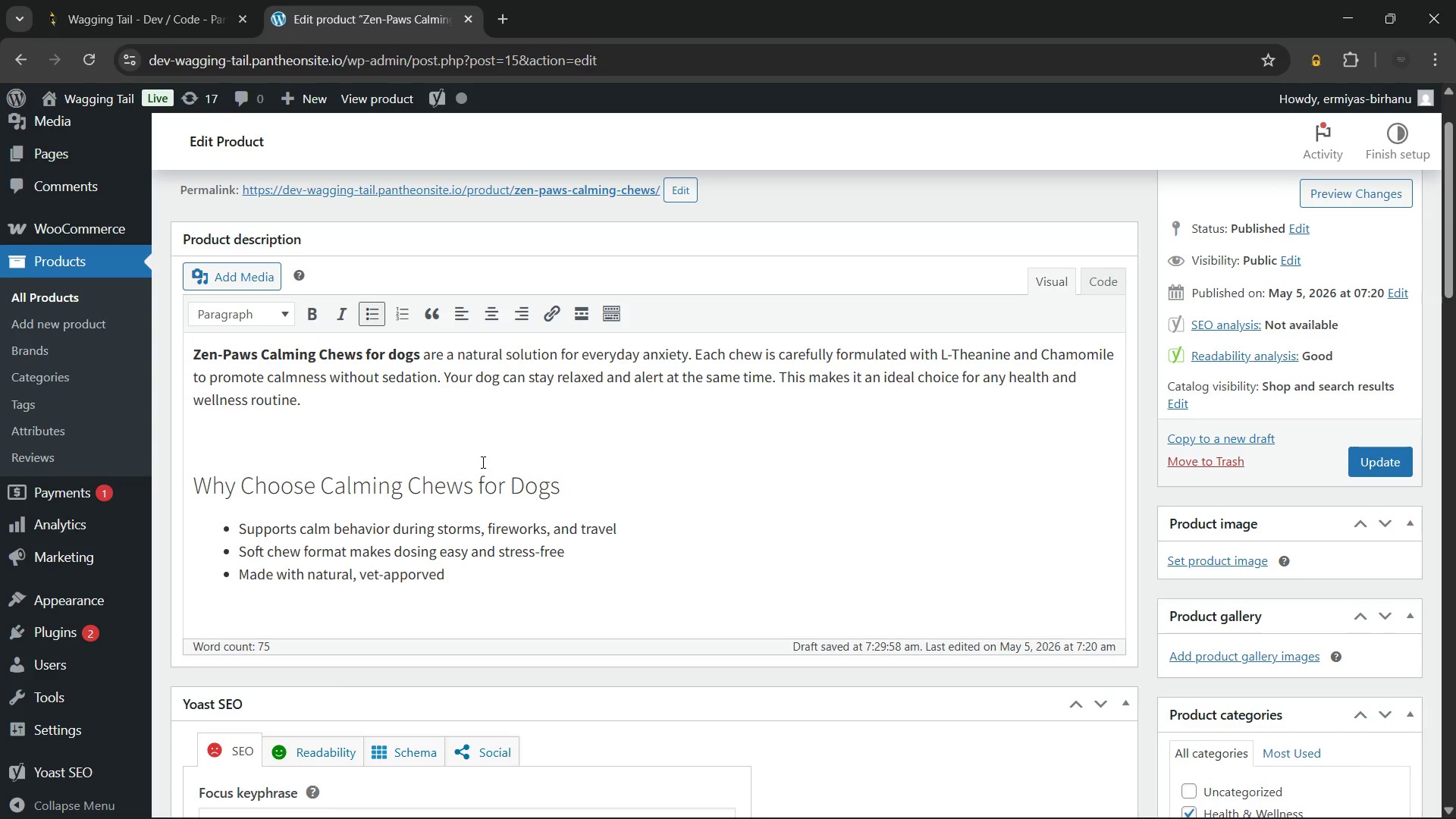 
type(calming ingredients)
 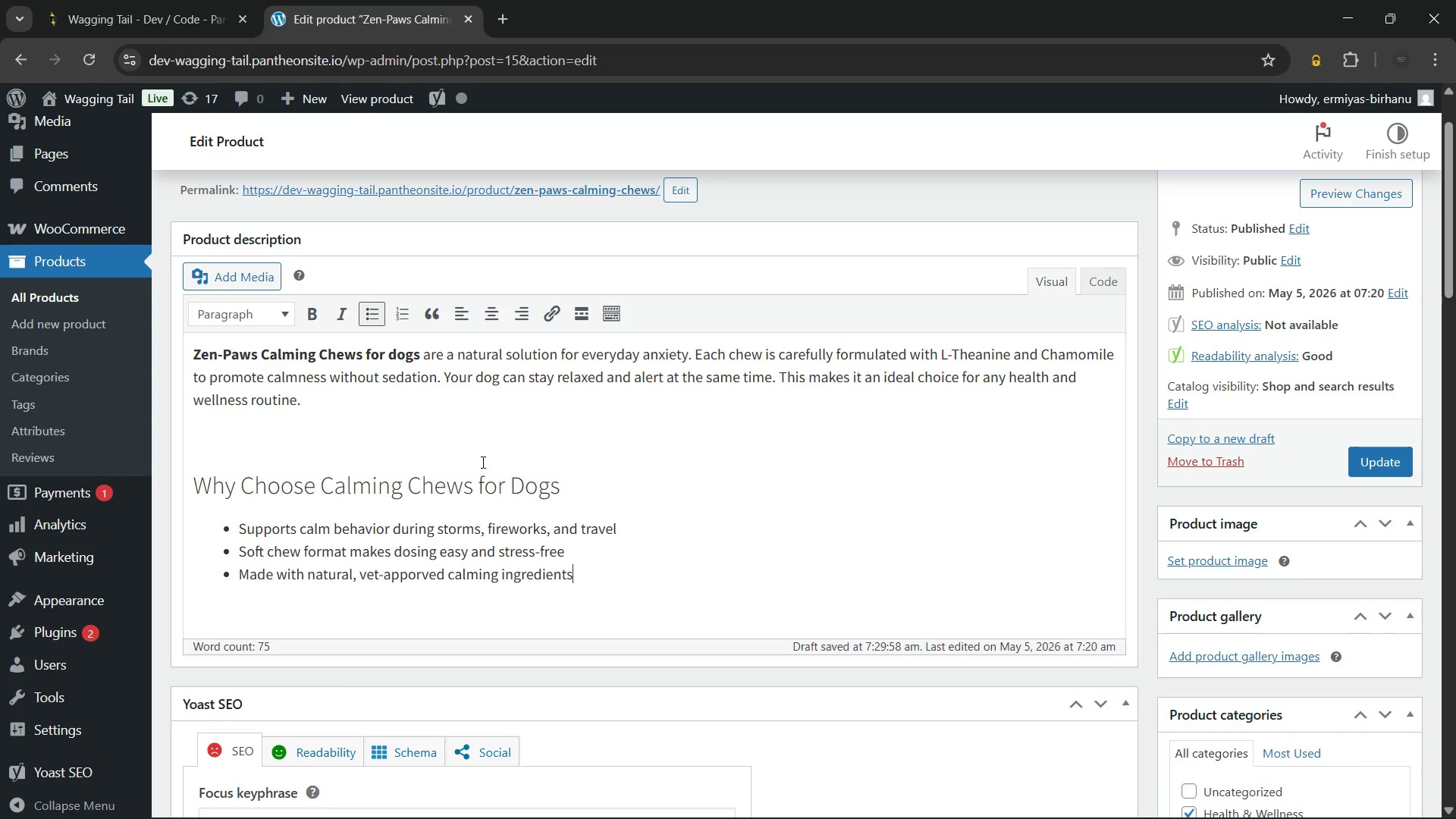 
key(Enter)
 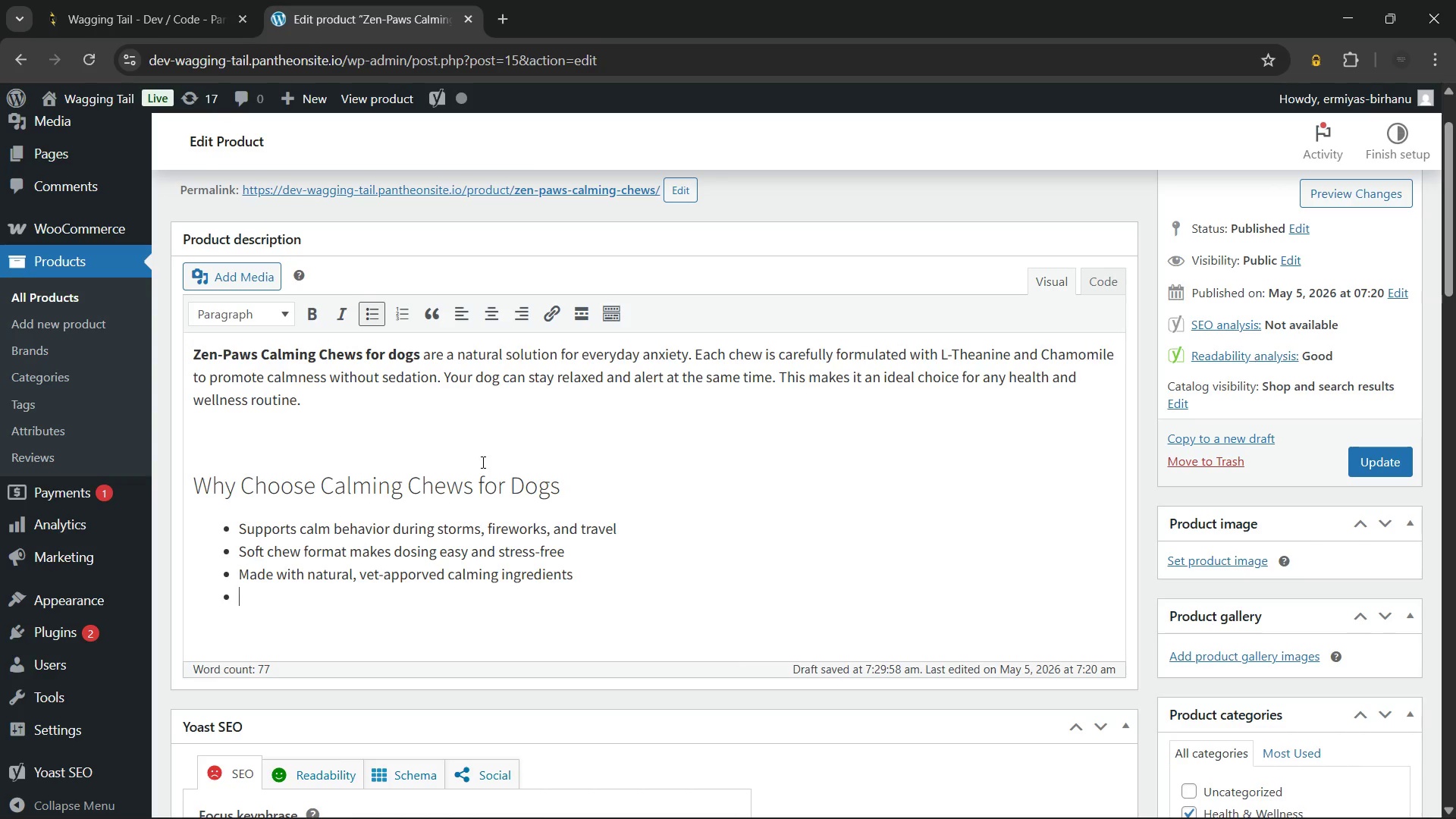 
wait(30.38)
 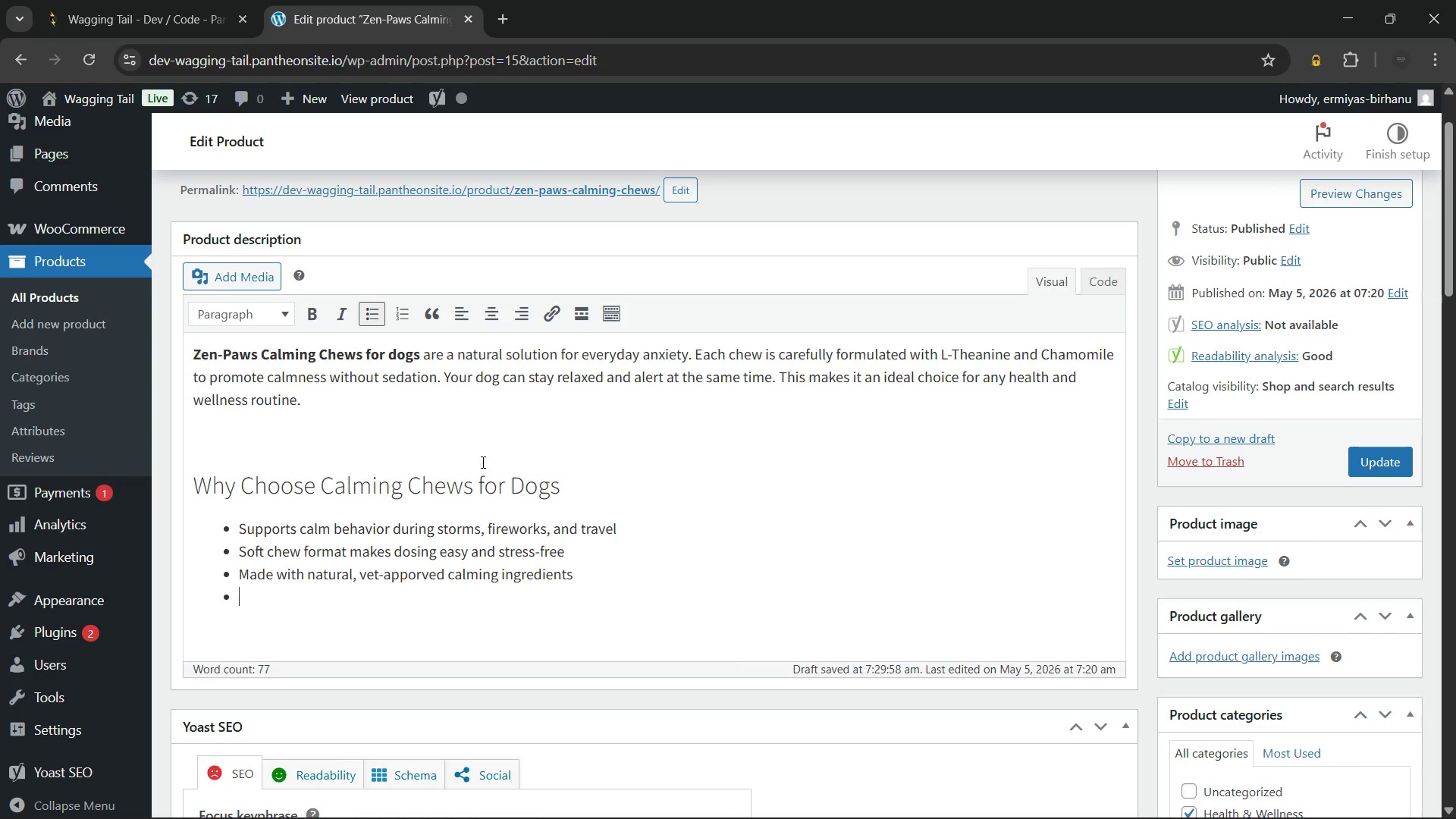 
type(Made with natural, vet-approved ca)
key(Backspace)
key(Backspace)
key(Backspace)
 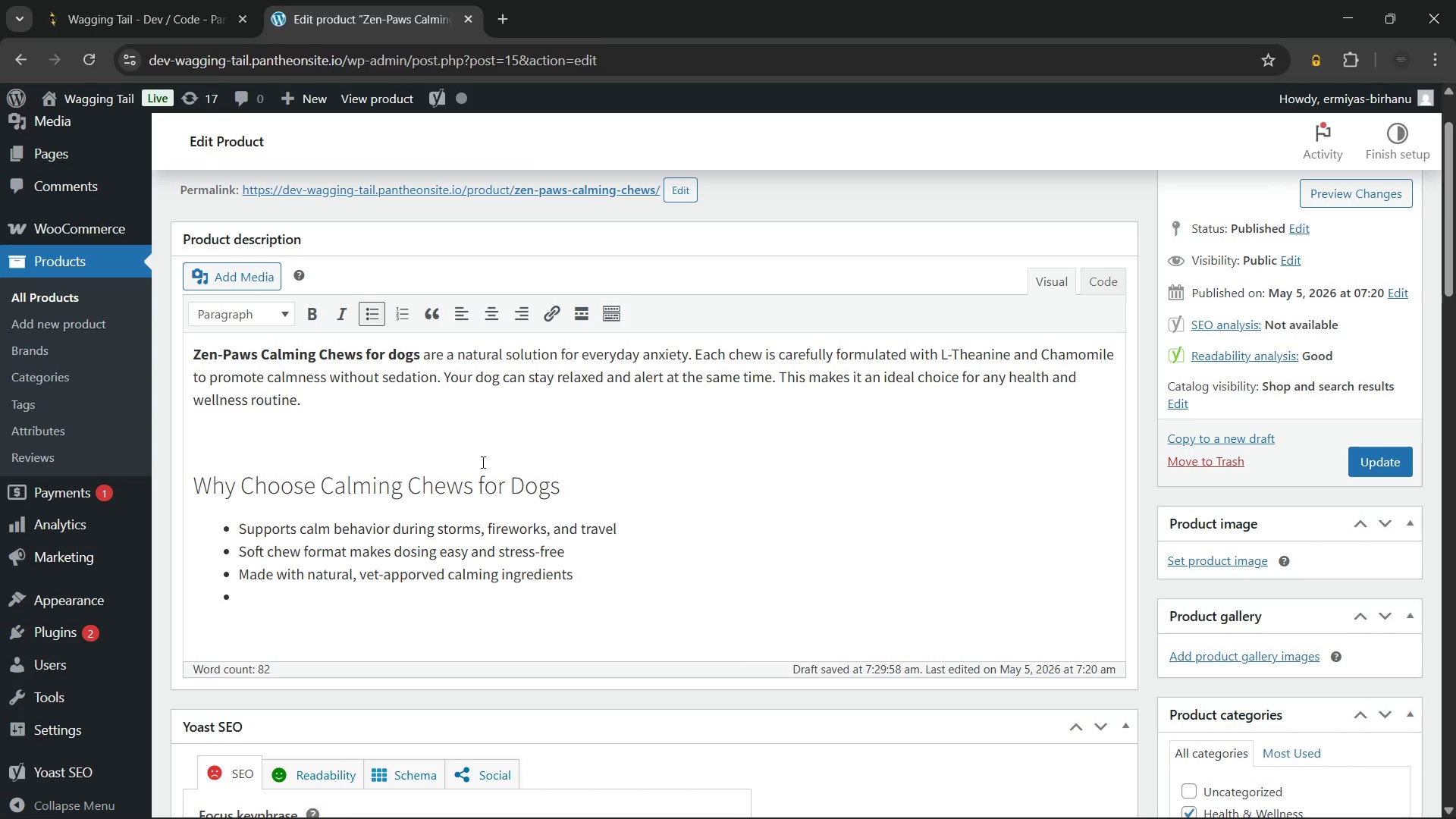 
type(60 chews per jar)
 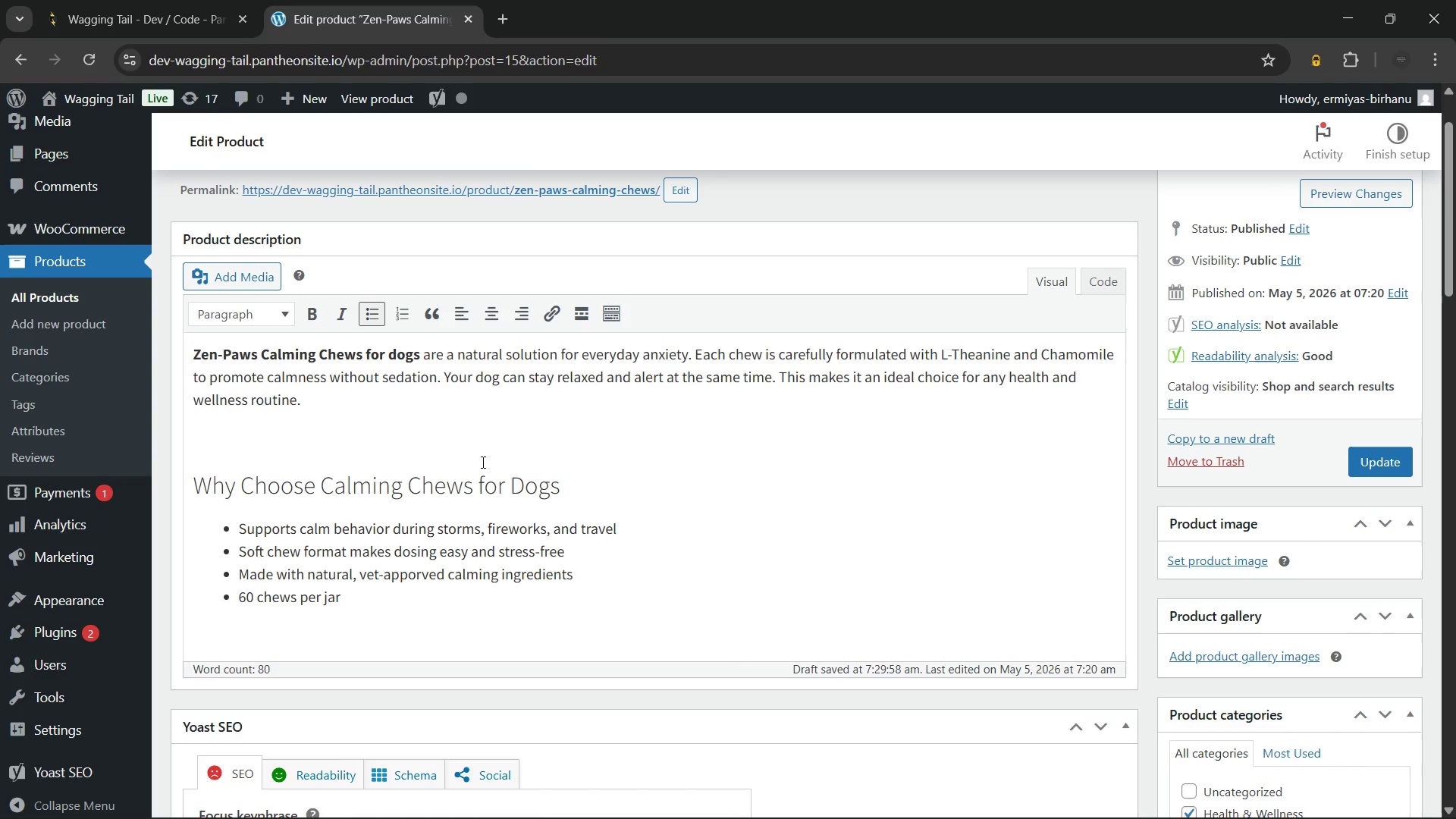 
wait(13.91)
 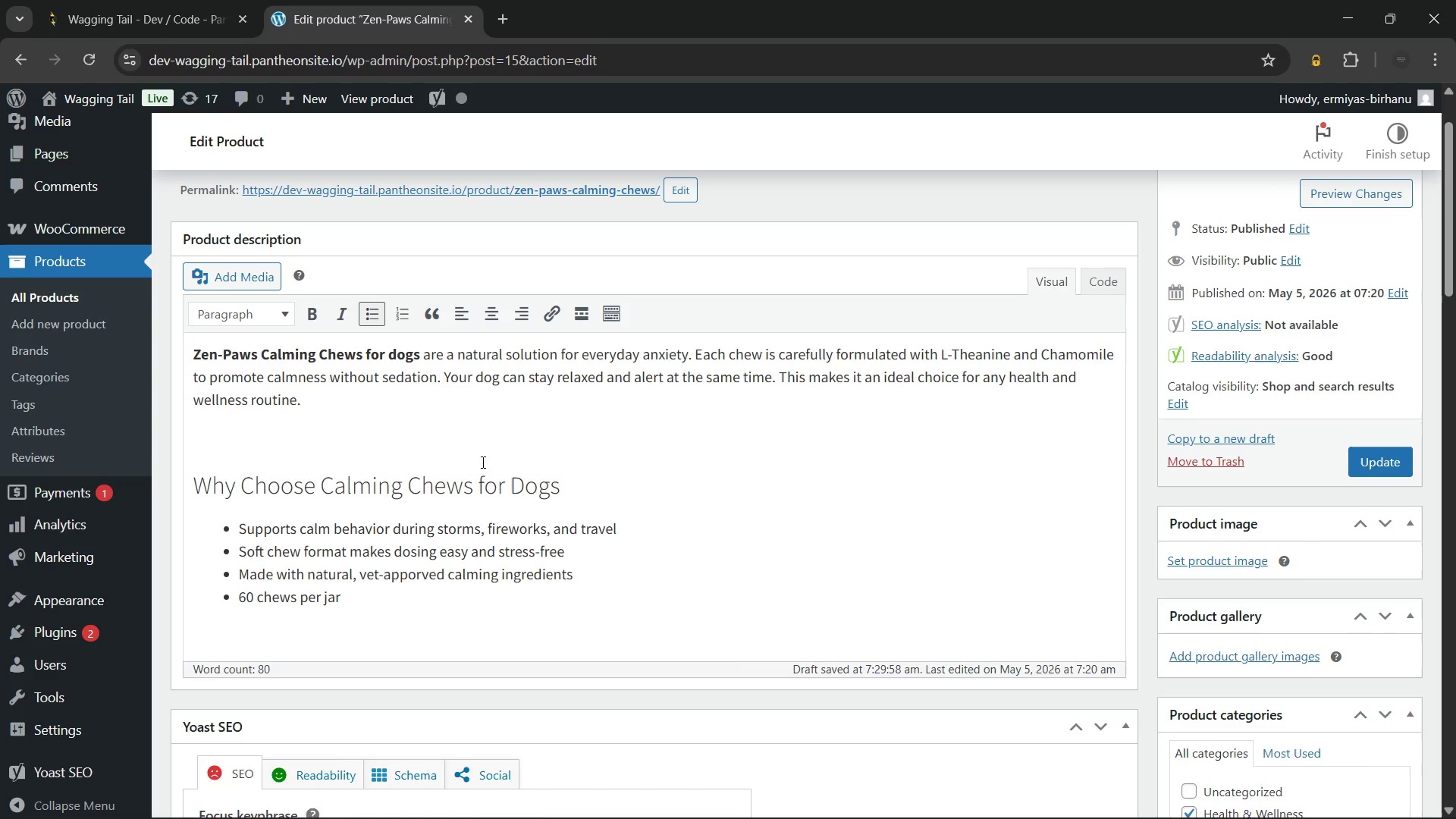 
type( for consistent daily use)
 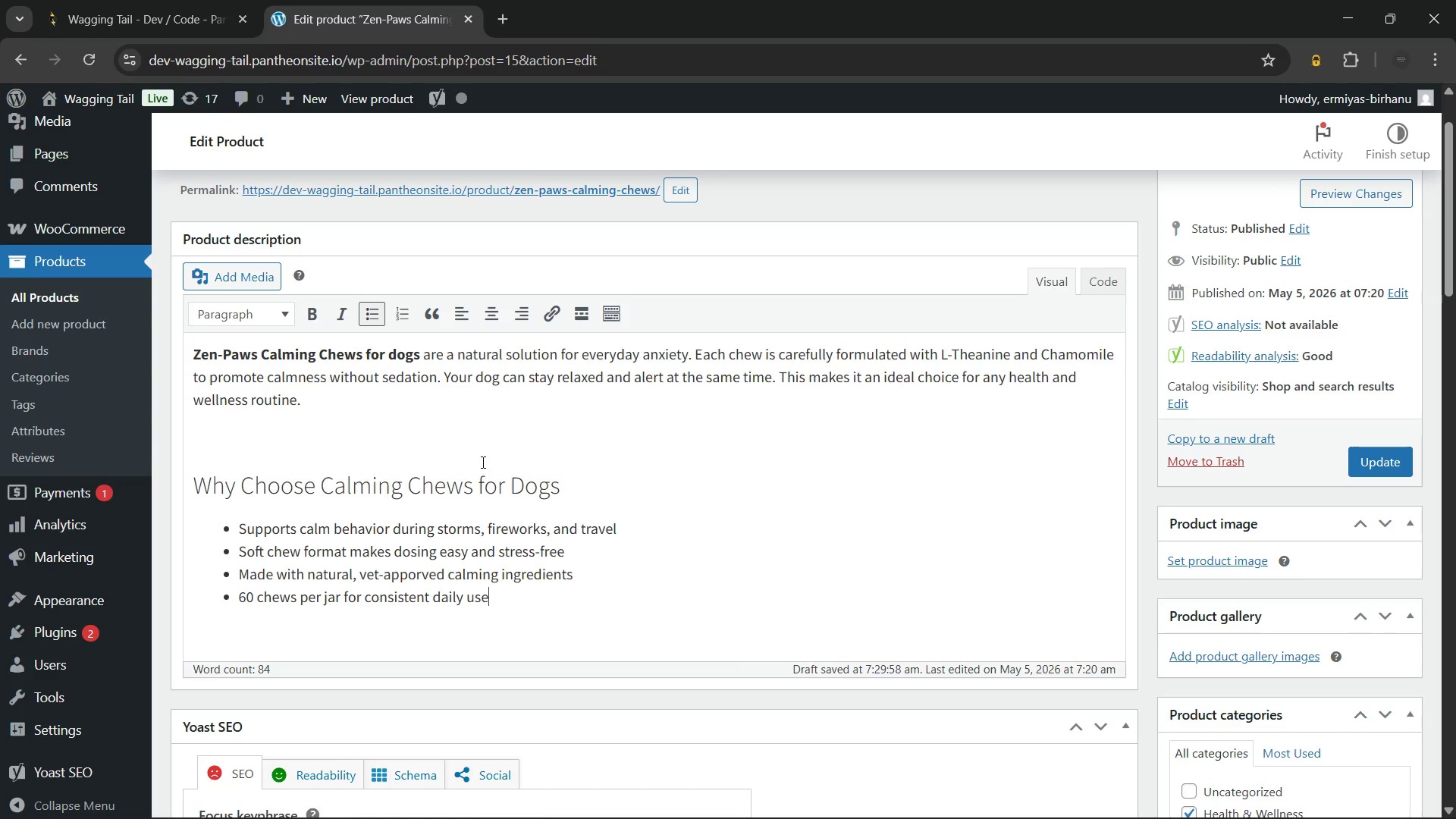 
key(Enter)
 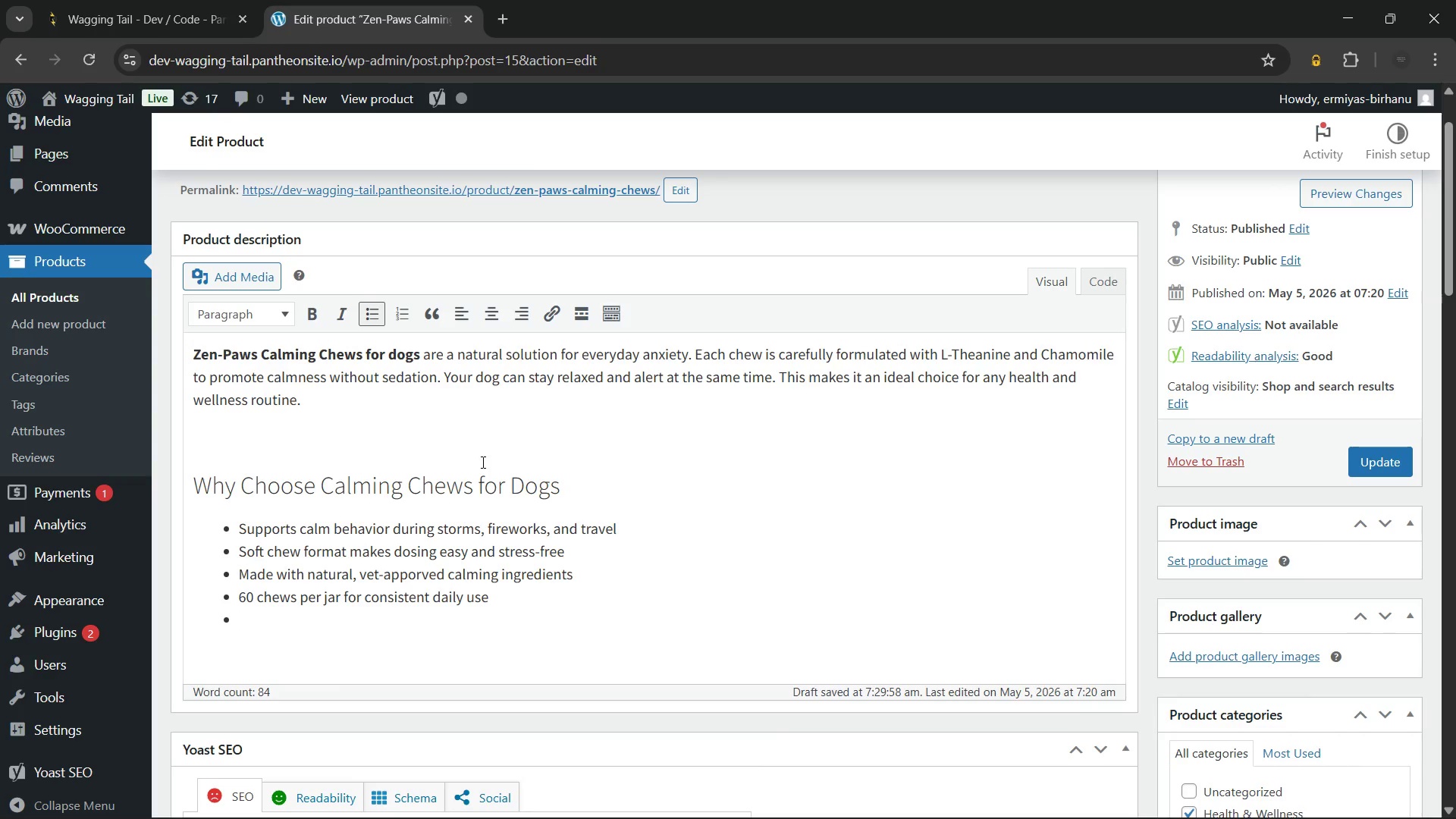 
type(Duck flavor dogs love - no hiding required)
 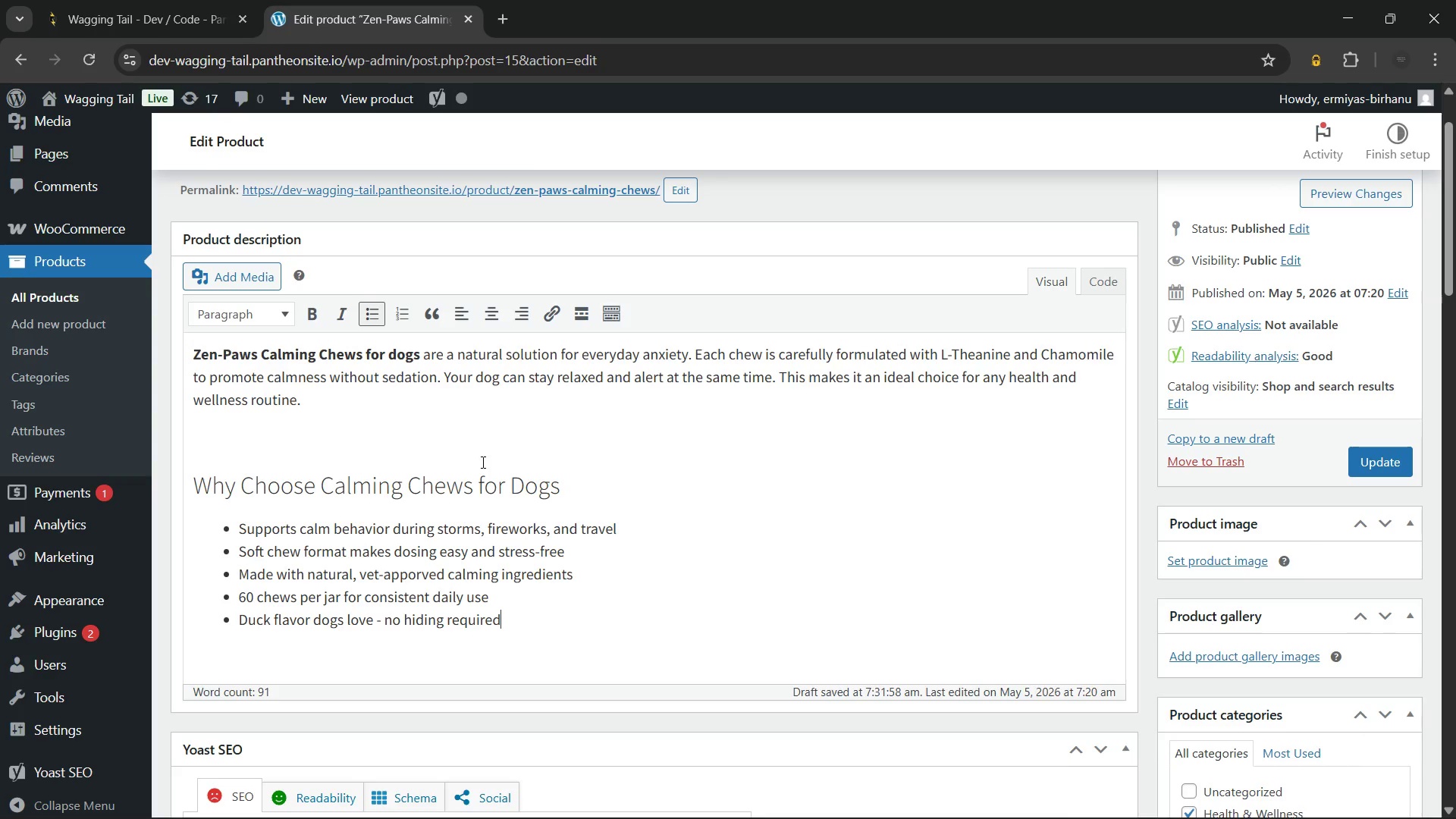 
key(Enter)
 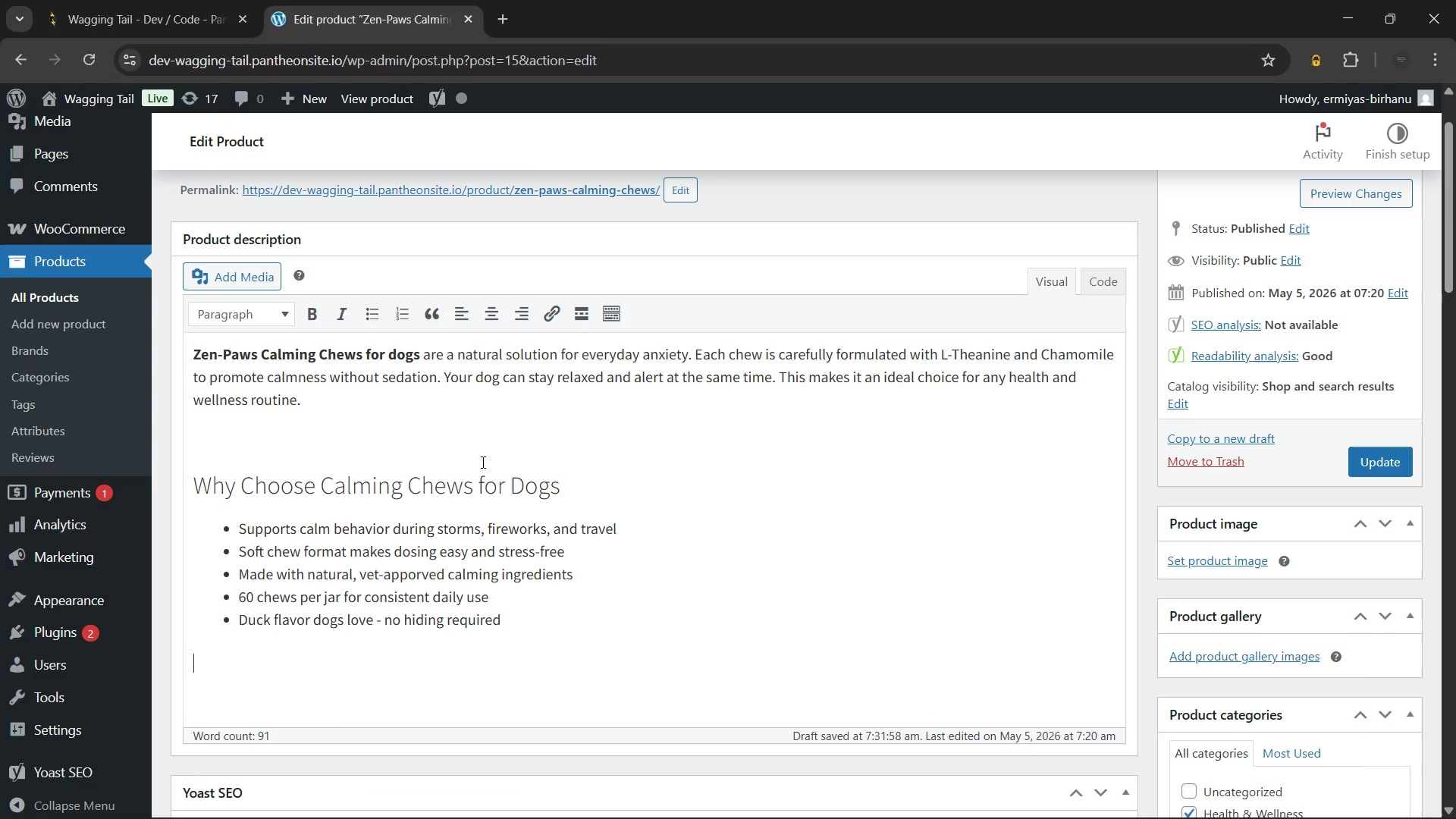 
key(Enter)
 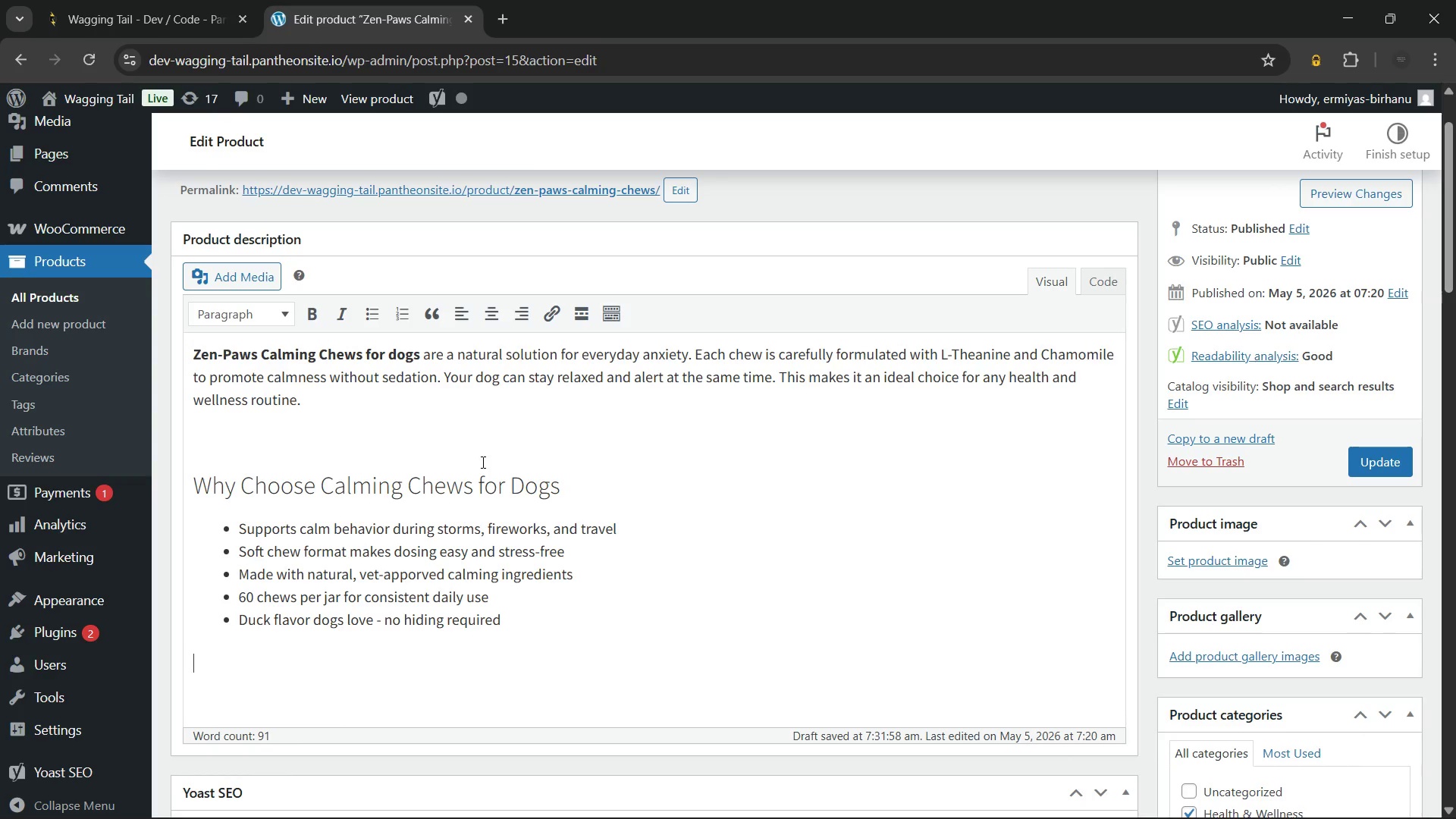 
wait(32.66)
 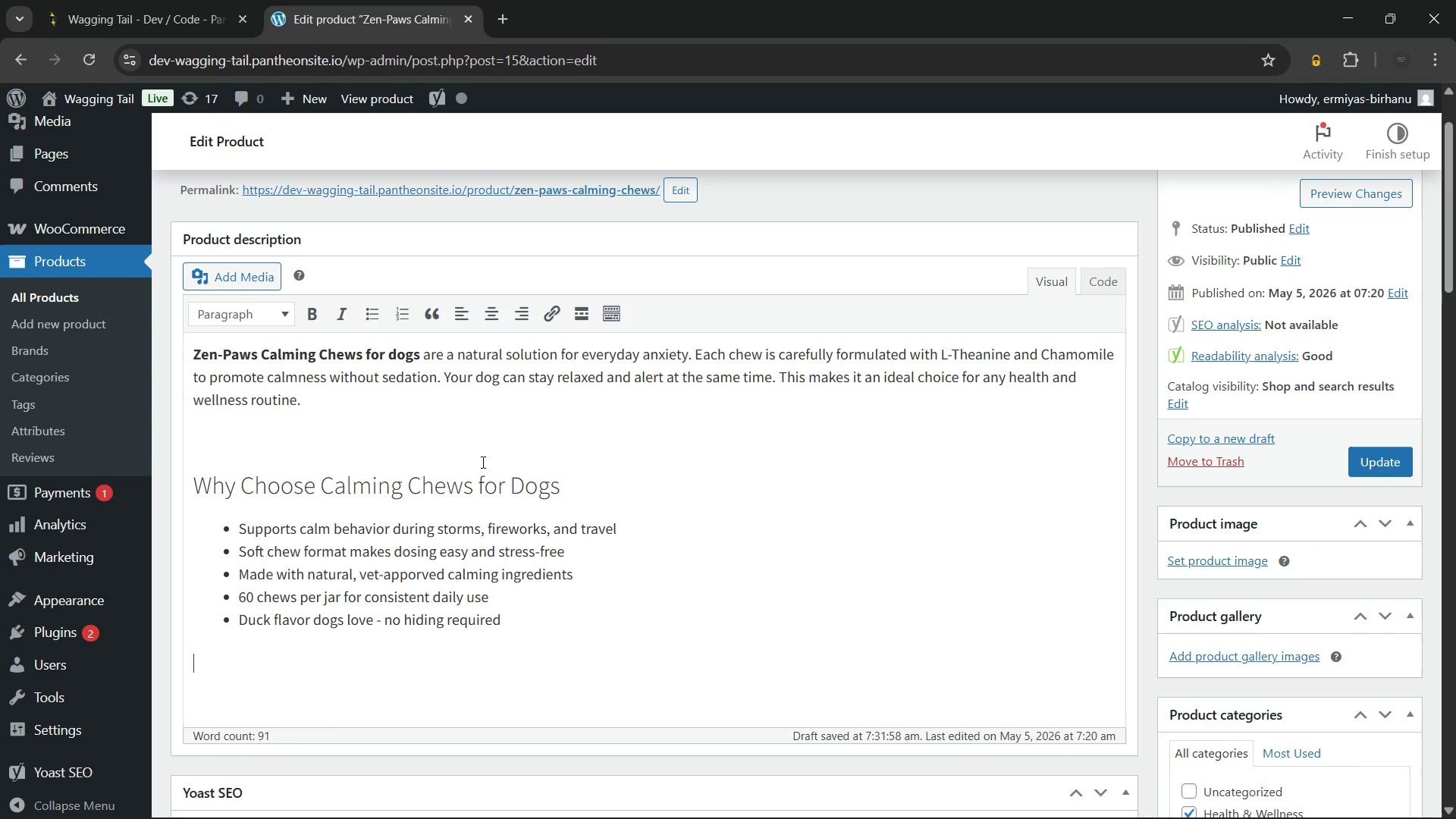 
type(These organic pet treats)
 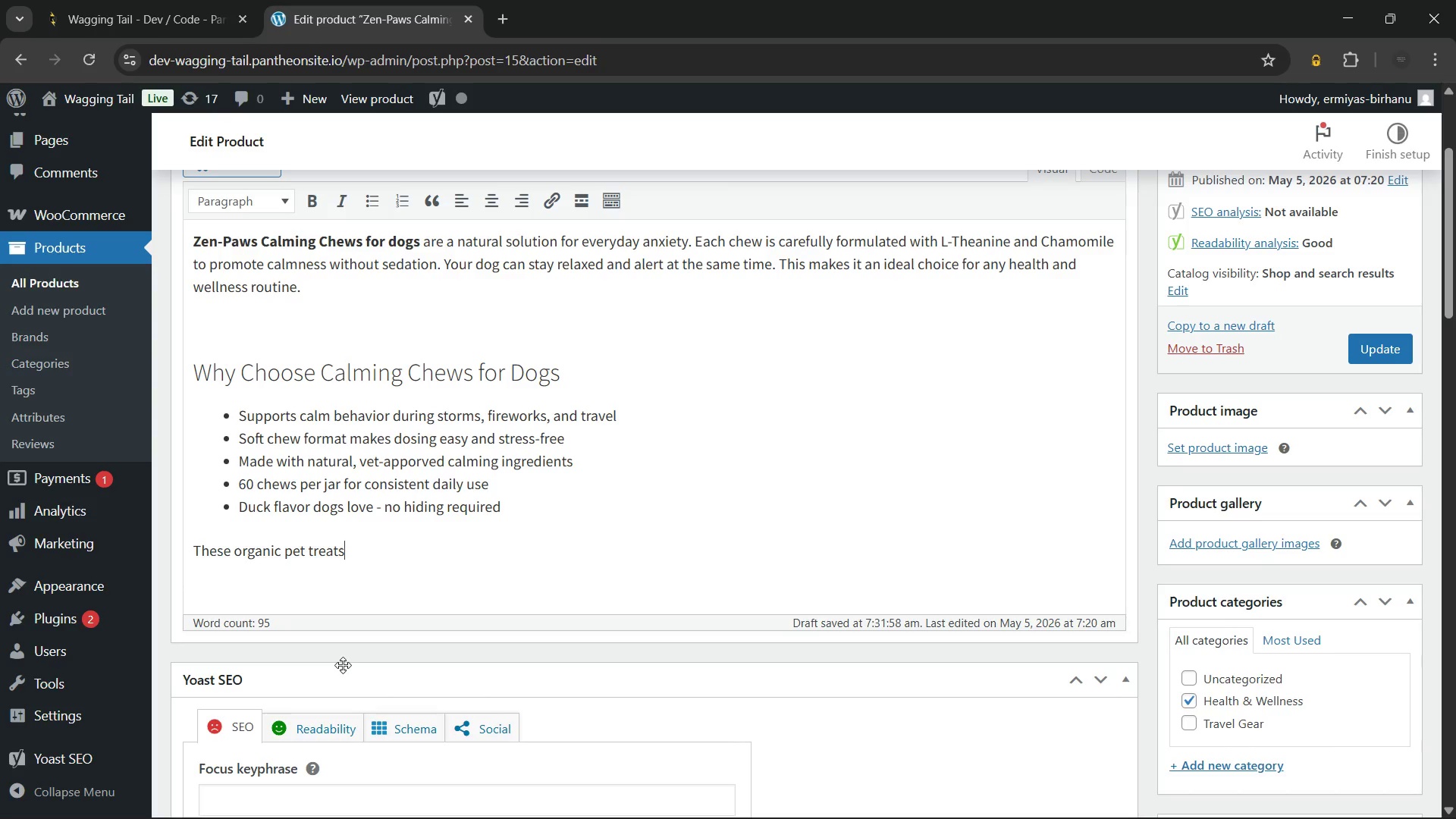 
wait(54.69)
 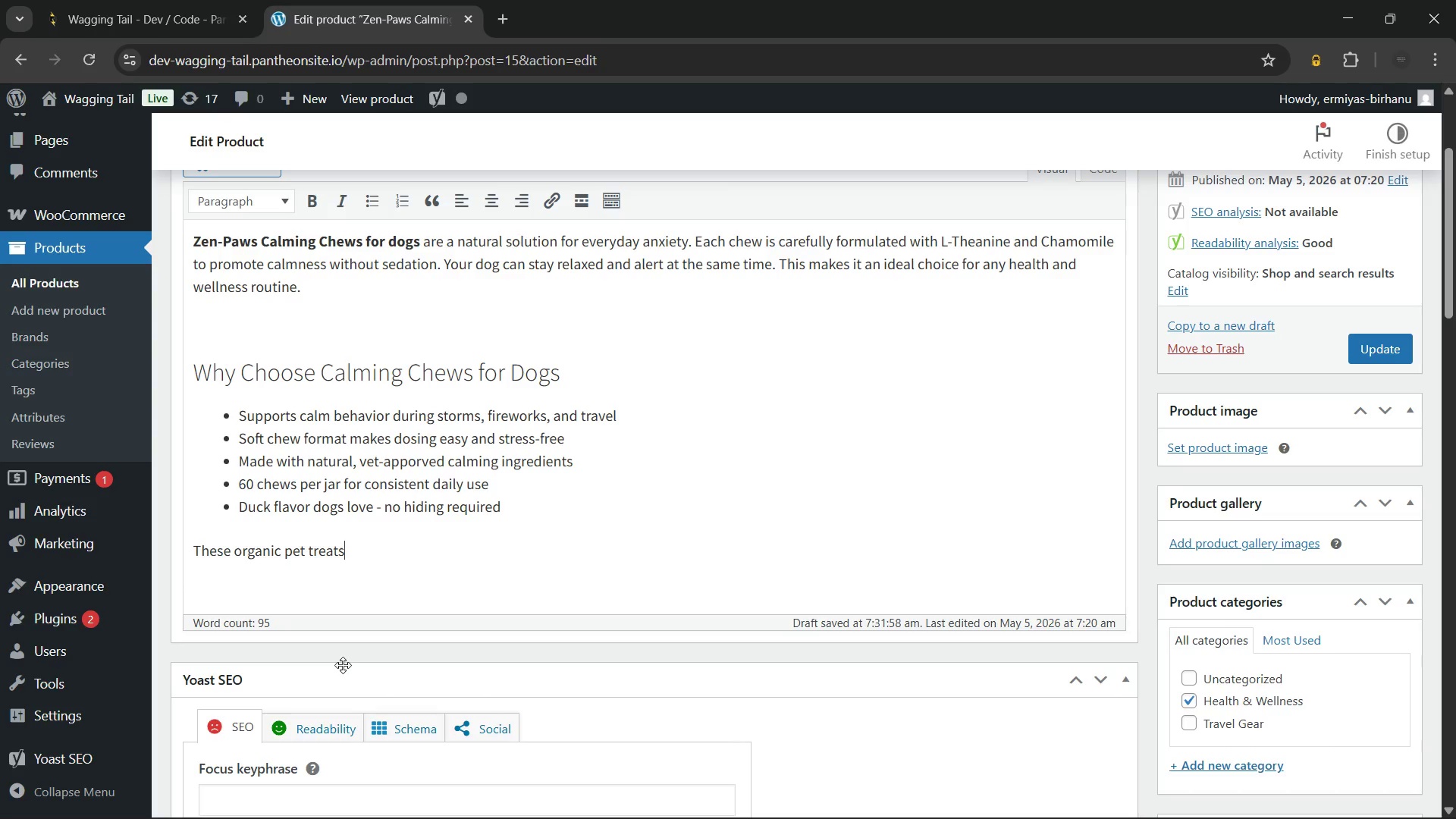 
type( help soothe dog anxiety during thunderstorms, car rides, and vet visits. Pet parents trust the gentle)
 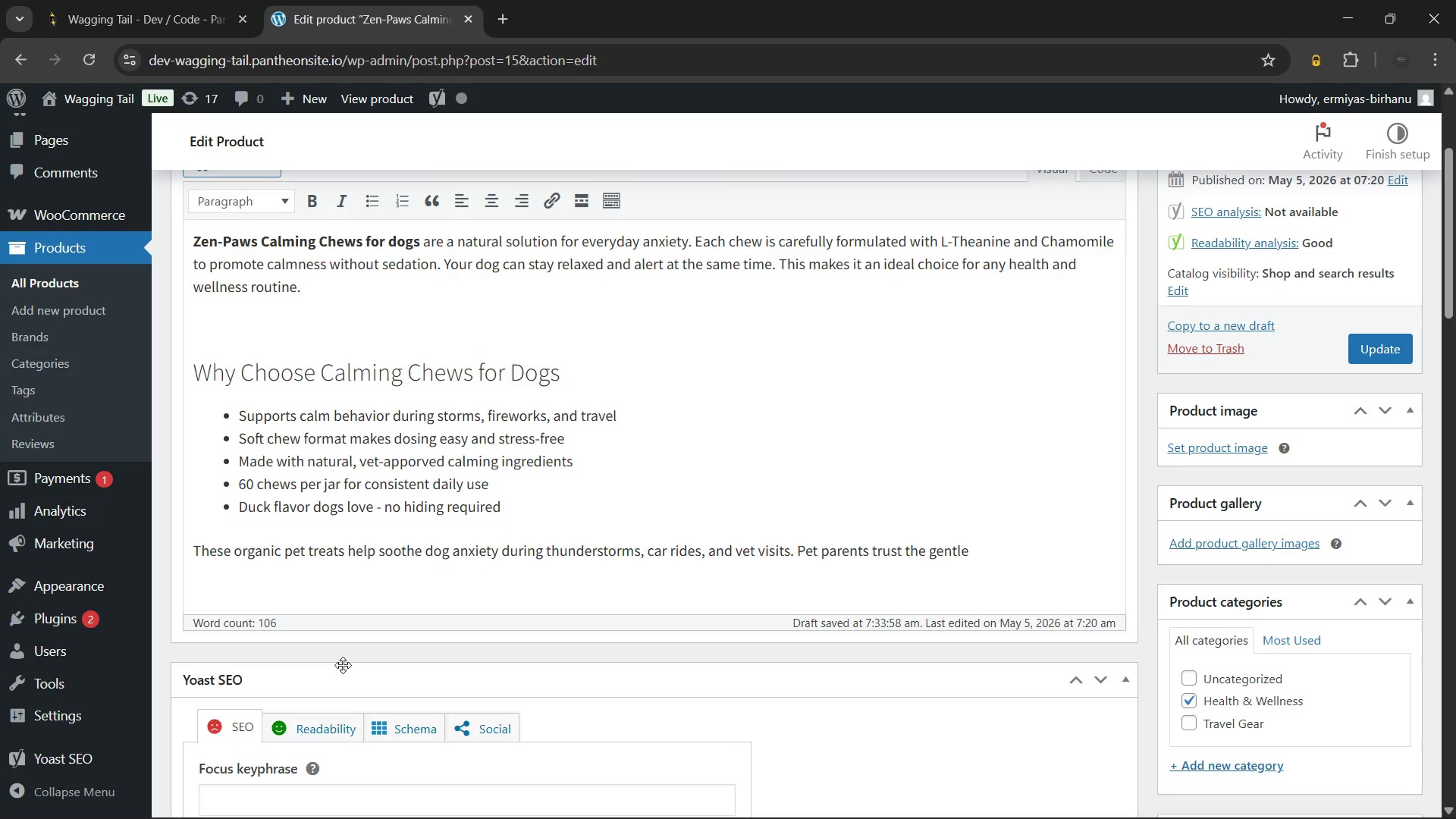 
wait(8.19)
 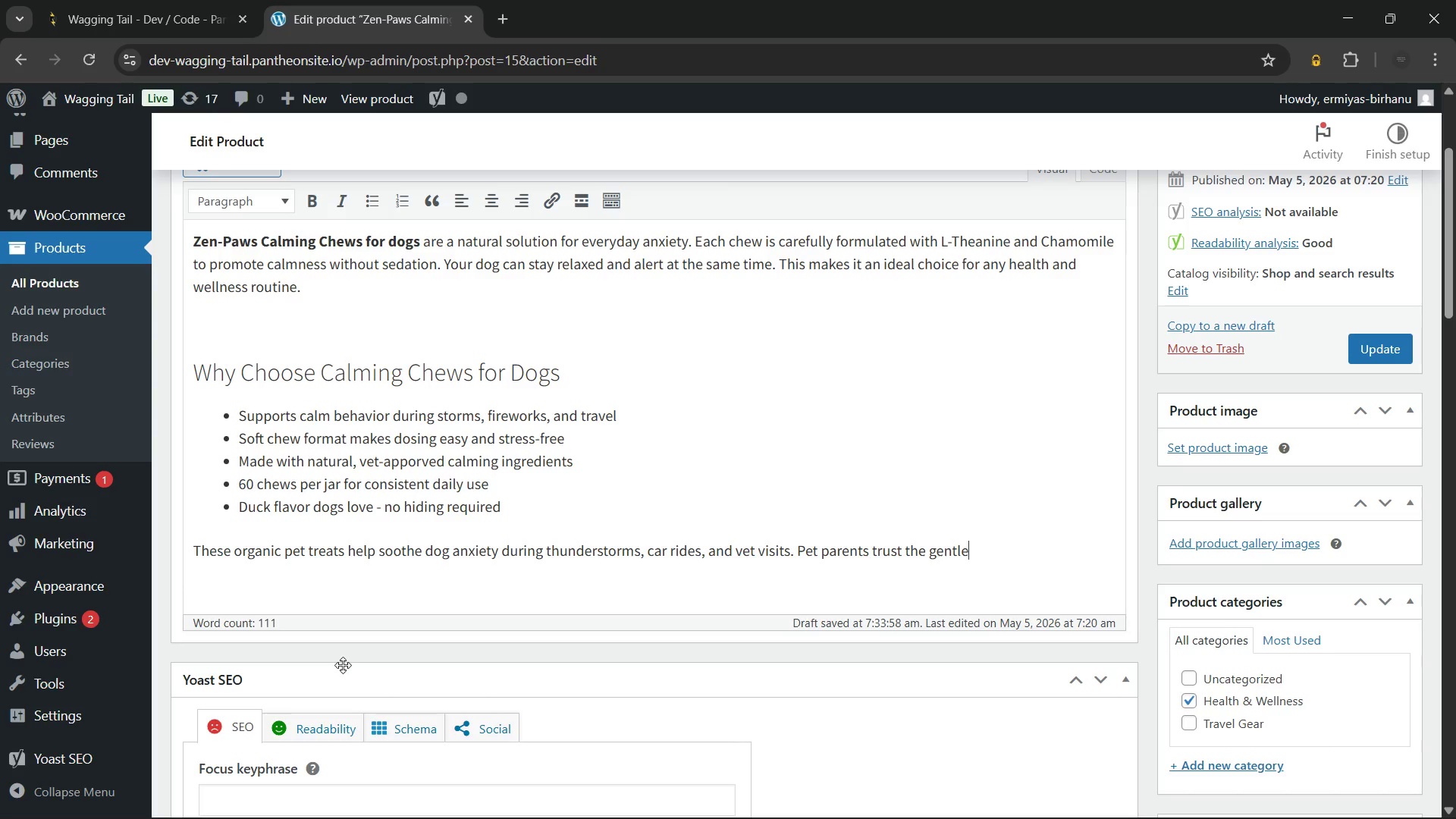 
type(, effective support that avoids)
 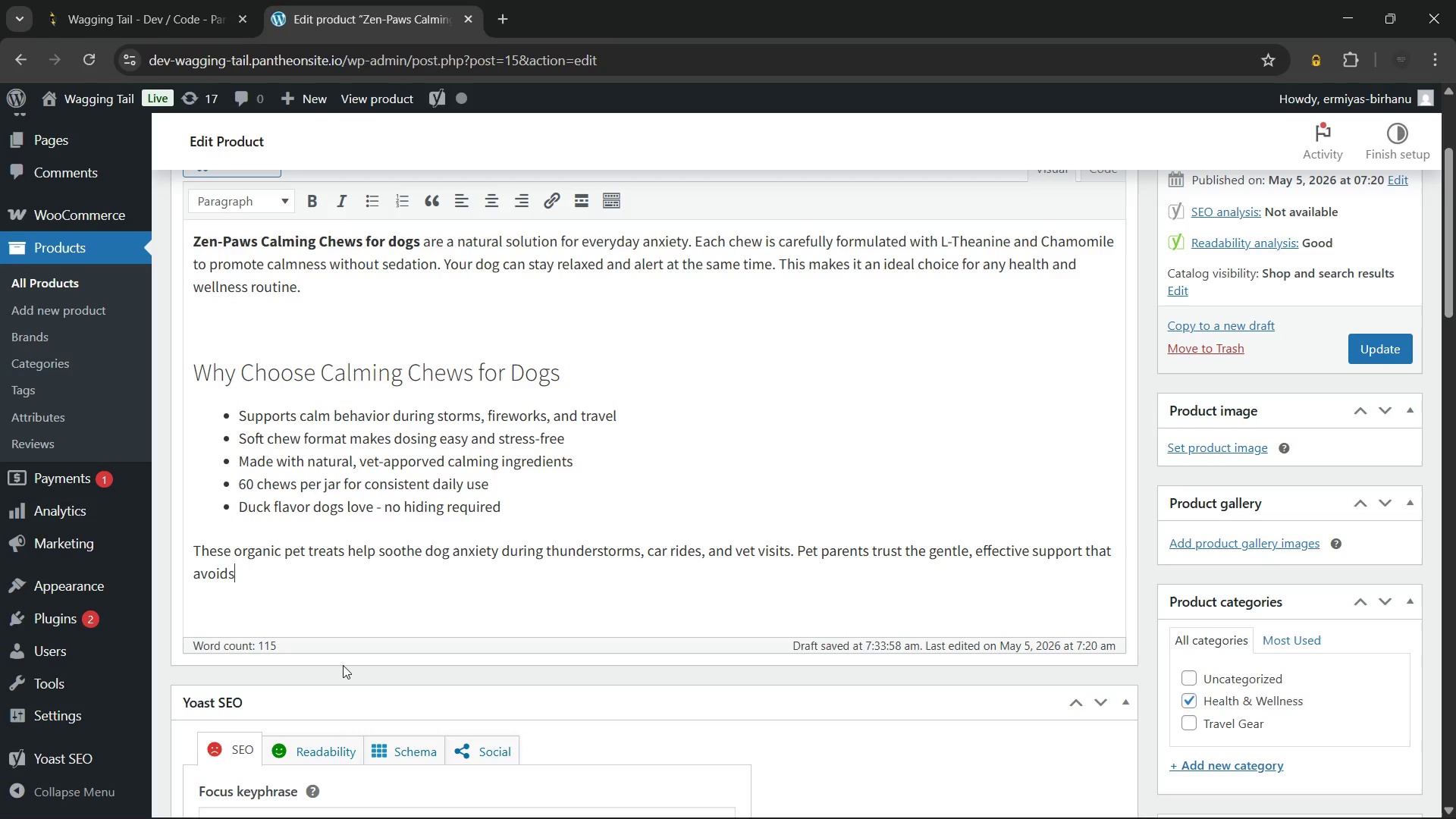 
wait(7.42)
 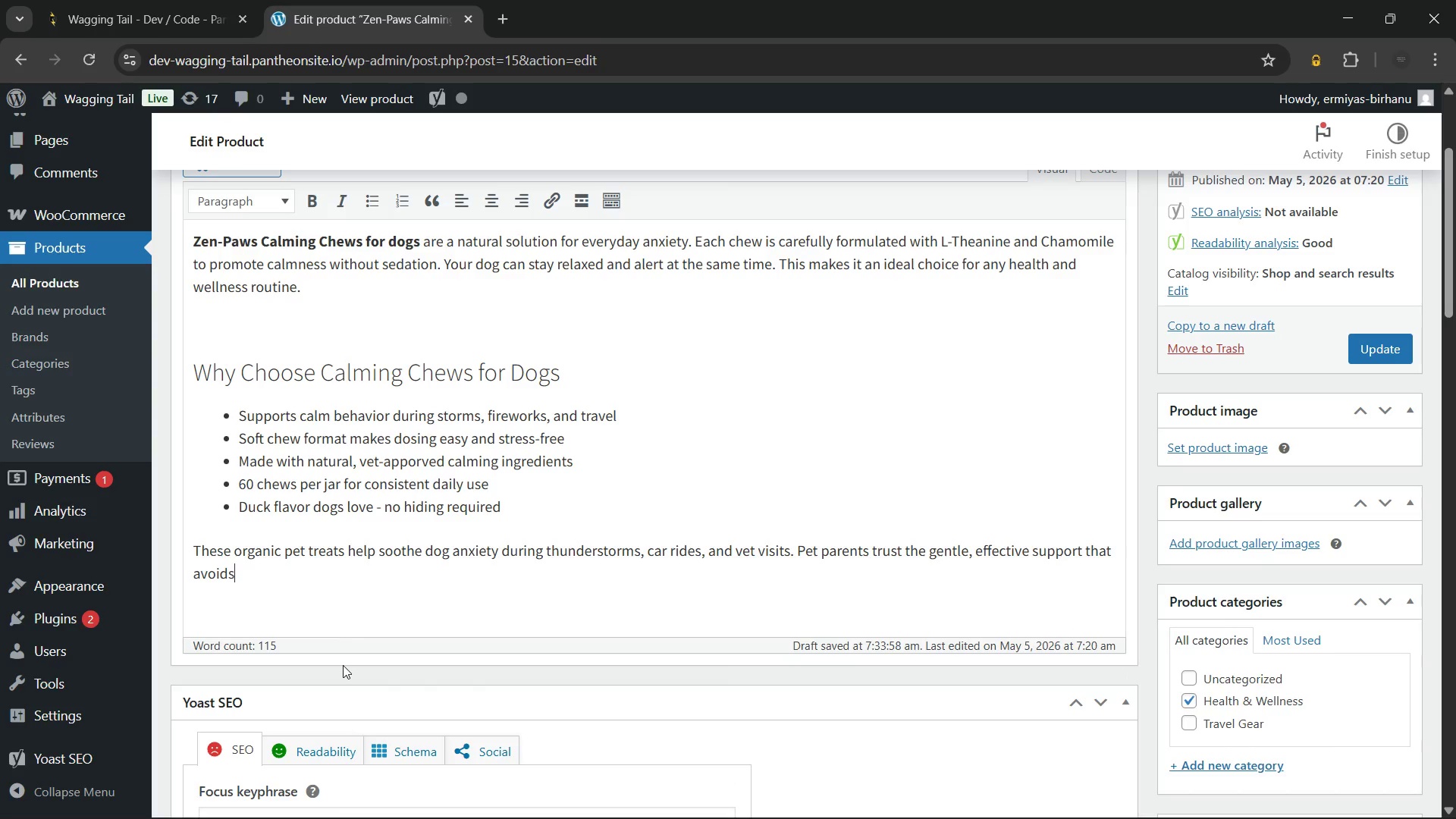 
type( drowsiness. Additionally, the chews integrate seamlessly into a daily wellness plan. Give your companion the comfort they deserve with a reliable, tasty solution that works in harmony with a calm, balanced lifestyle)
 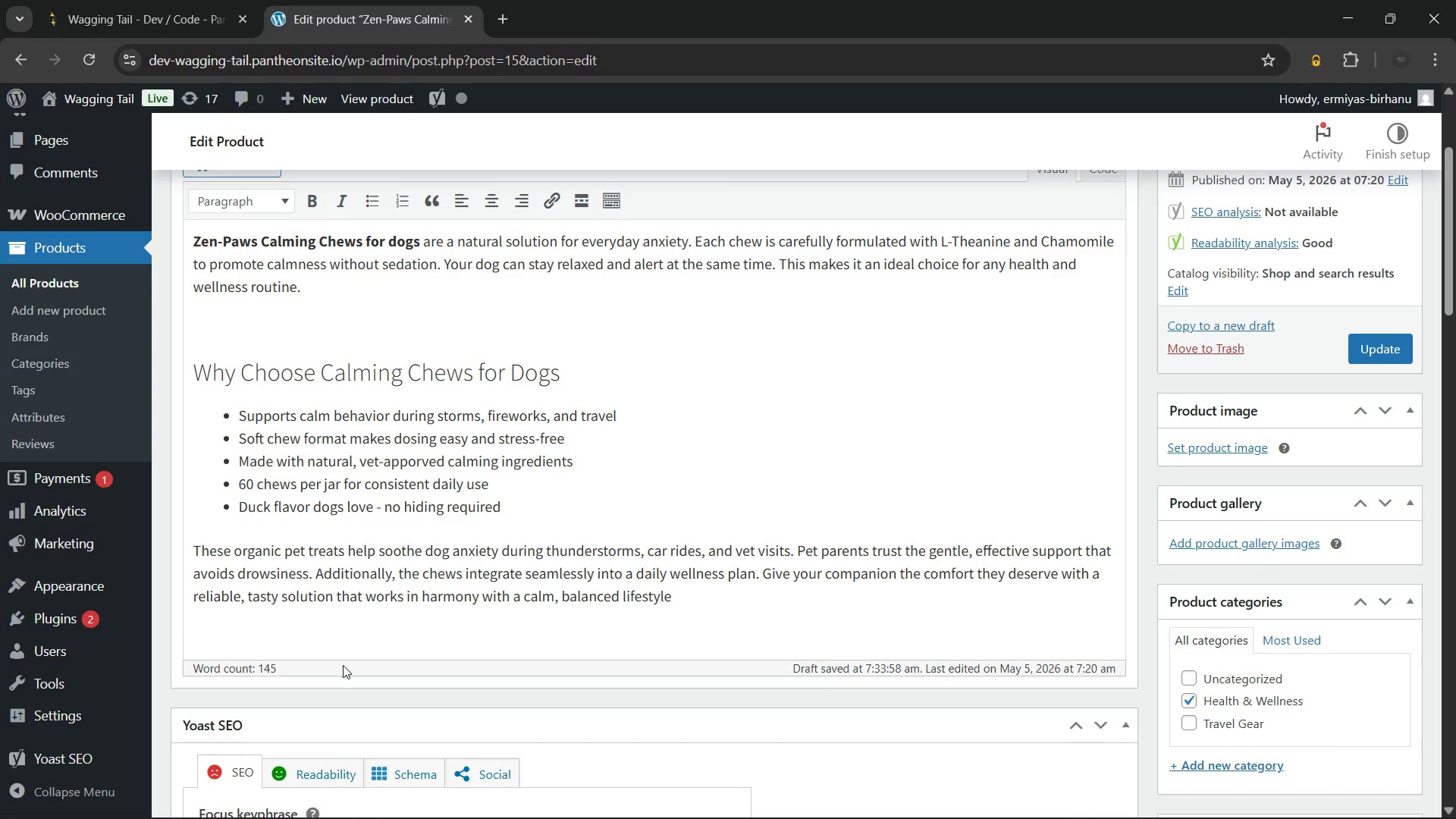 
wait(74.88)
 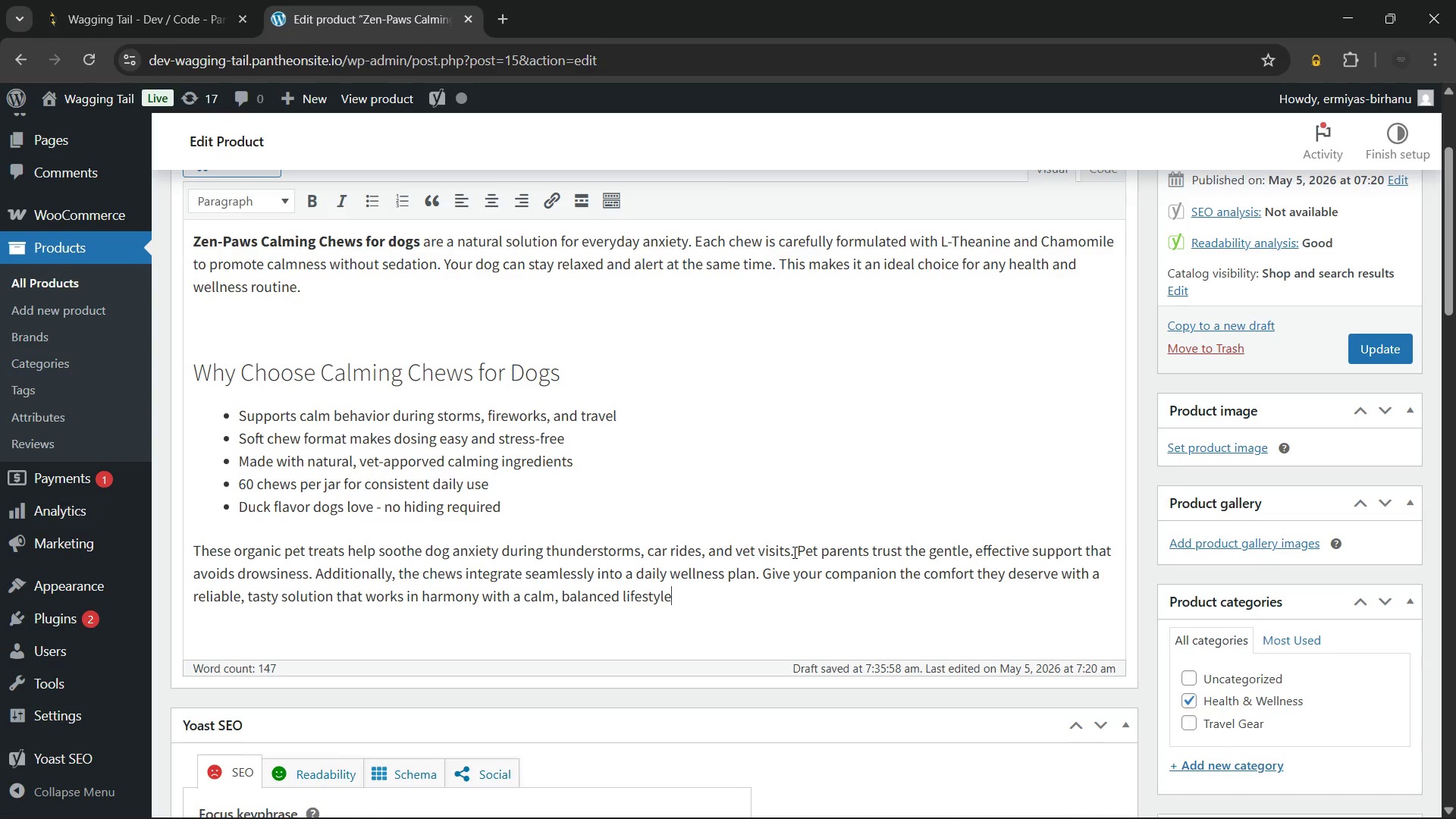 
left_click([532, 519])
 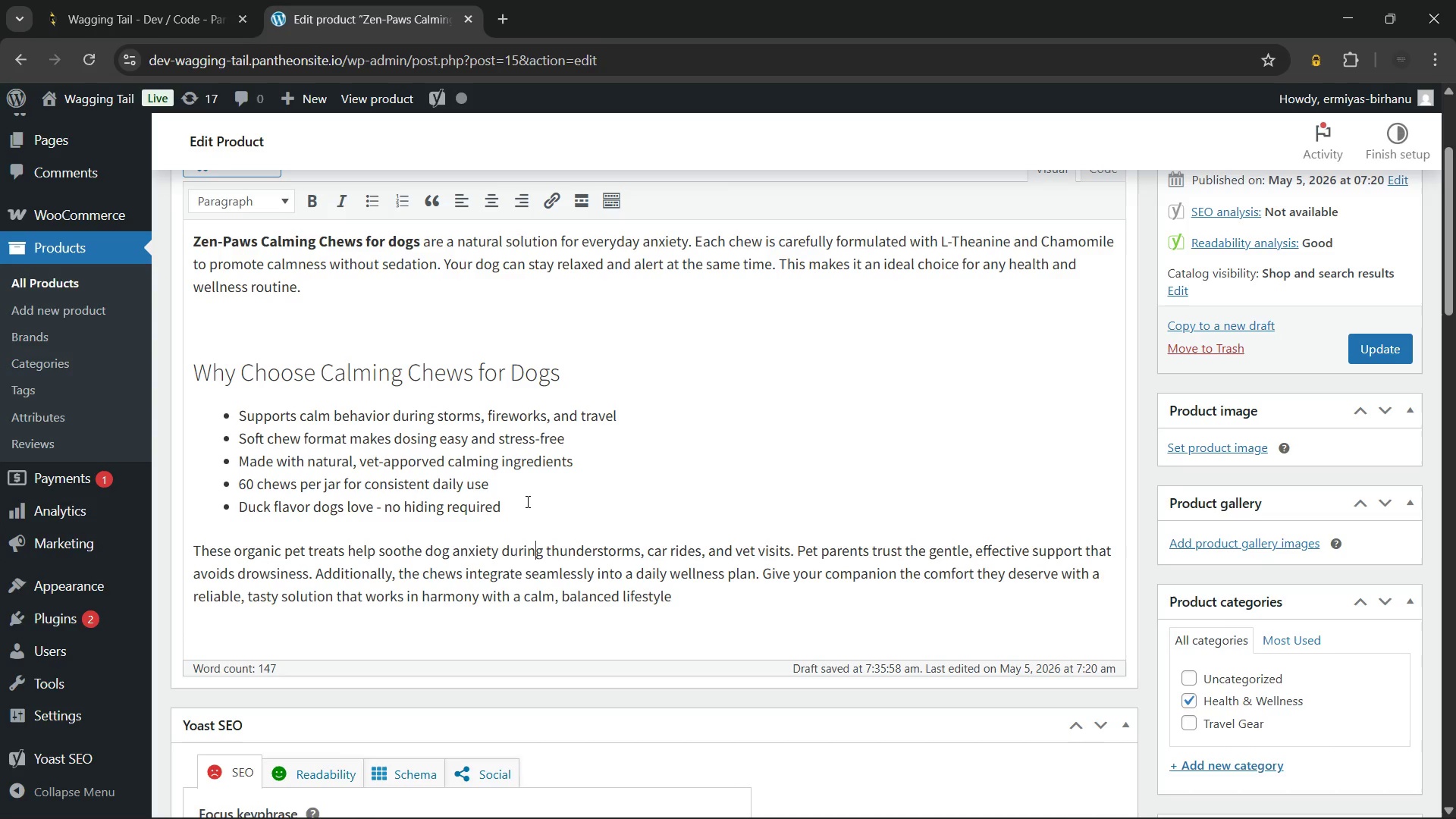 
left_click([531, 501])
 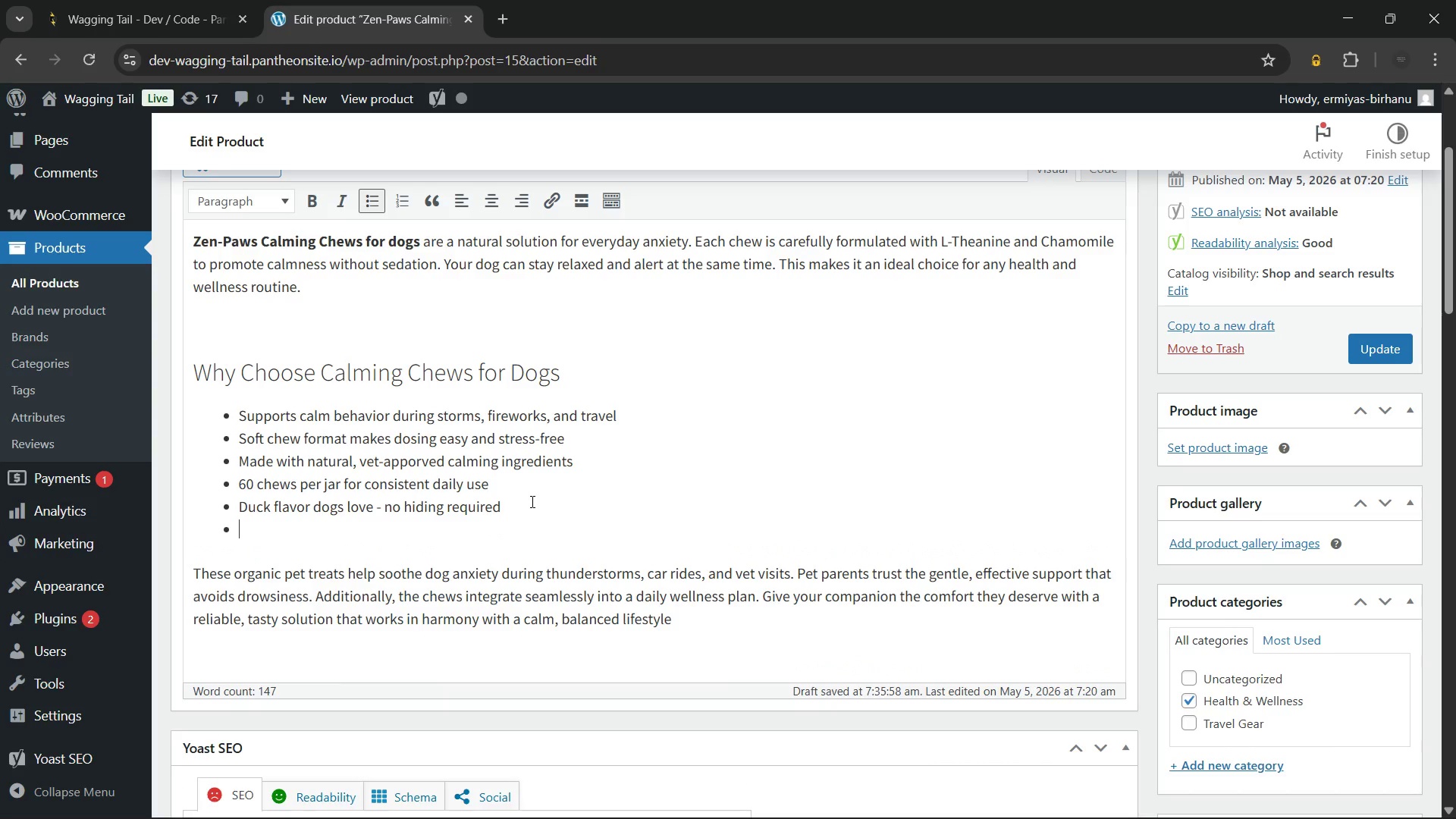 
key(Enter)
 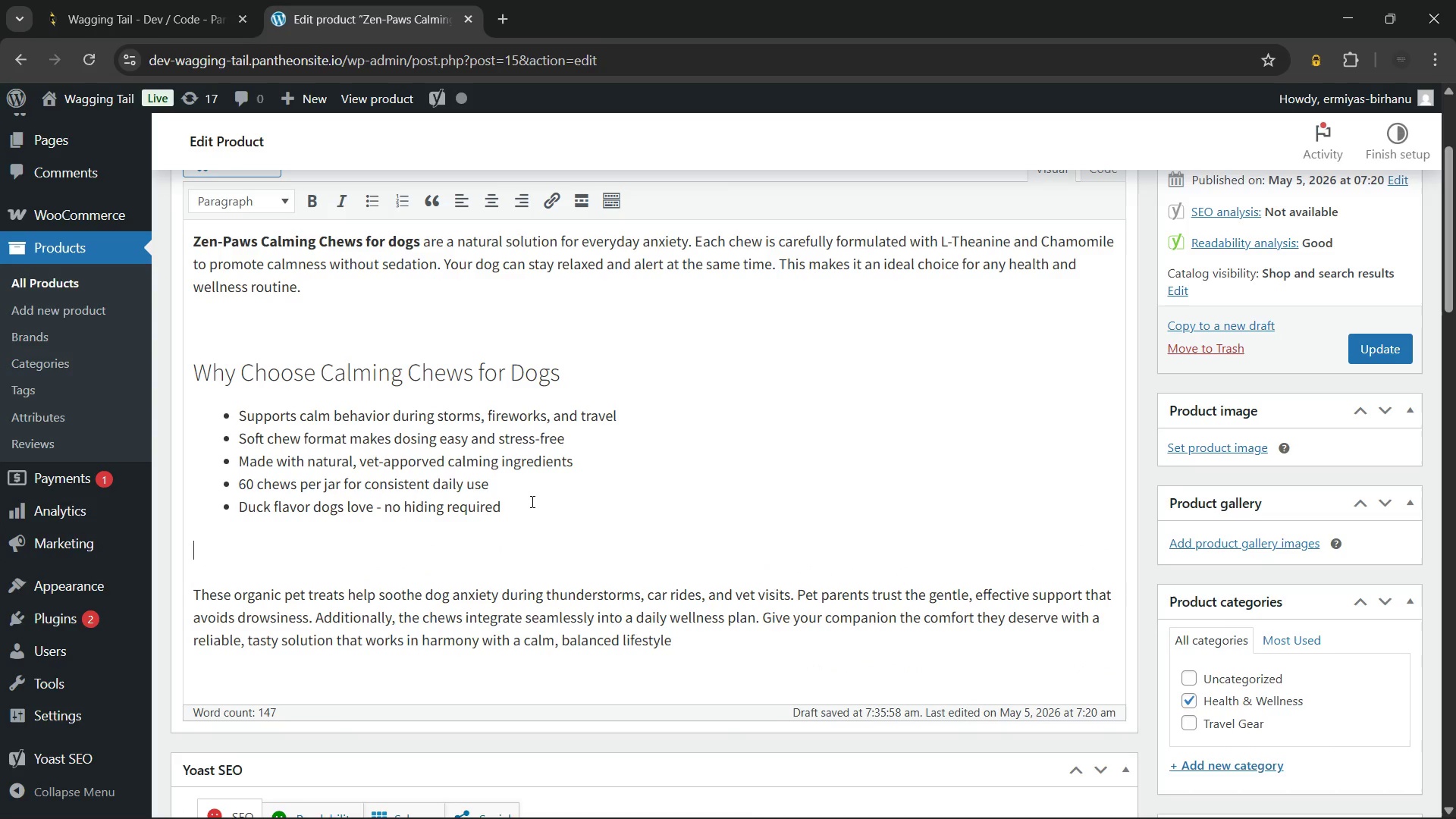 
key(Enter)
 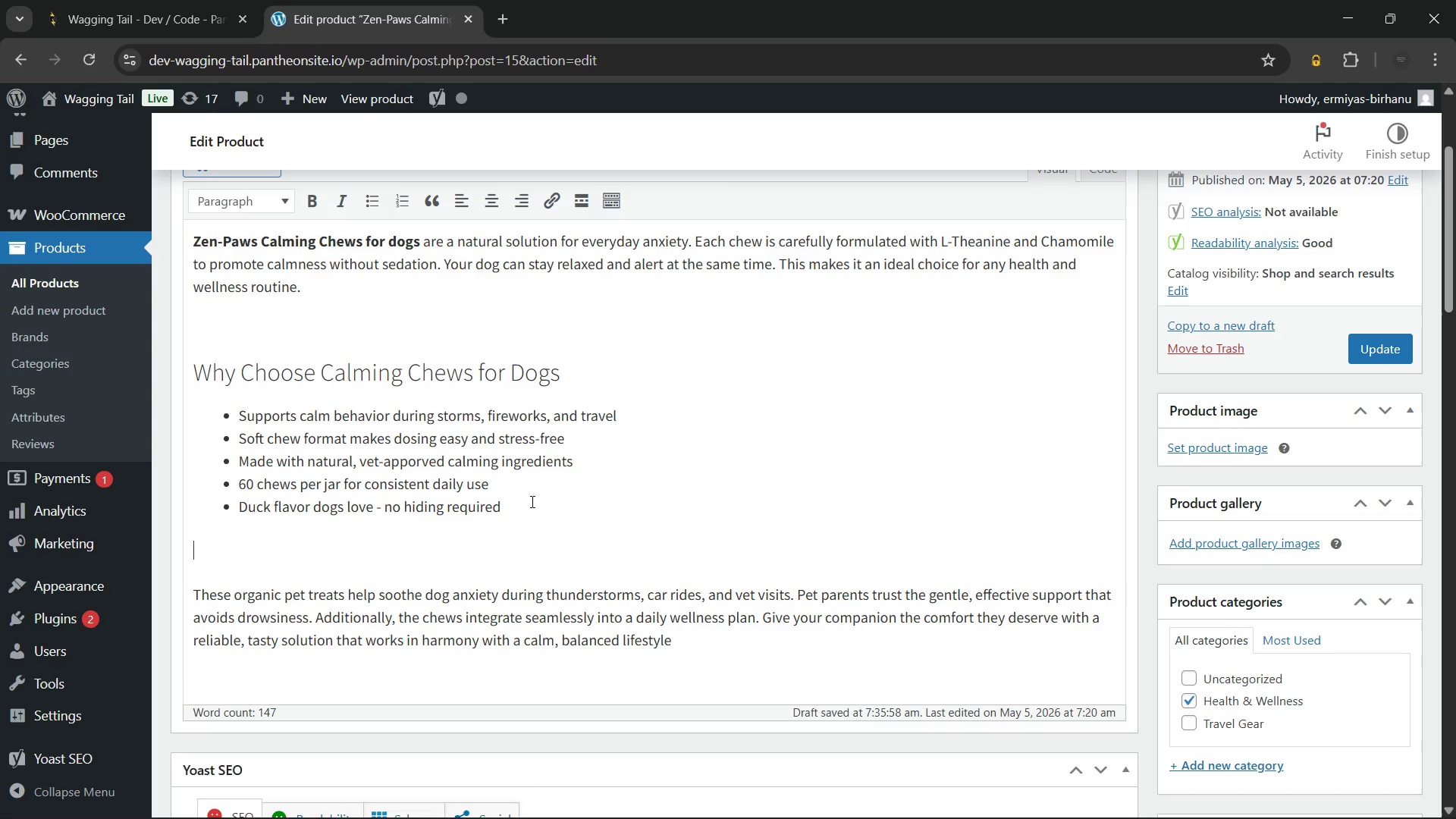 
type(These chews are idea )
key(Backspace)
type(l for dogs of all sizes)
 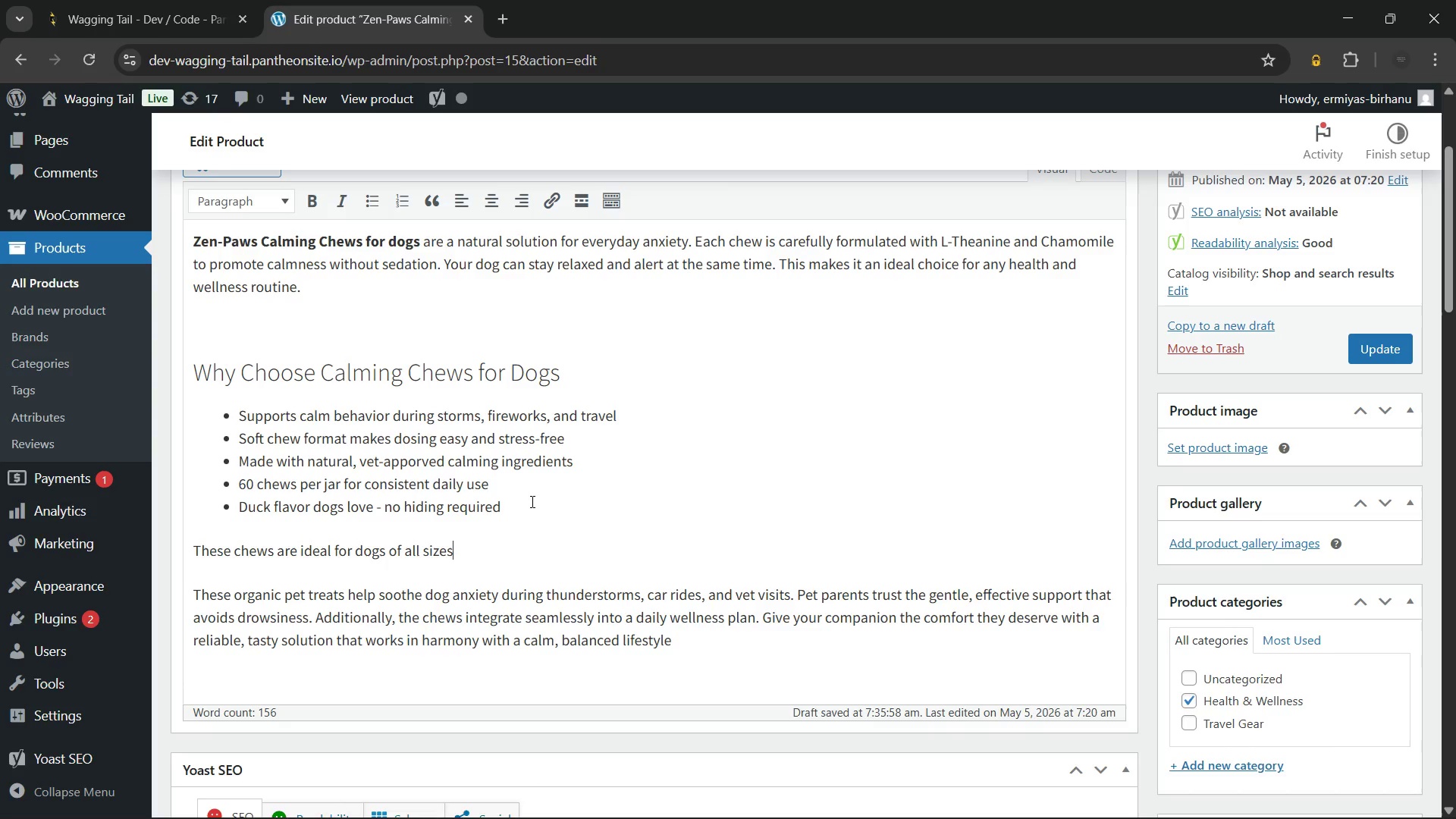 
wait(8.02)
 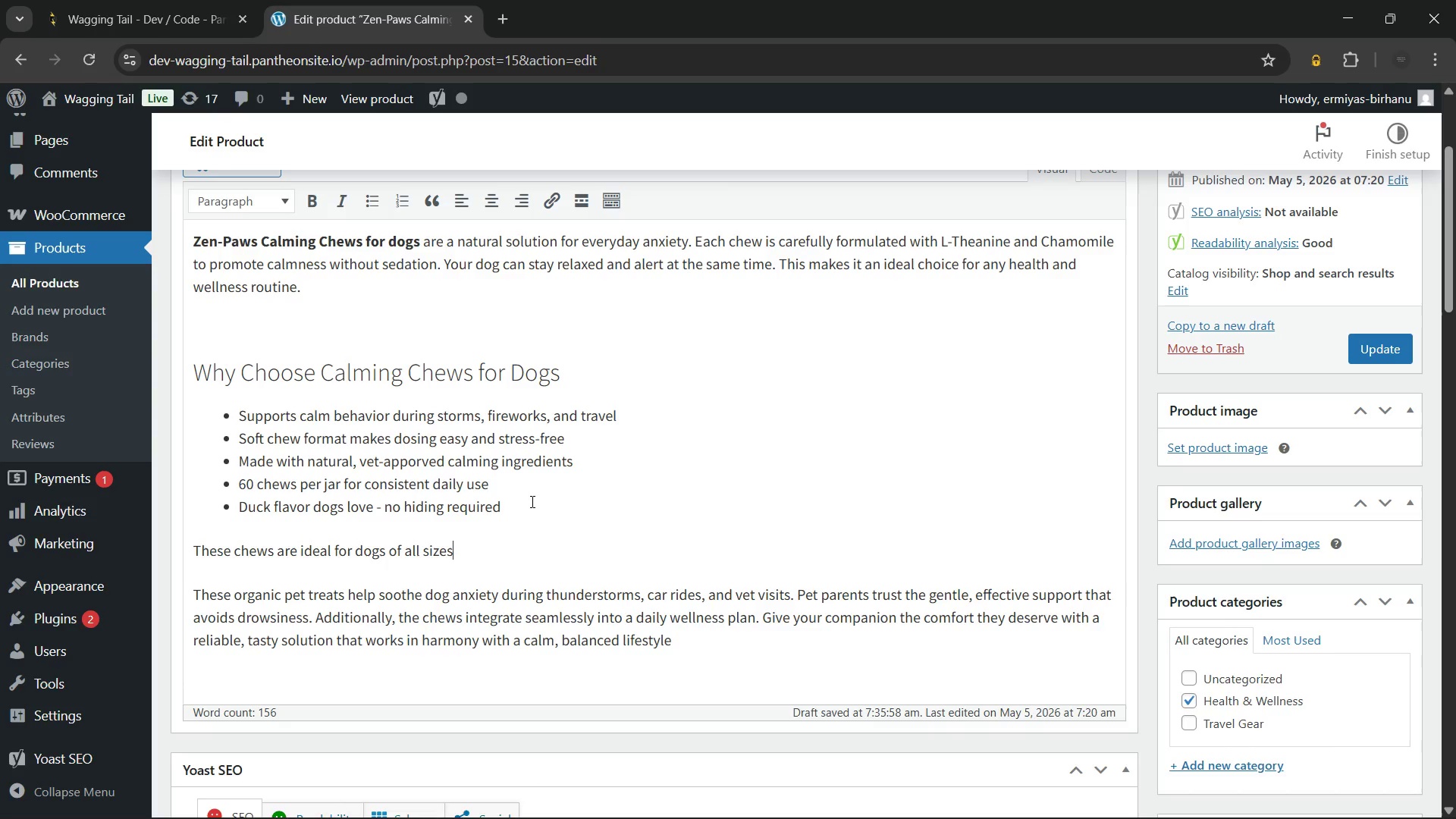 
type(. Simply give one or two chews before a stressful event.)
 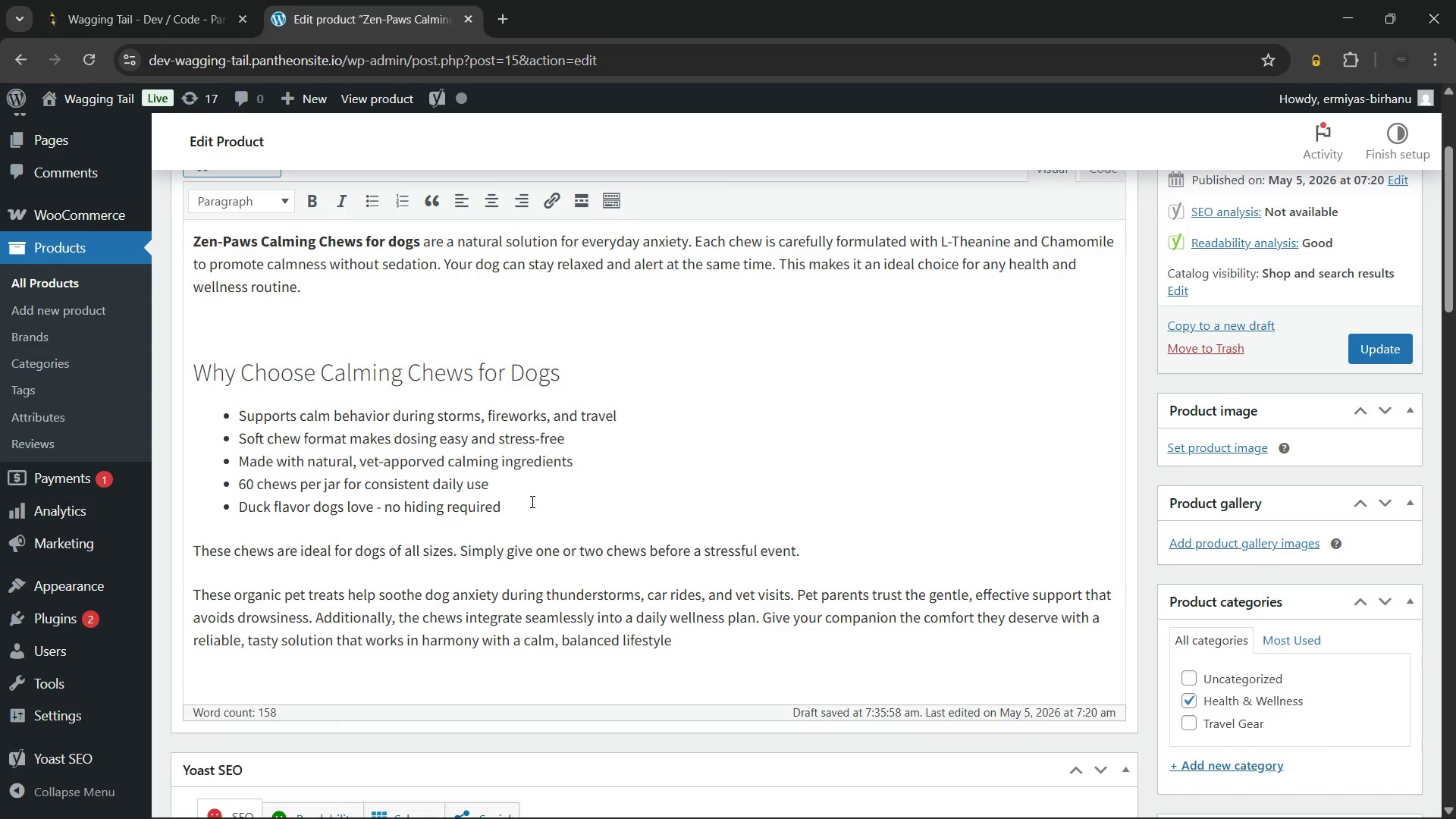 
wait(8.14)
 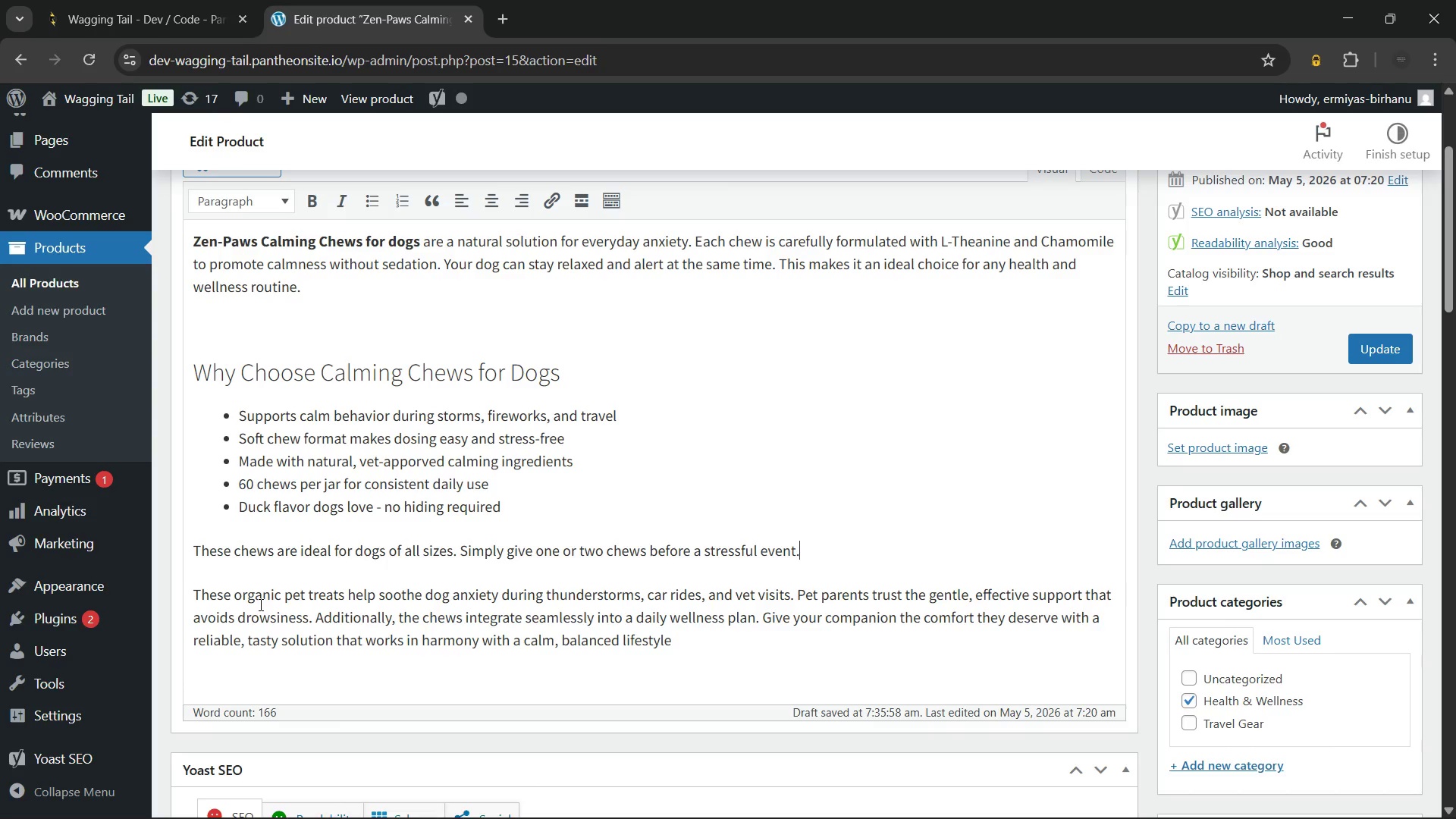 
left_click([193, 595])
 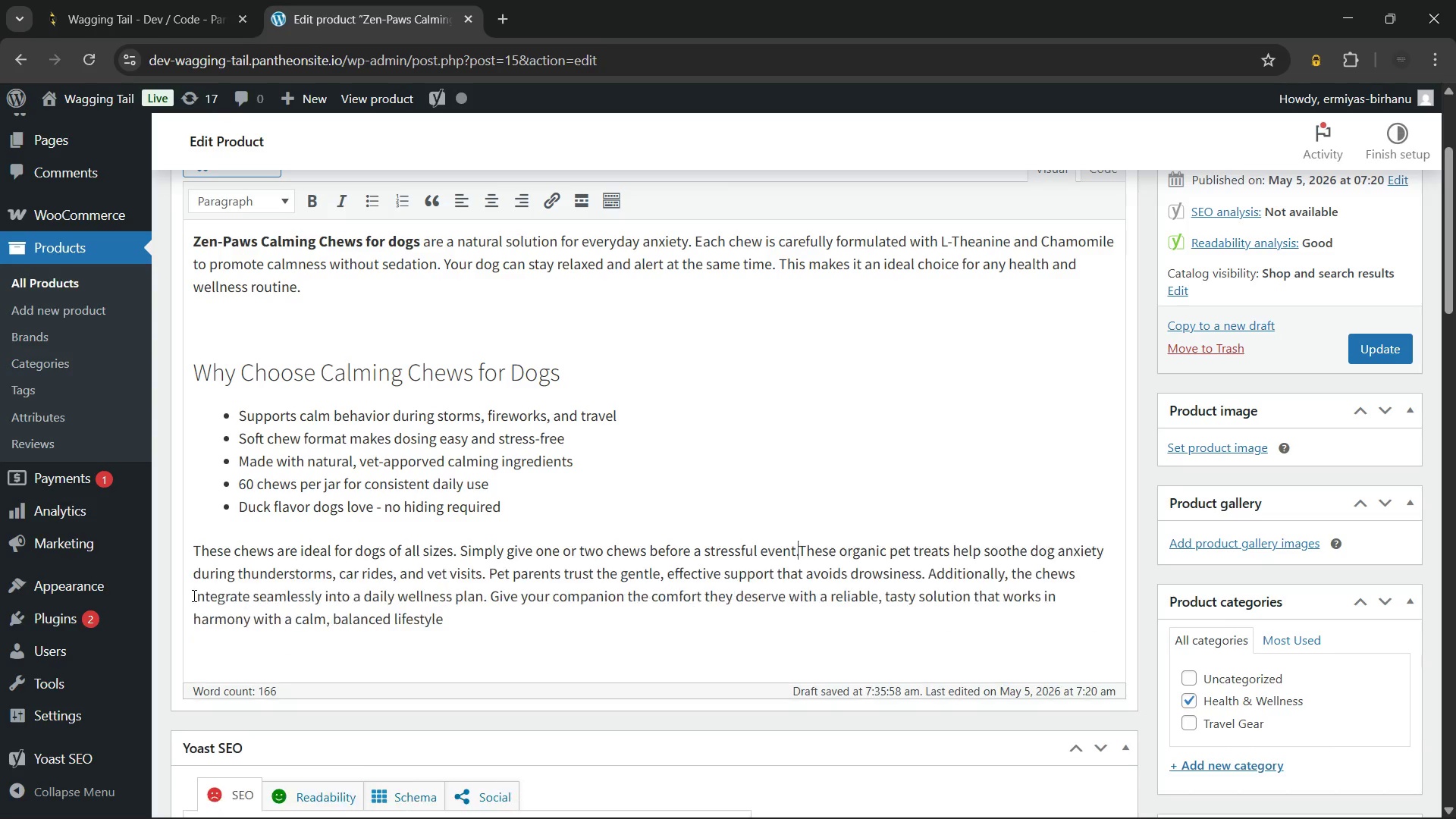 
key(Backspace)
 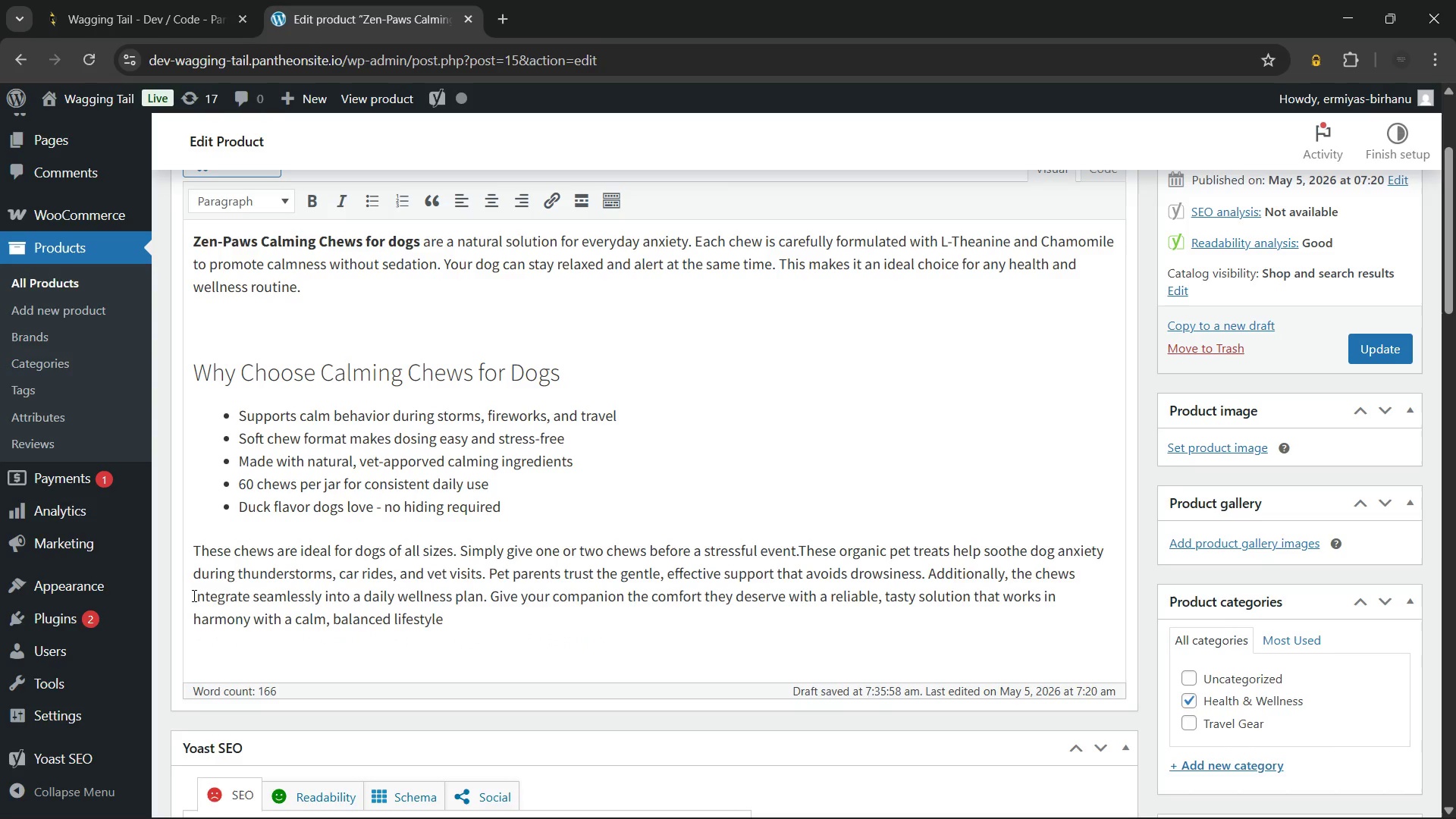 
key(Space)
 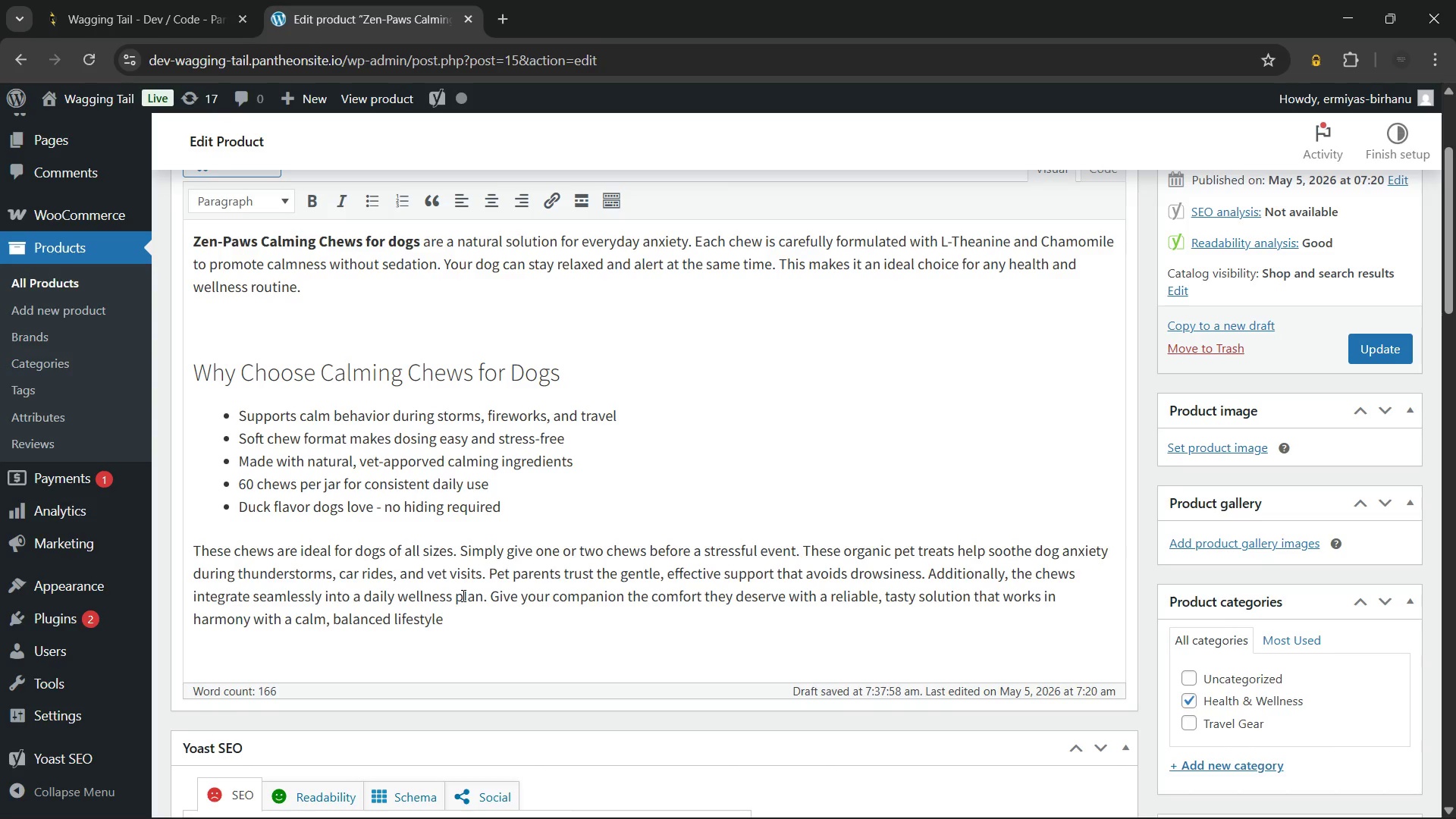 
wait(16.05)
 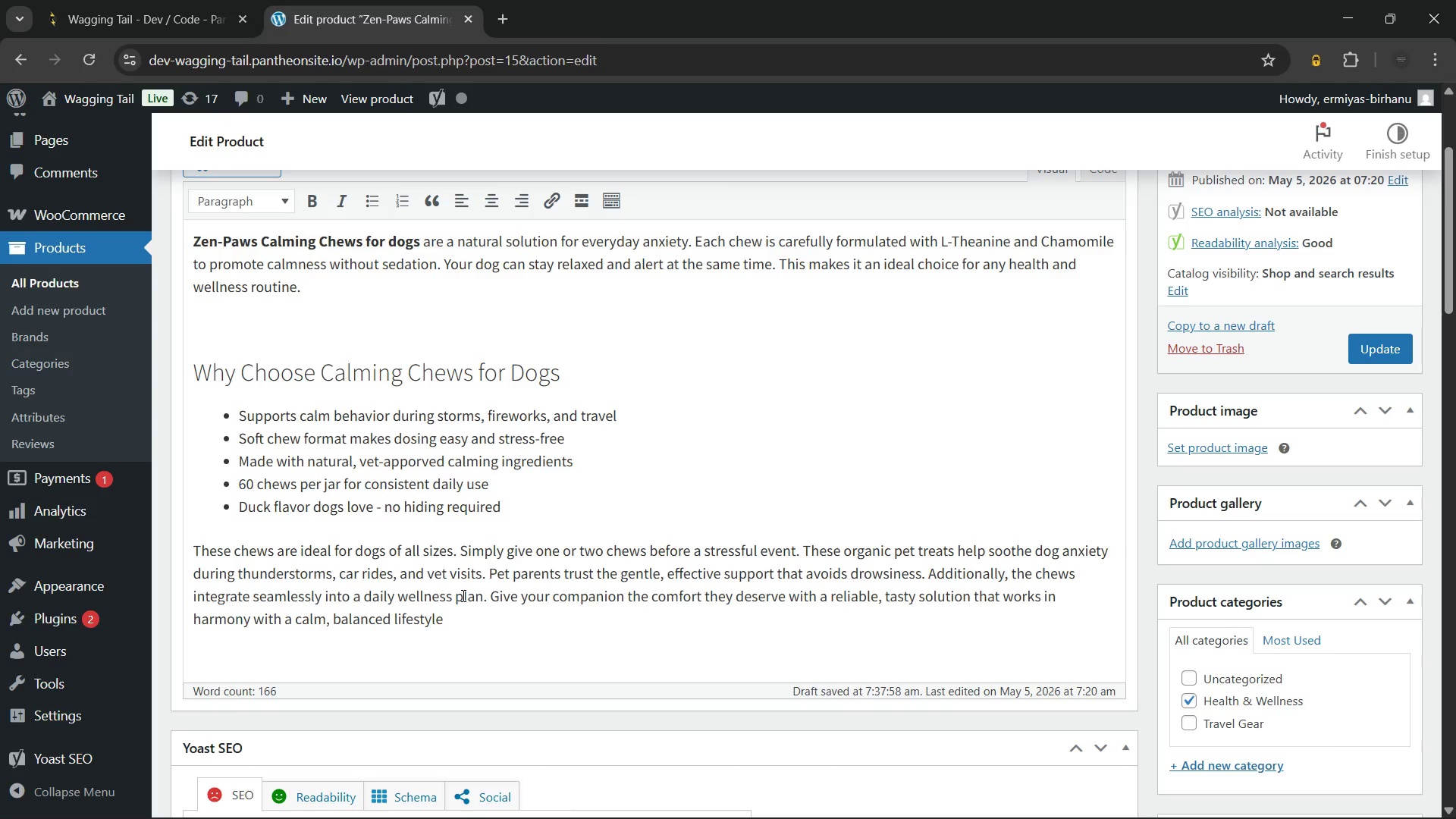 
left_click([479, 610])
 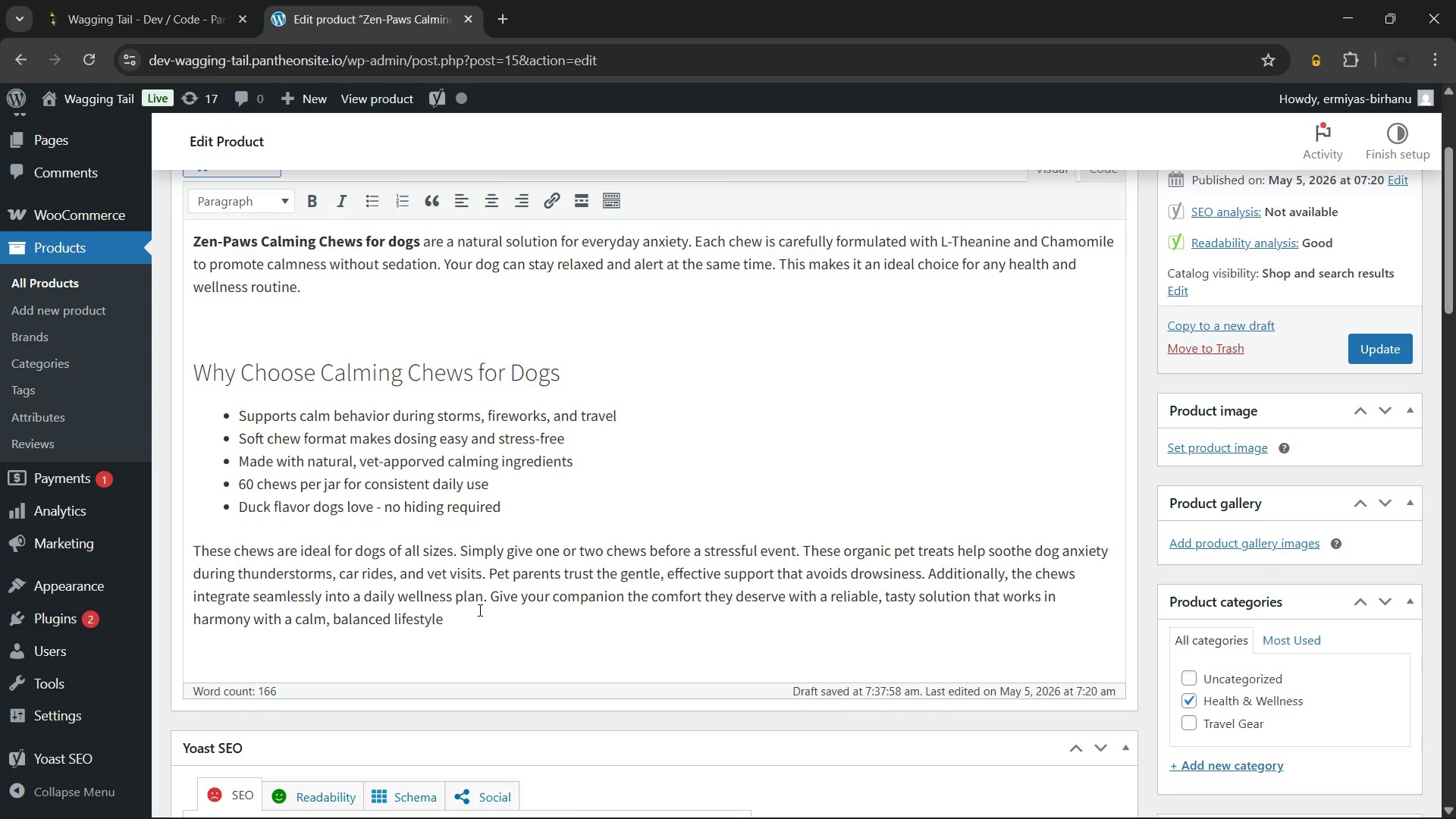 
key(Period)
 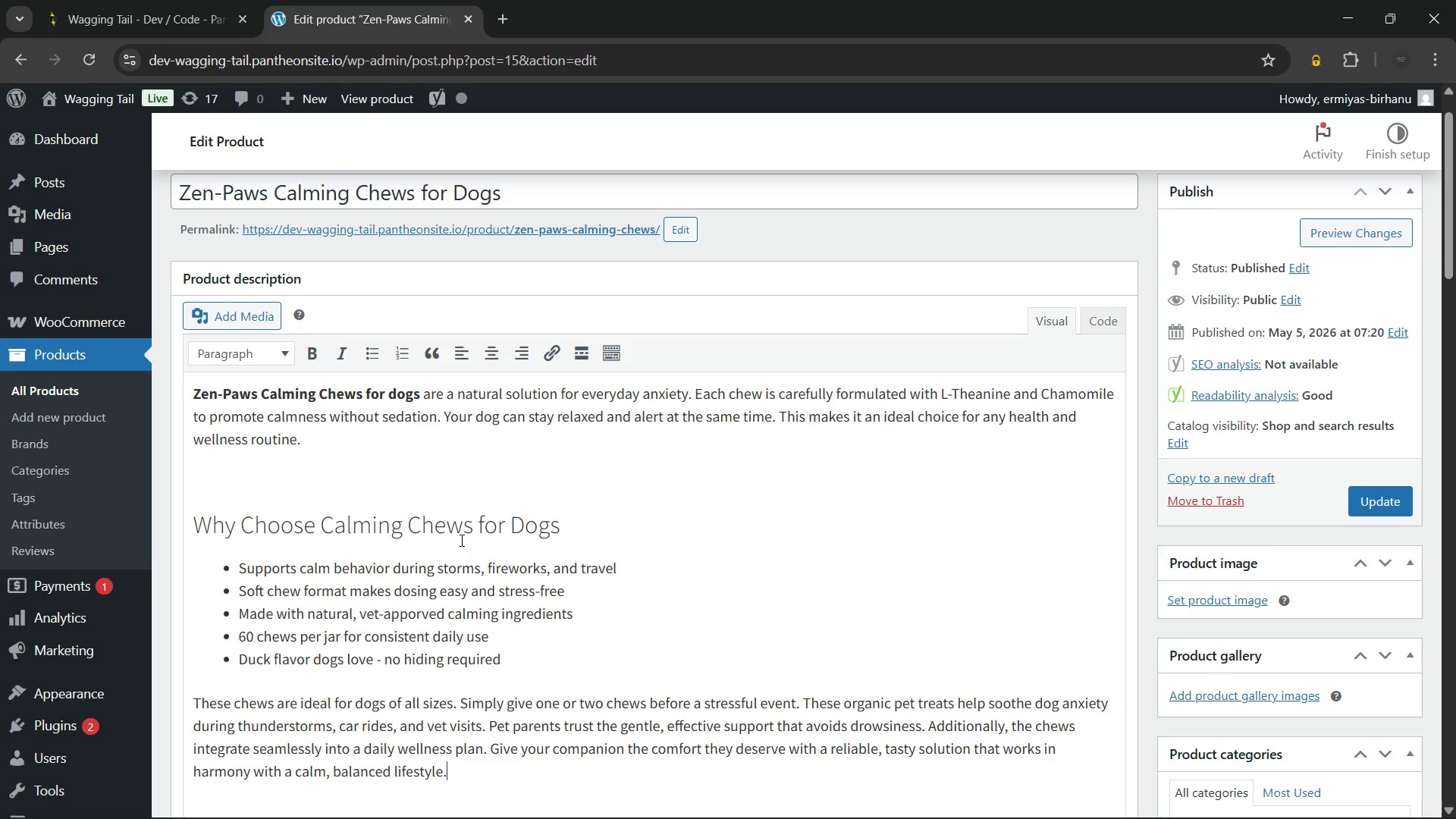 
wait(43.47)
 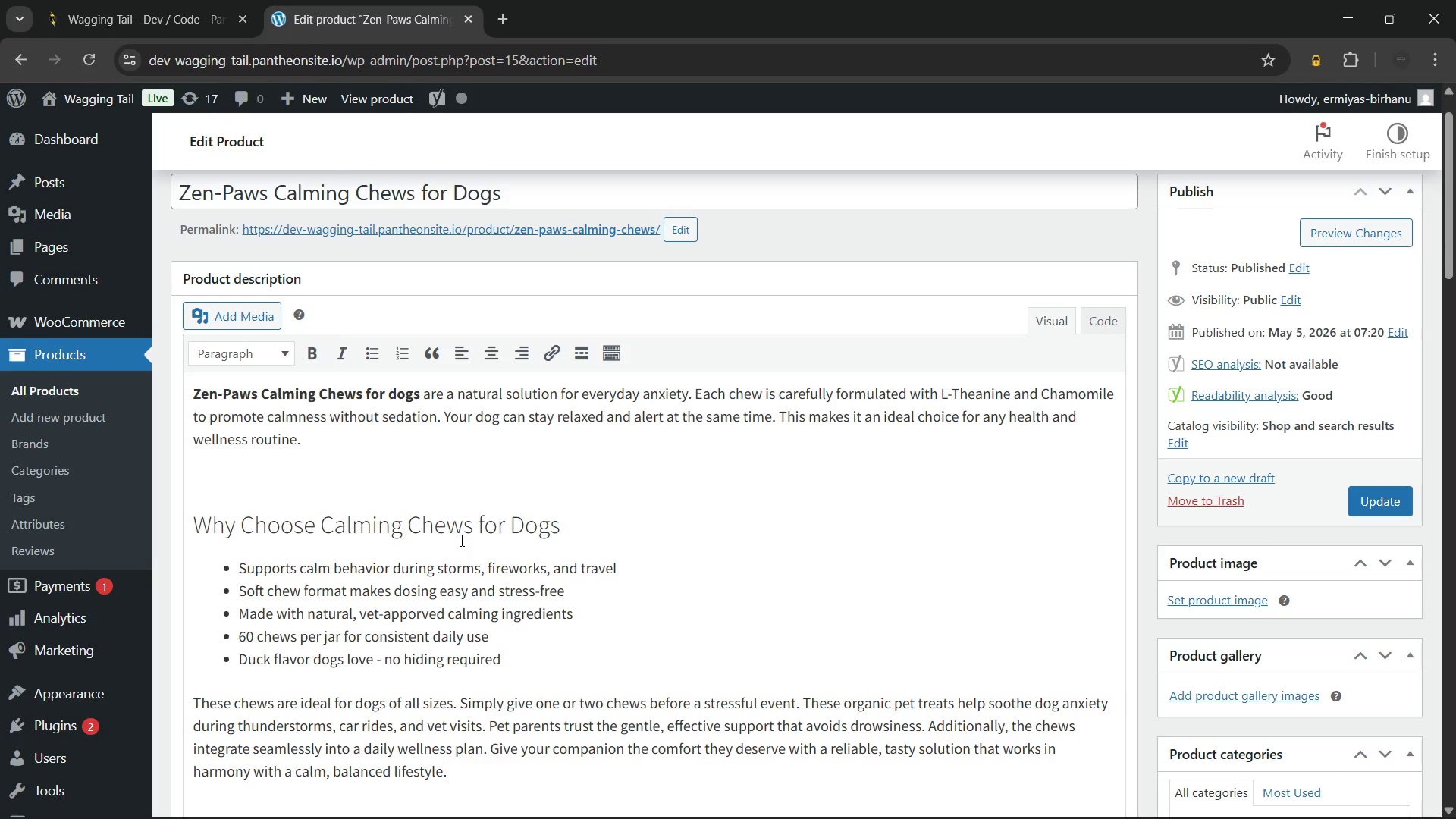 
left_click([440, 417])
 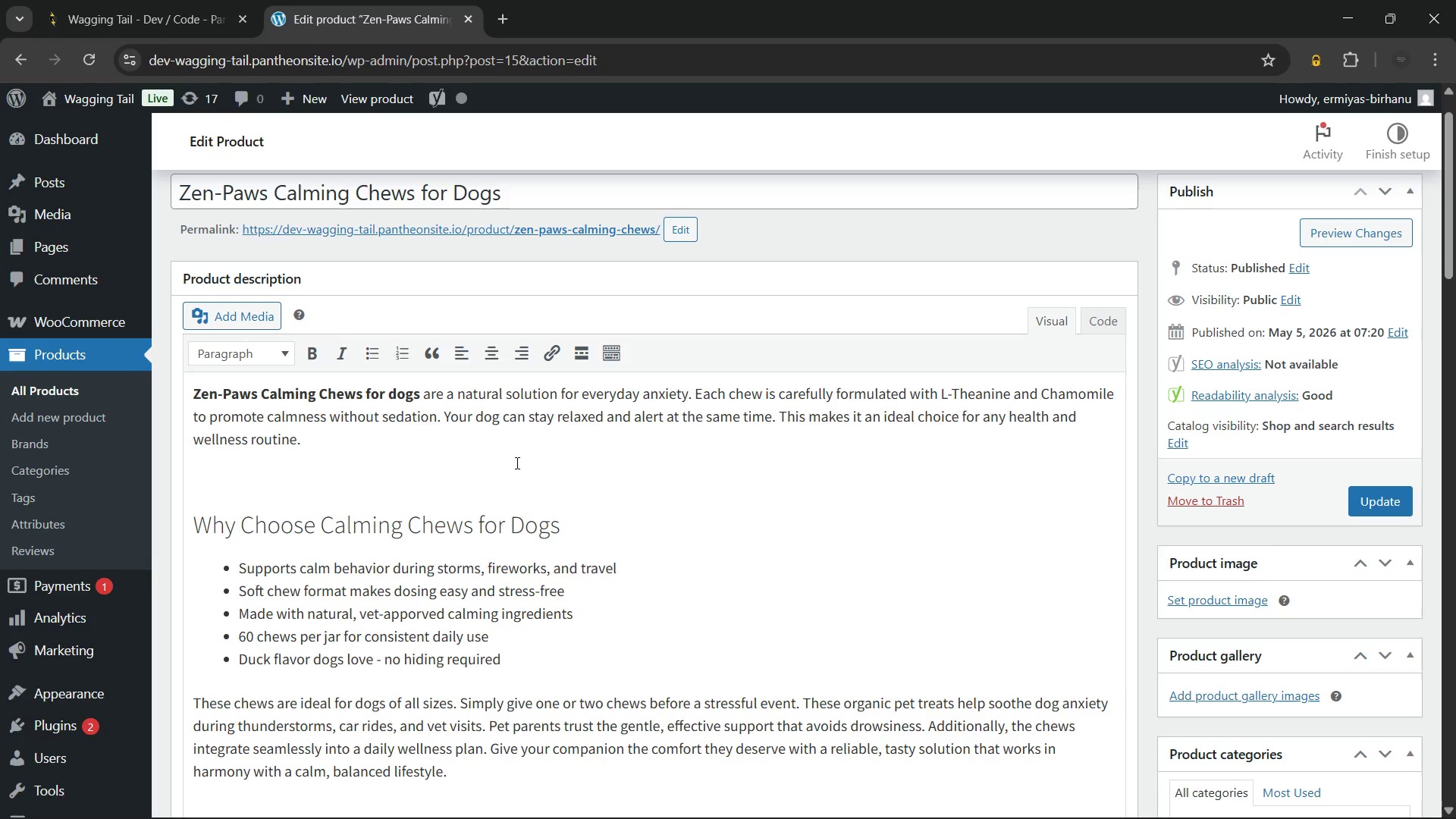 
type( These duck-flavored soft)
 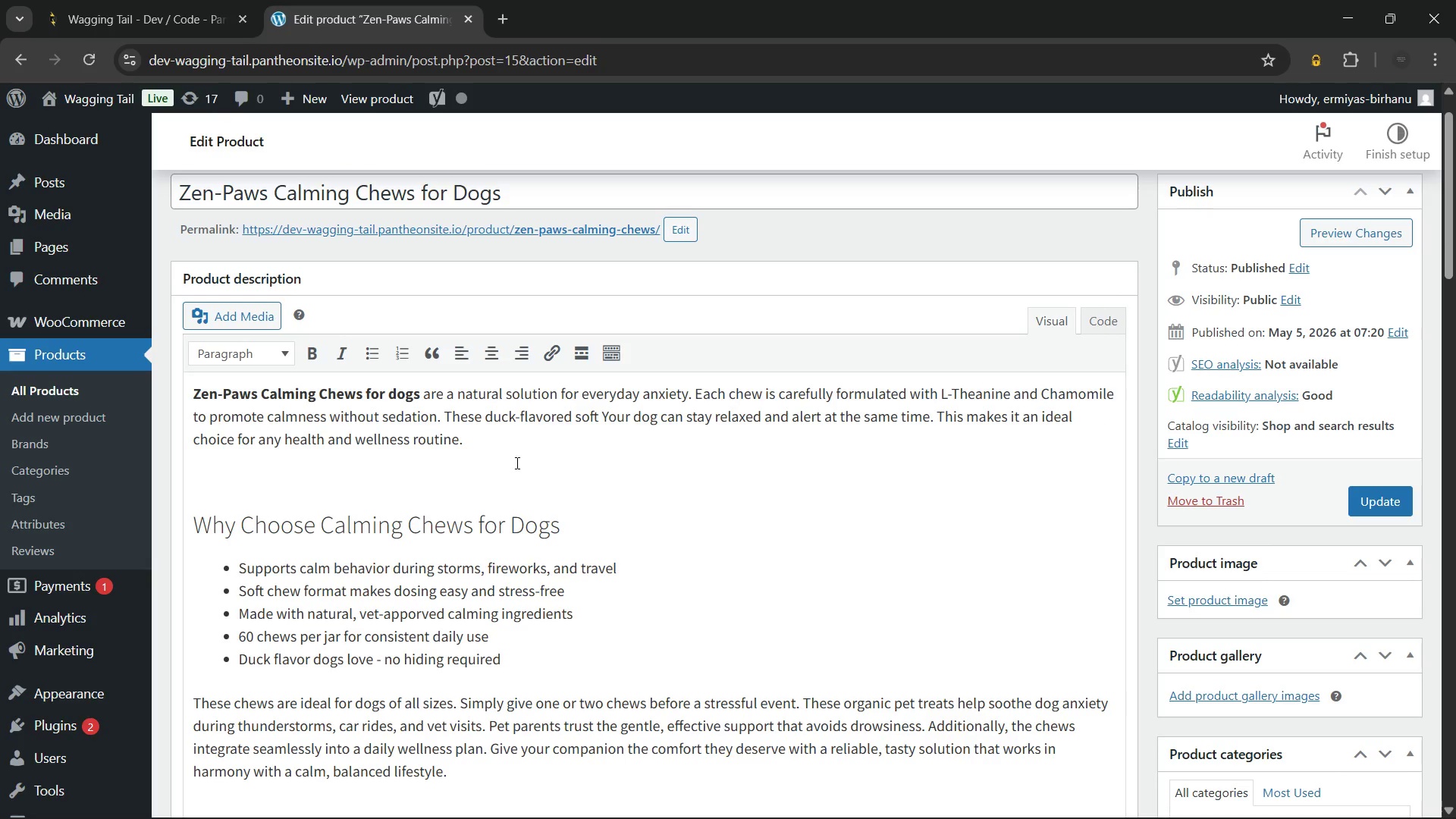 
wait(6.81)
 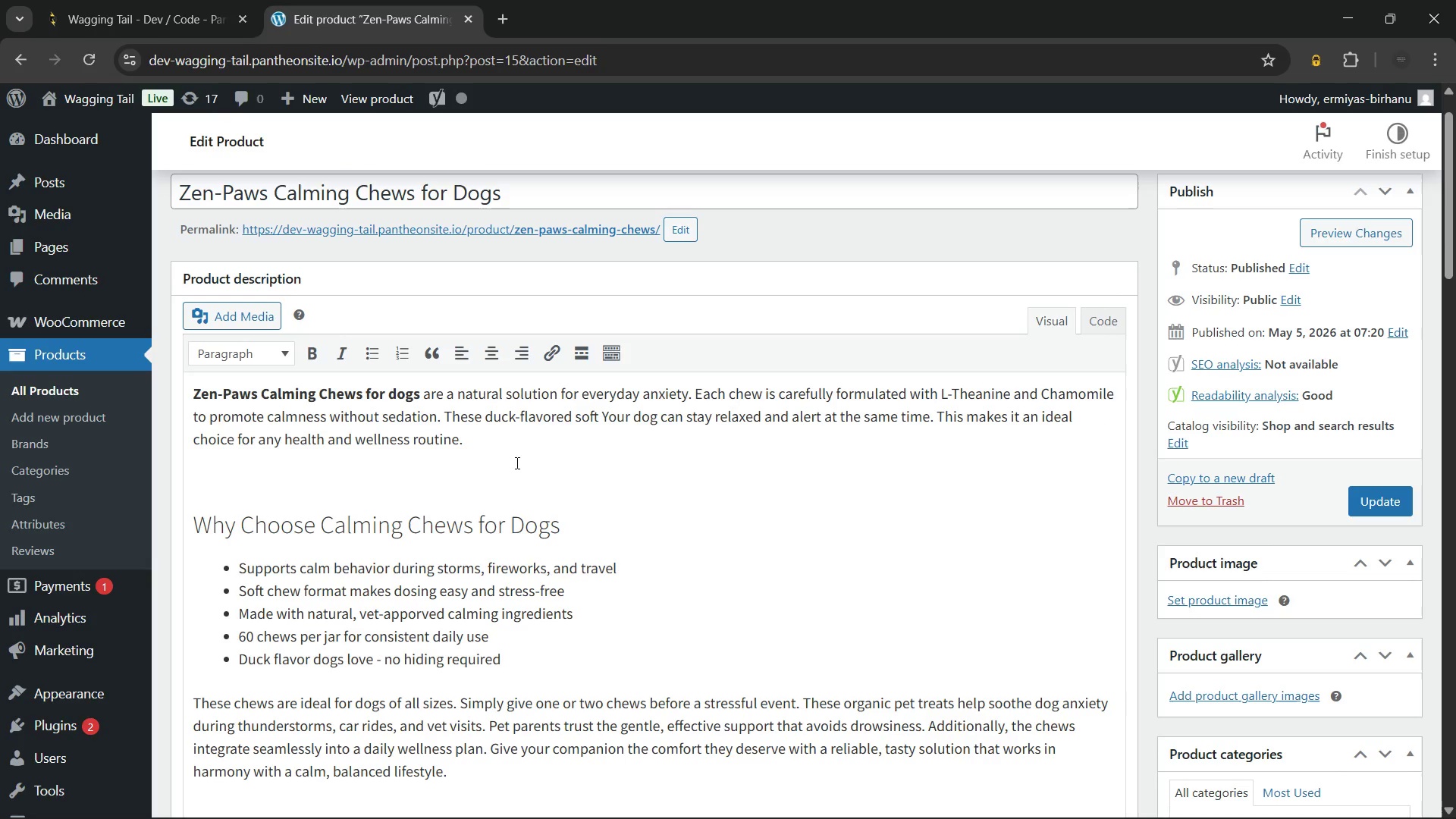 
type( chews deliver)
 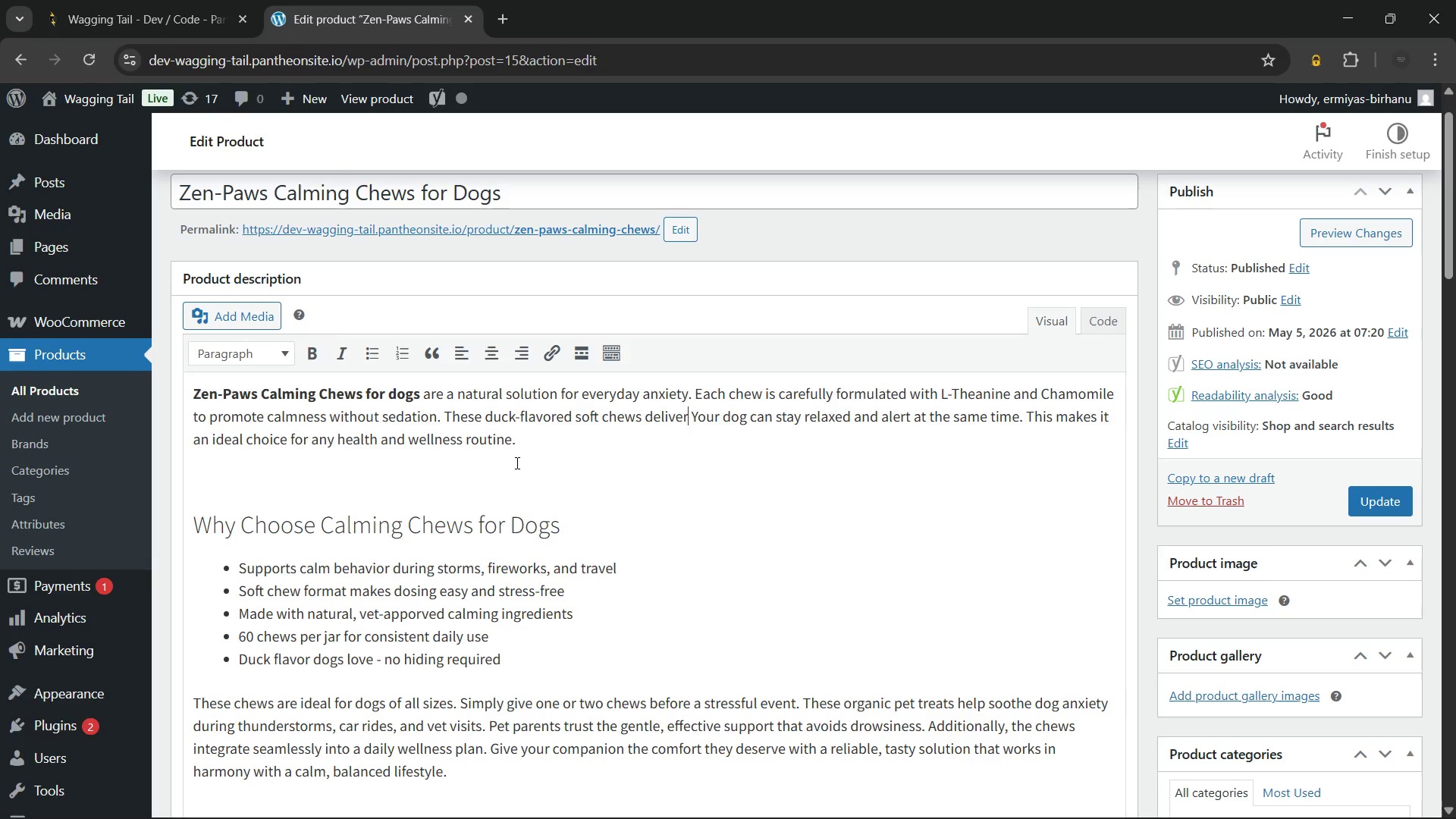 
wait(5.83)
 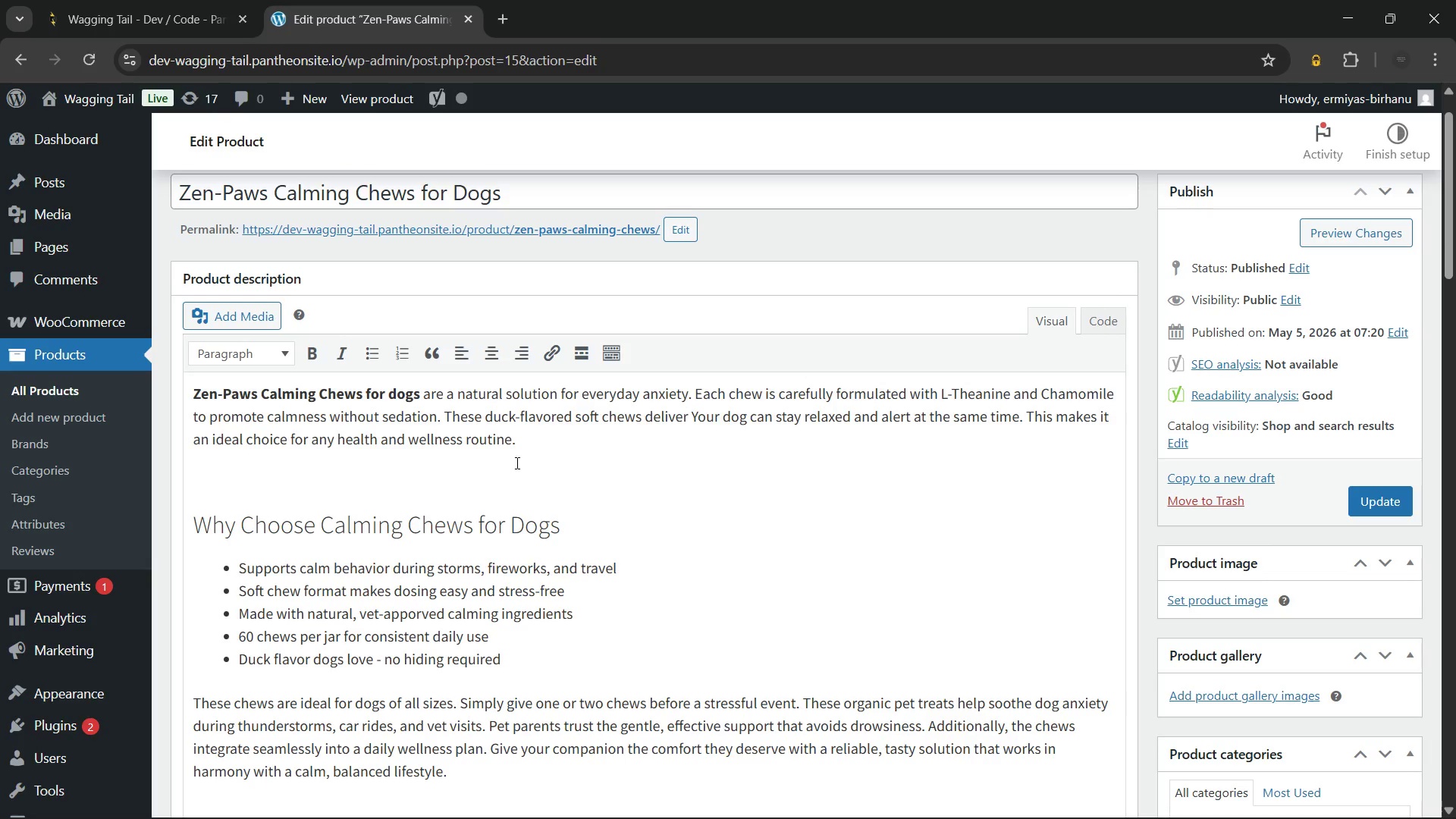 
type( natural)
 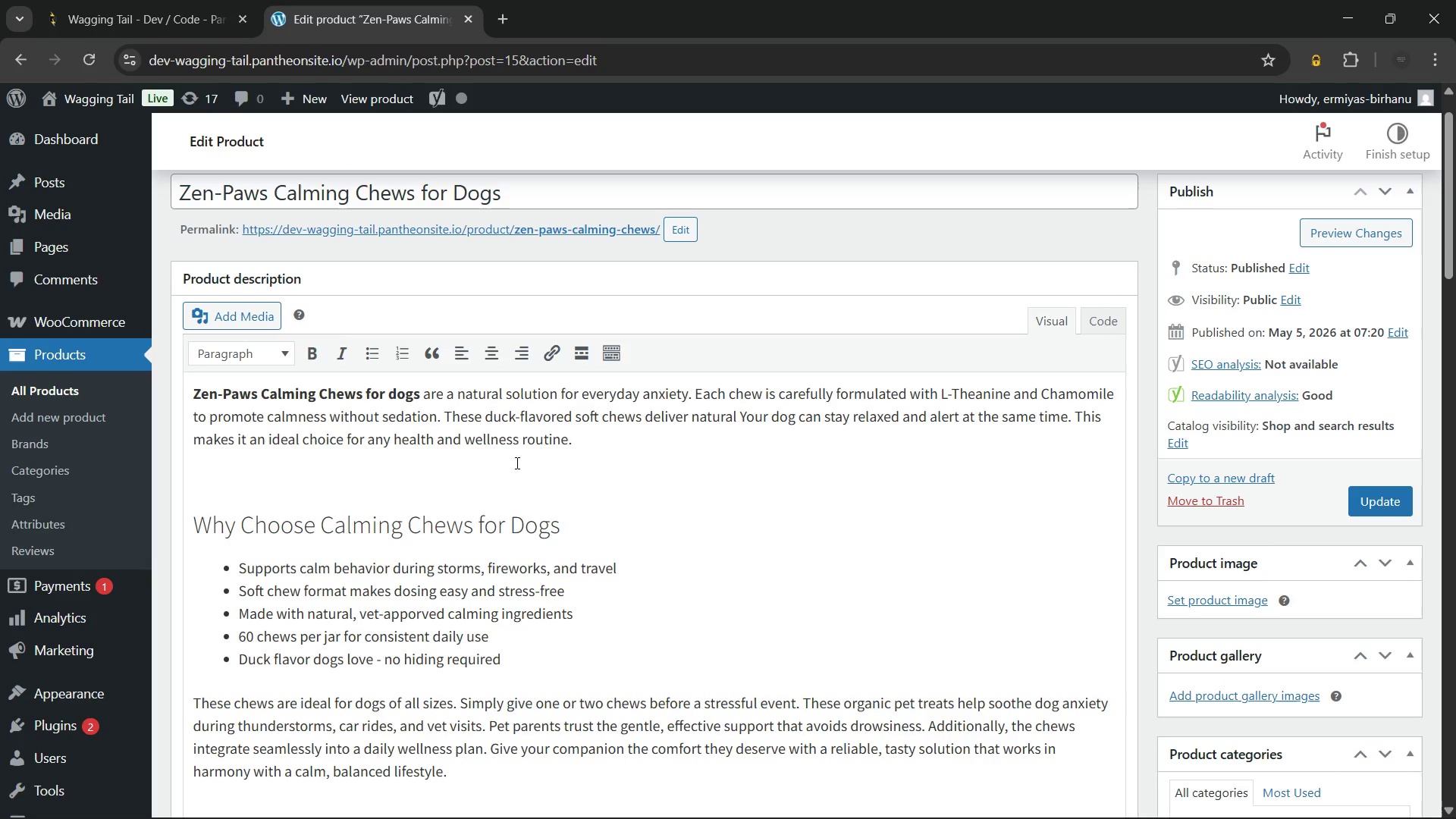 
wait(5.22)
 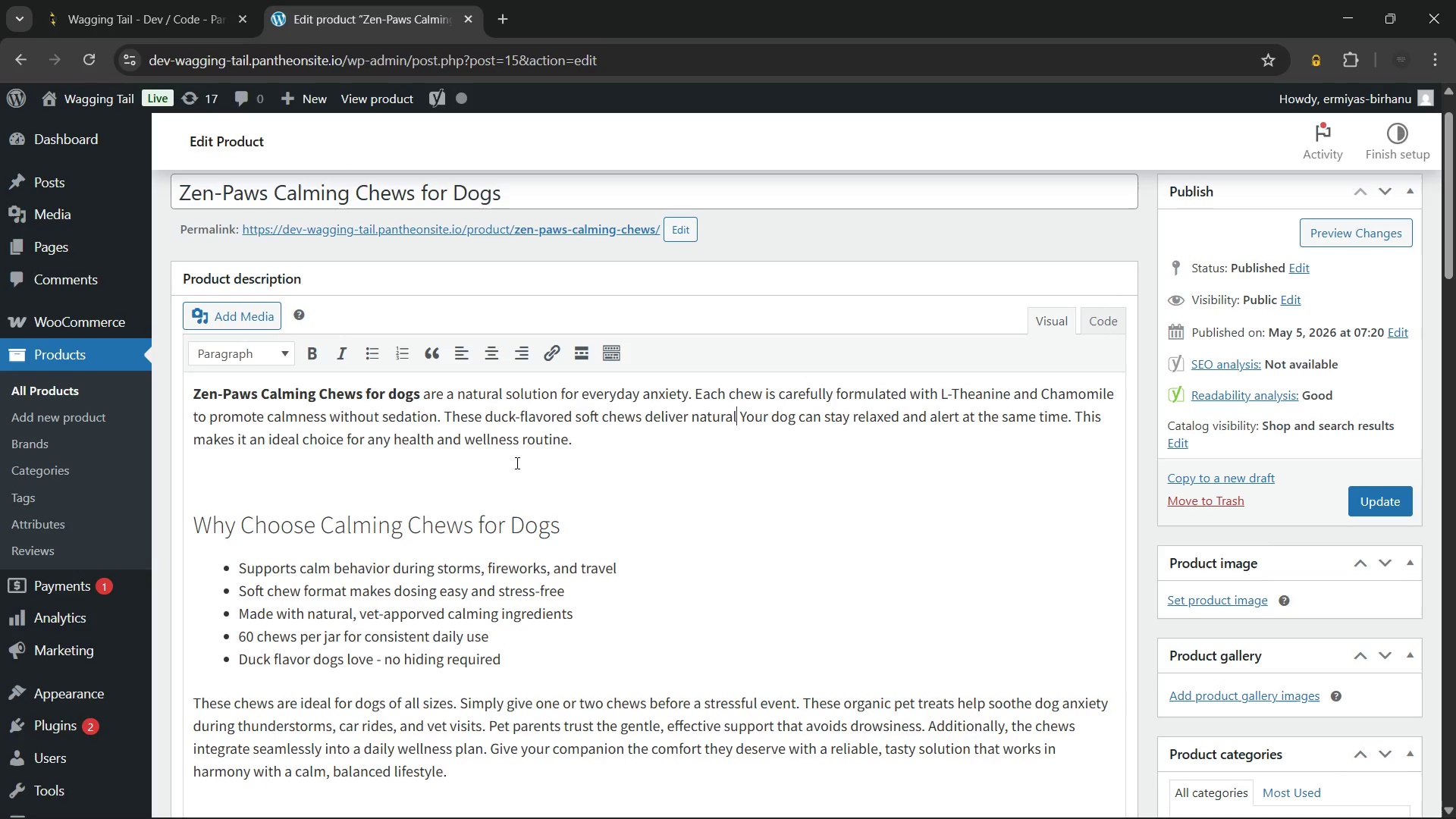 
type(, effective)
 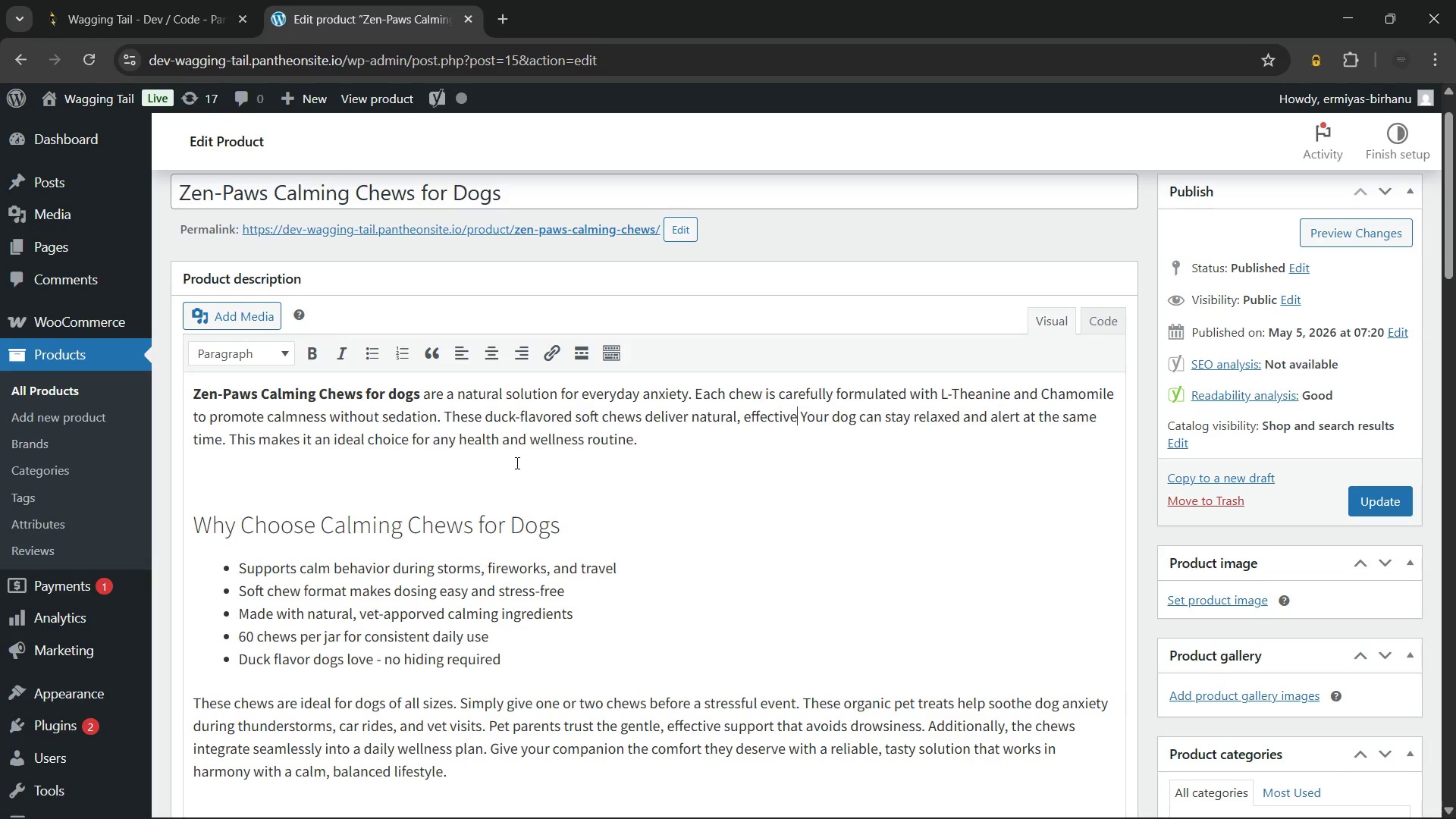 
wait(5.39)
 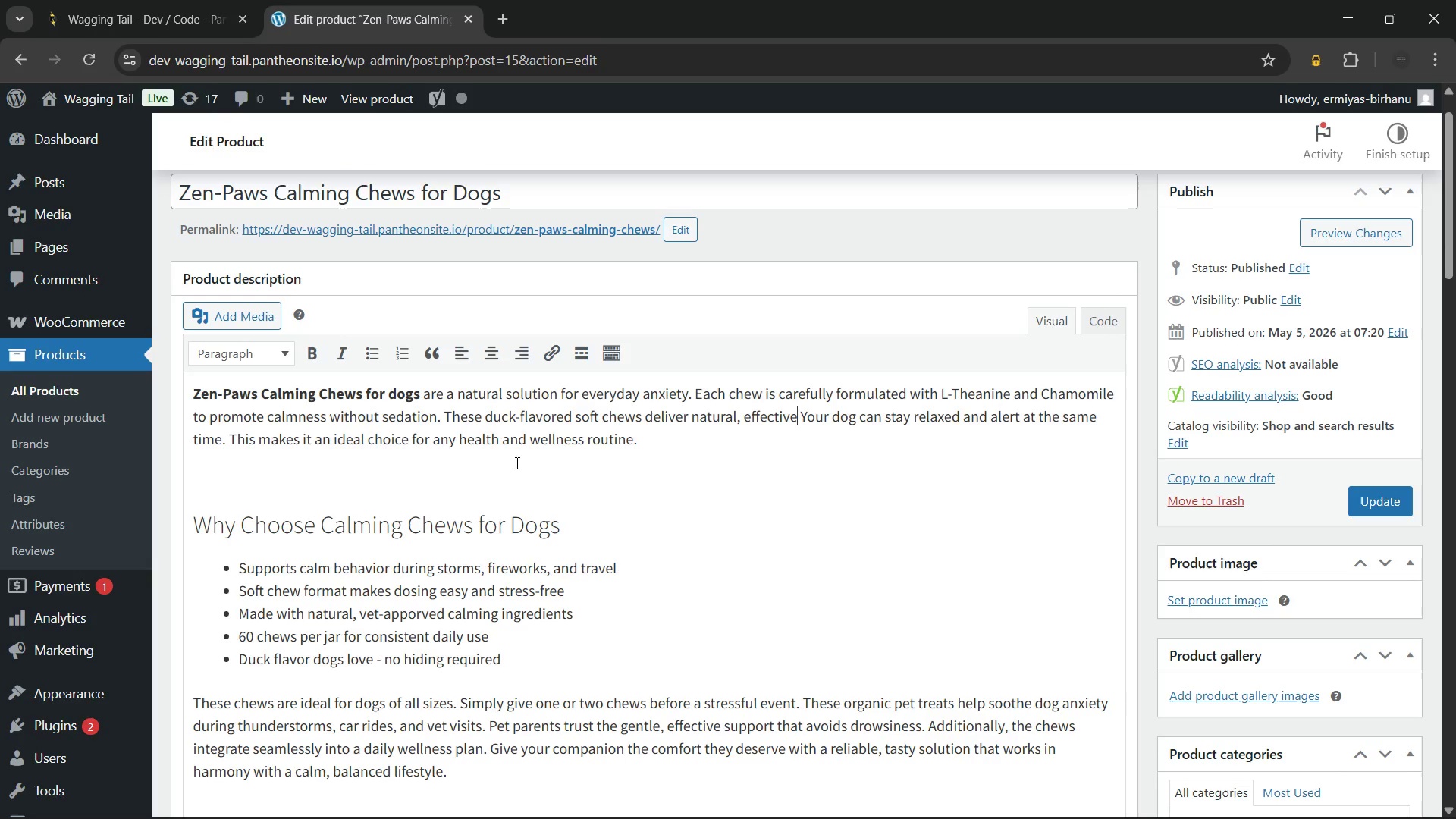 
type( anxiety relief in every bite. )
 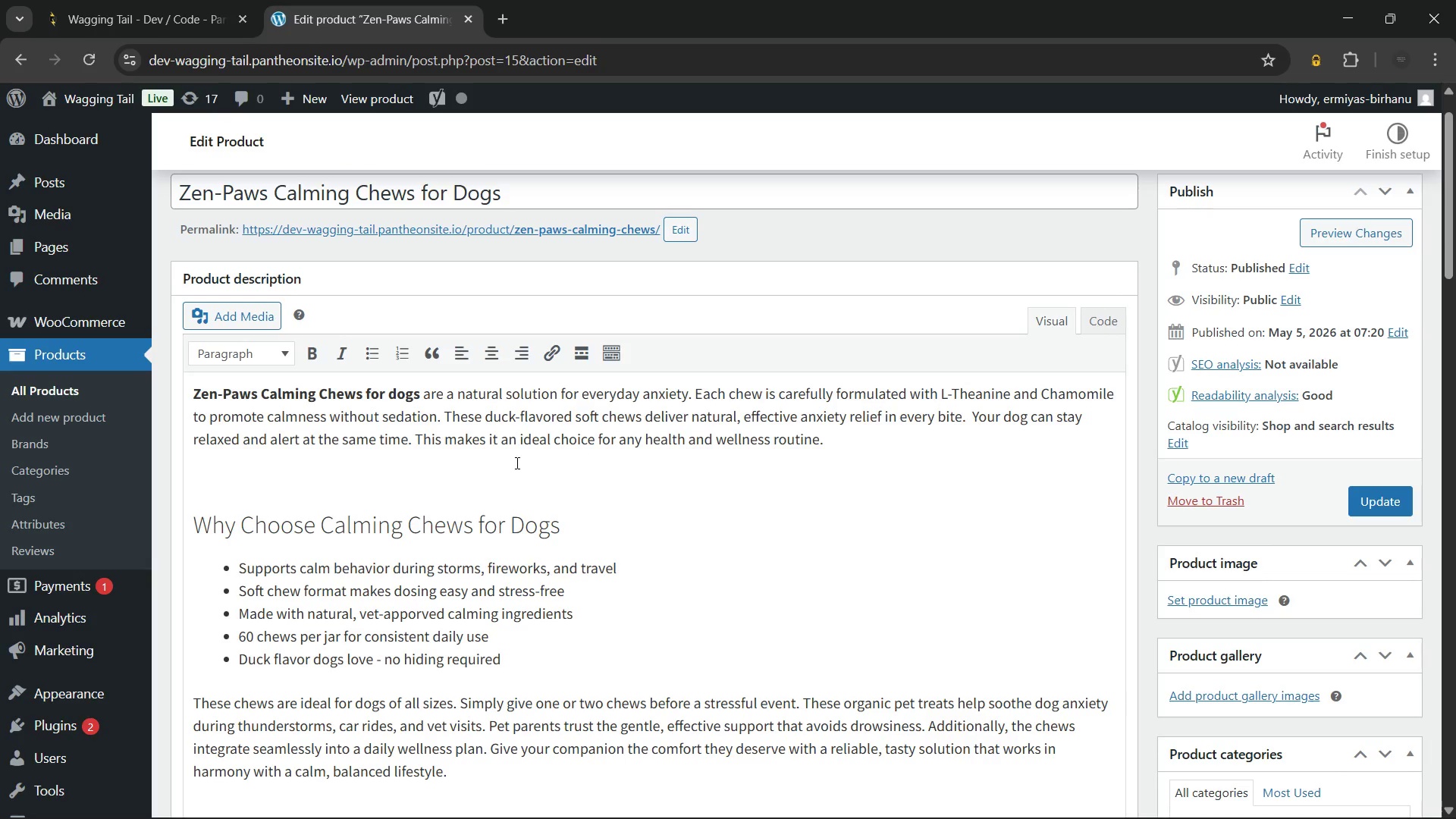 
key(ArrowRight)
 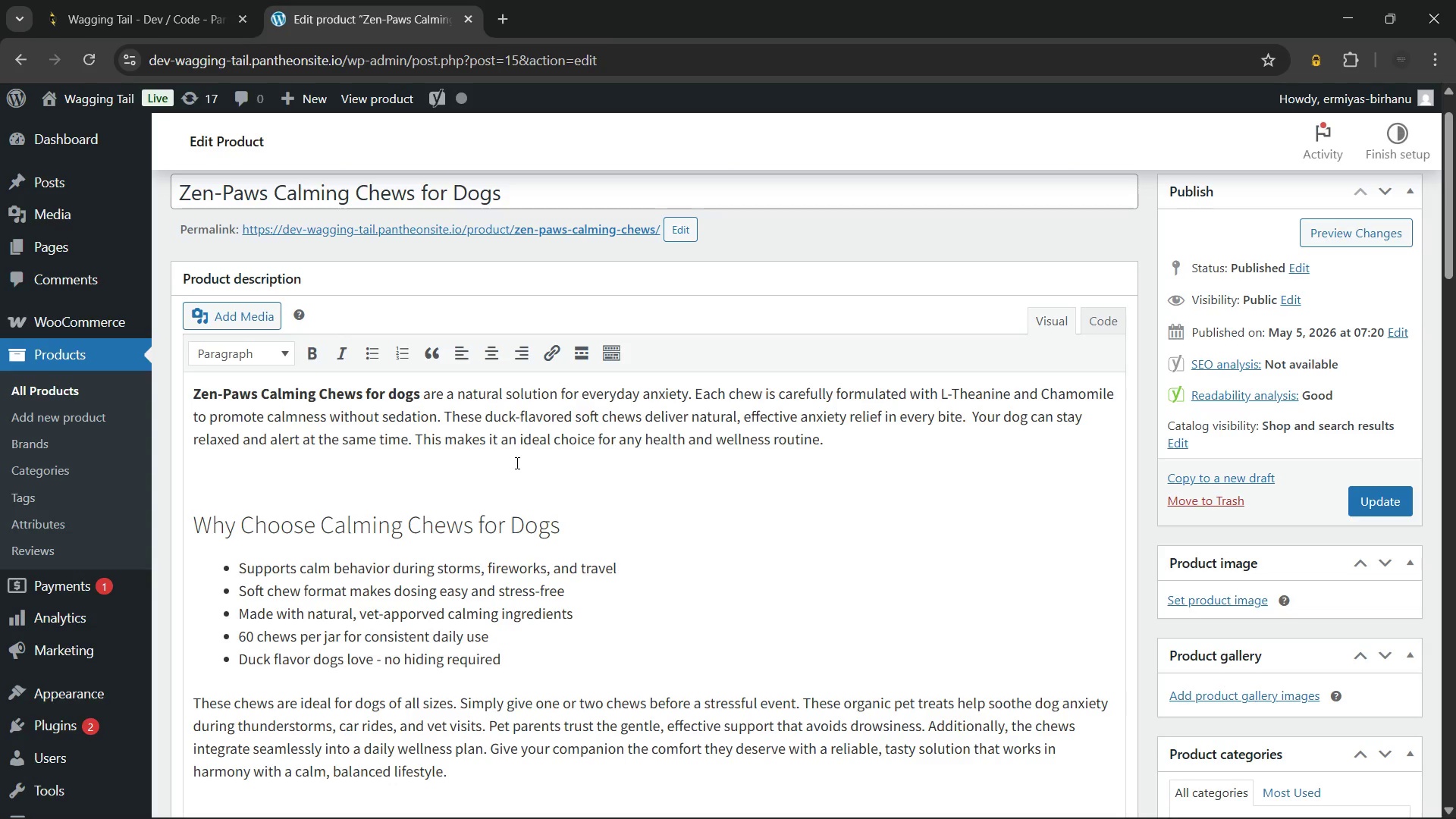 
key(Backspace)
 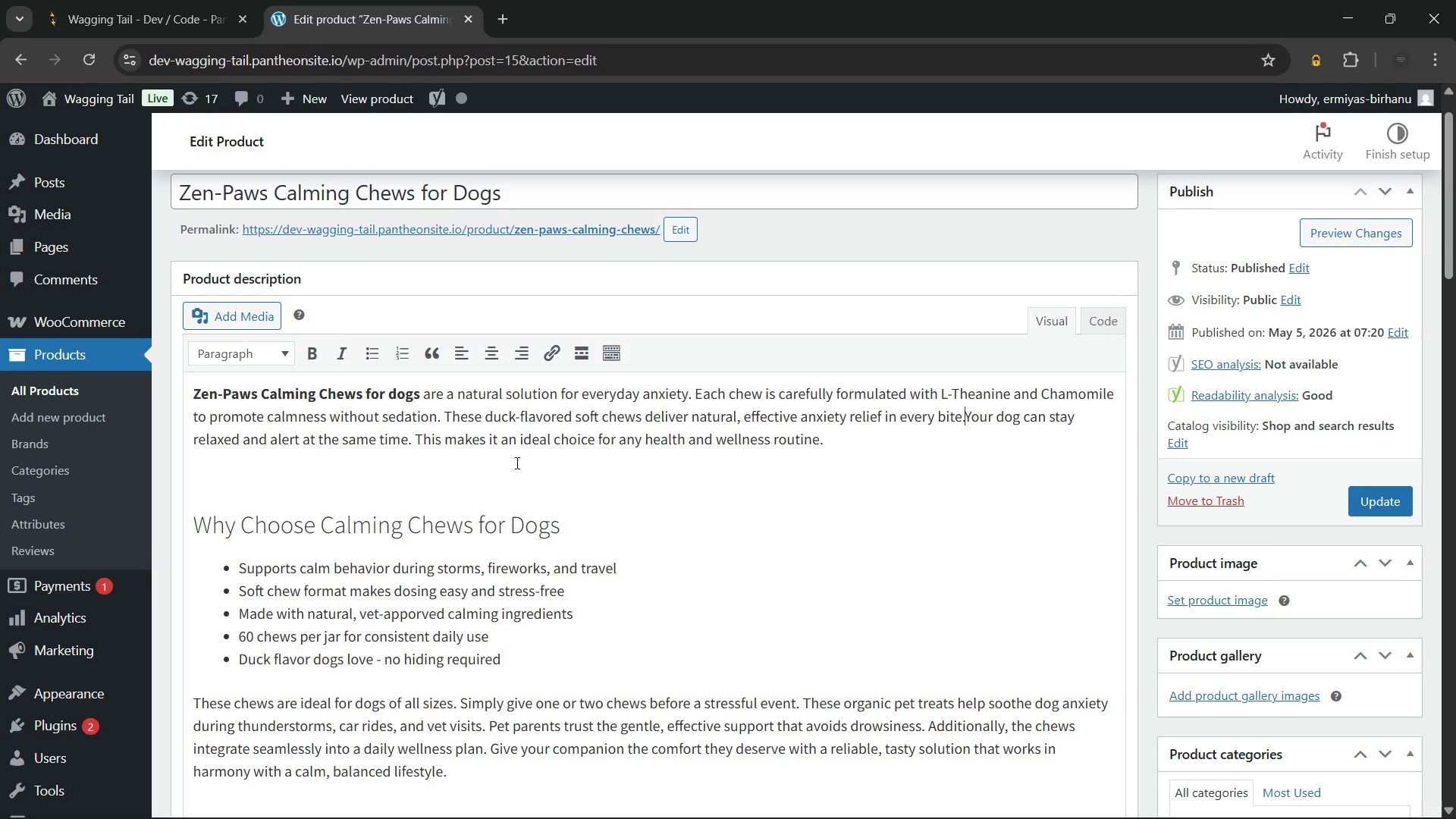 
key(Backspace)
 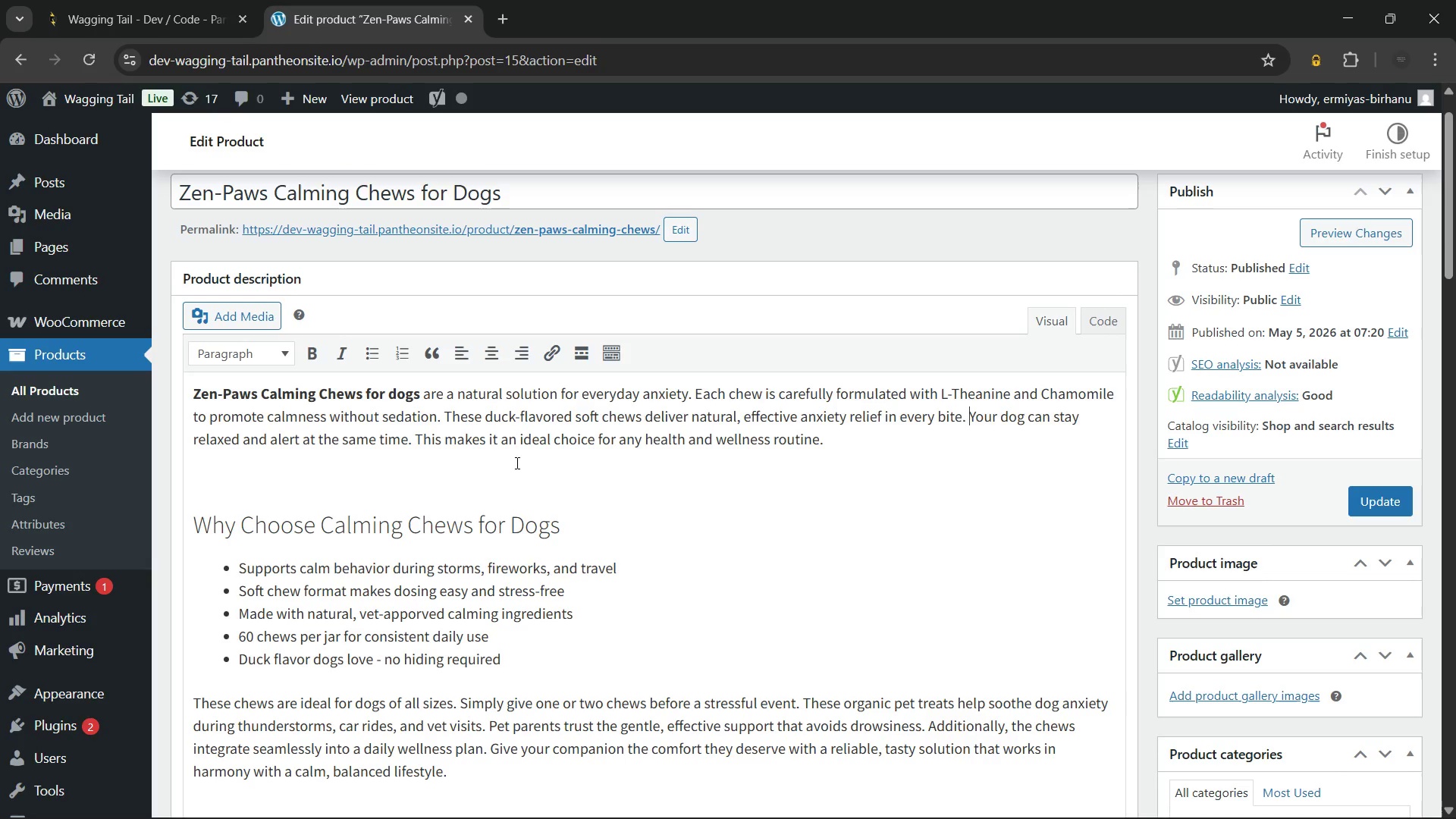 
key(Space)
 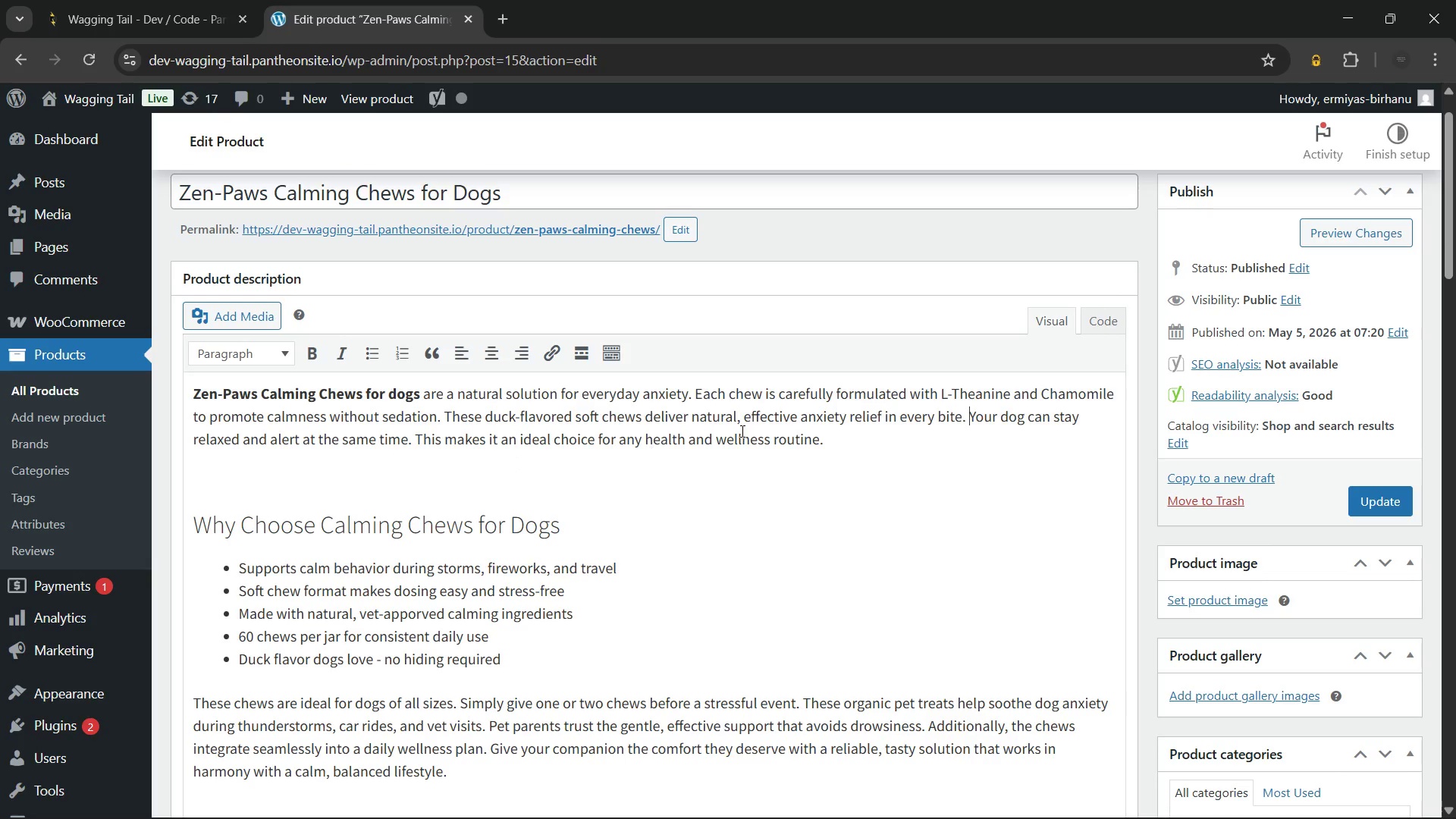 
left_click([852, 439])
 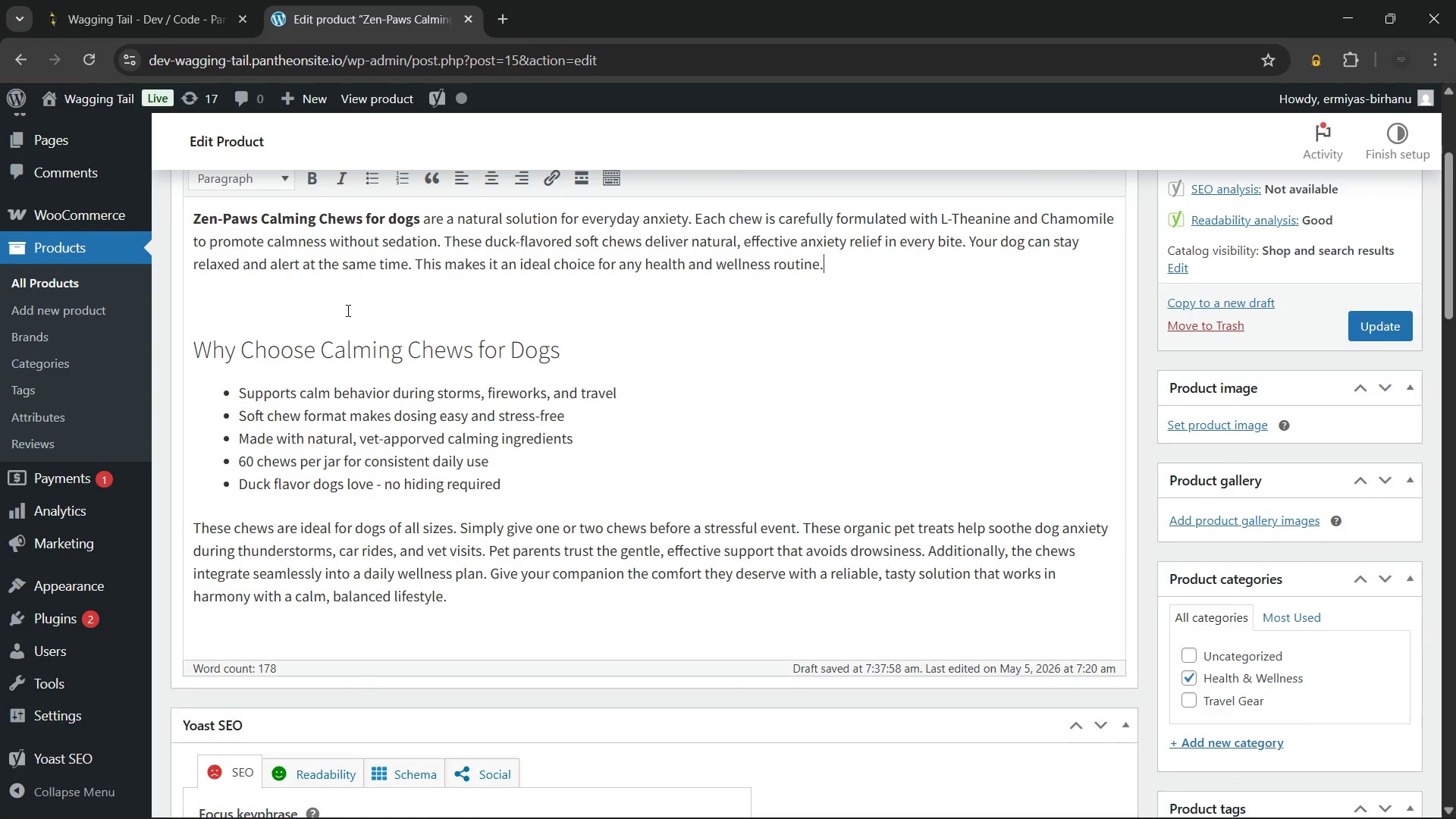 
double_click([320, 322])
 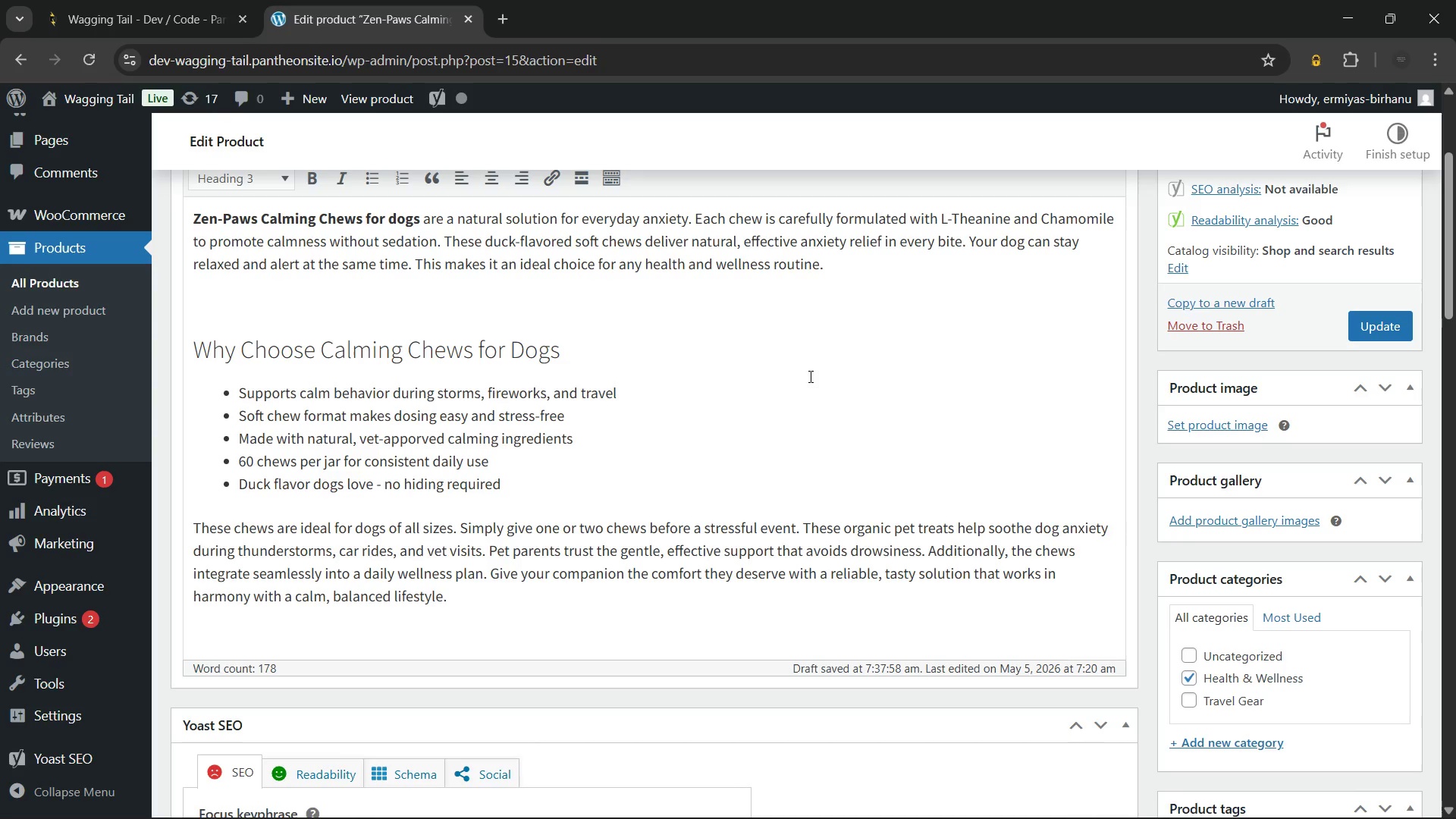 
scroll: coordinate [1070, 474], scroll_direction: up, amount: 3.0
 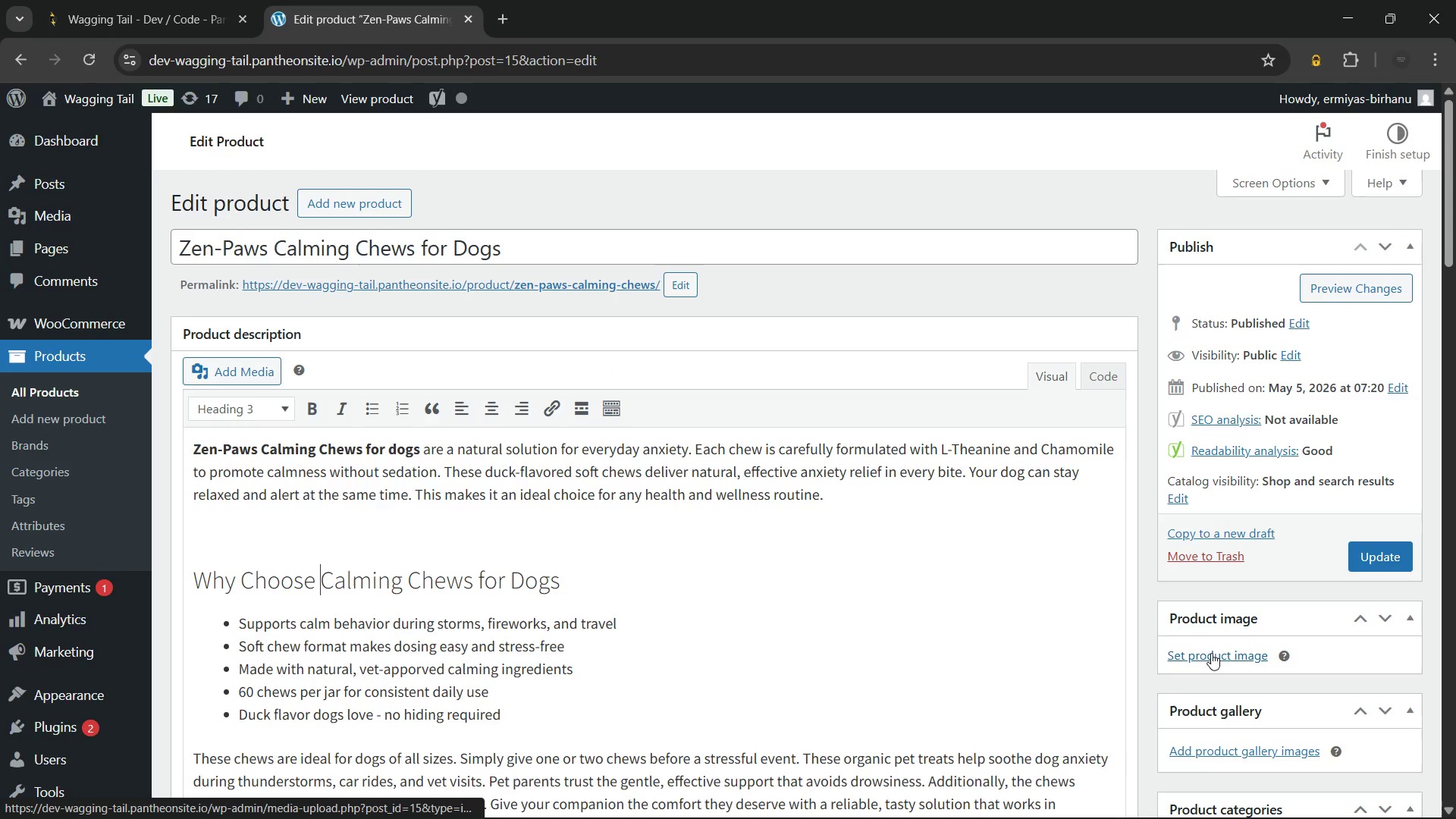 
left_click([1211, 653])
 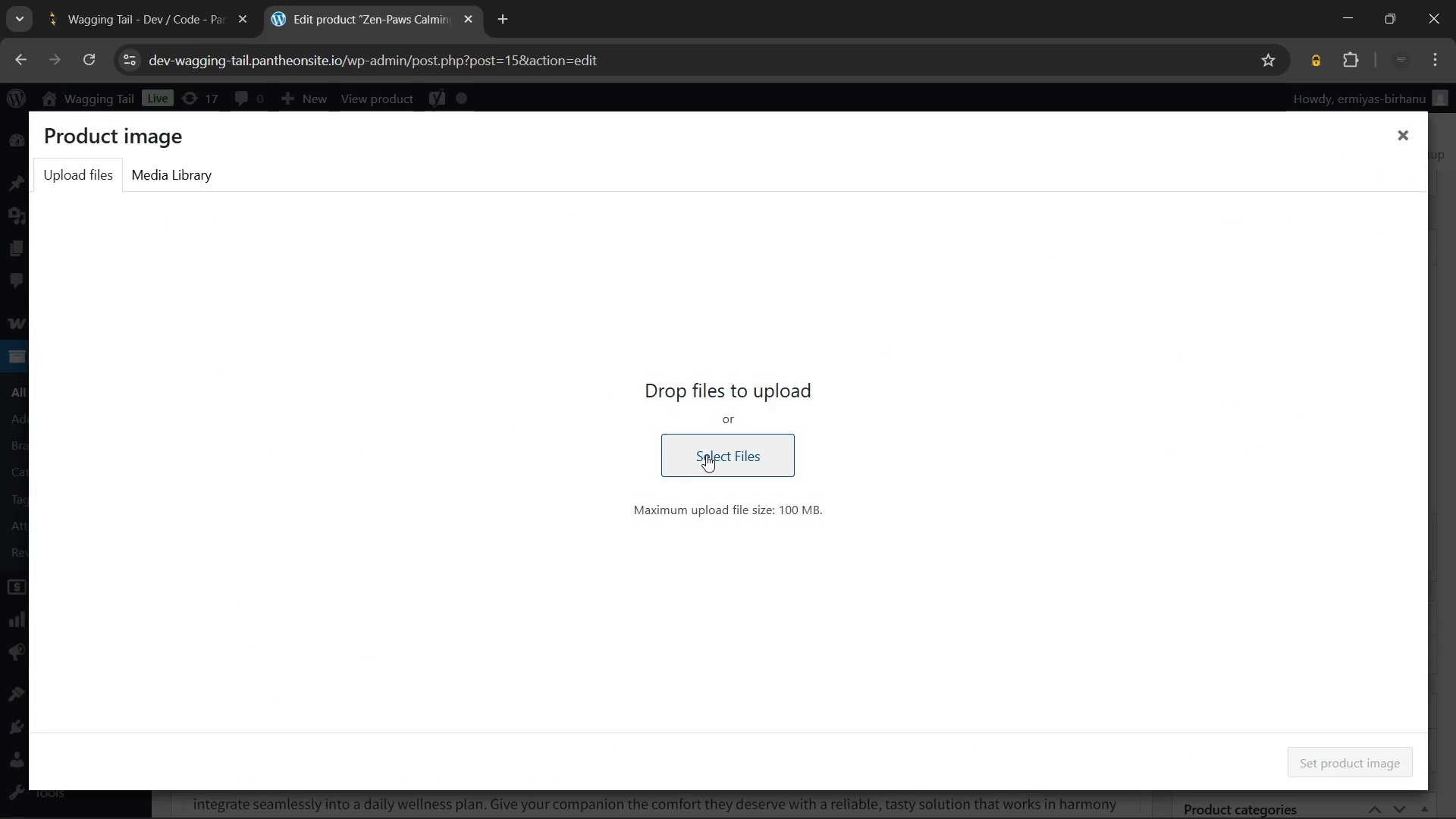 
left_click([706, 455])
 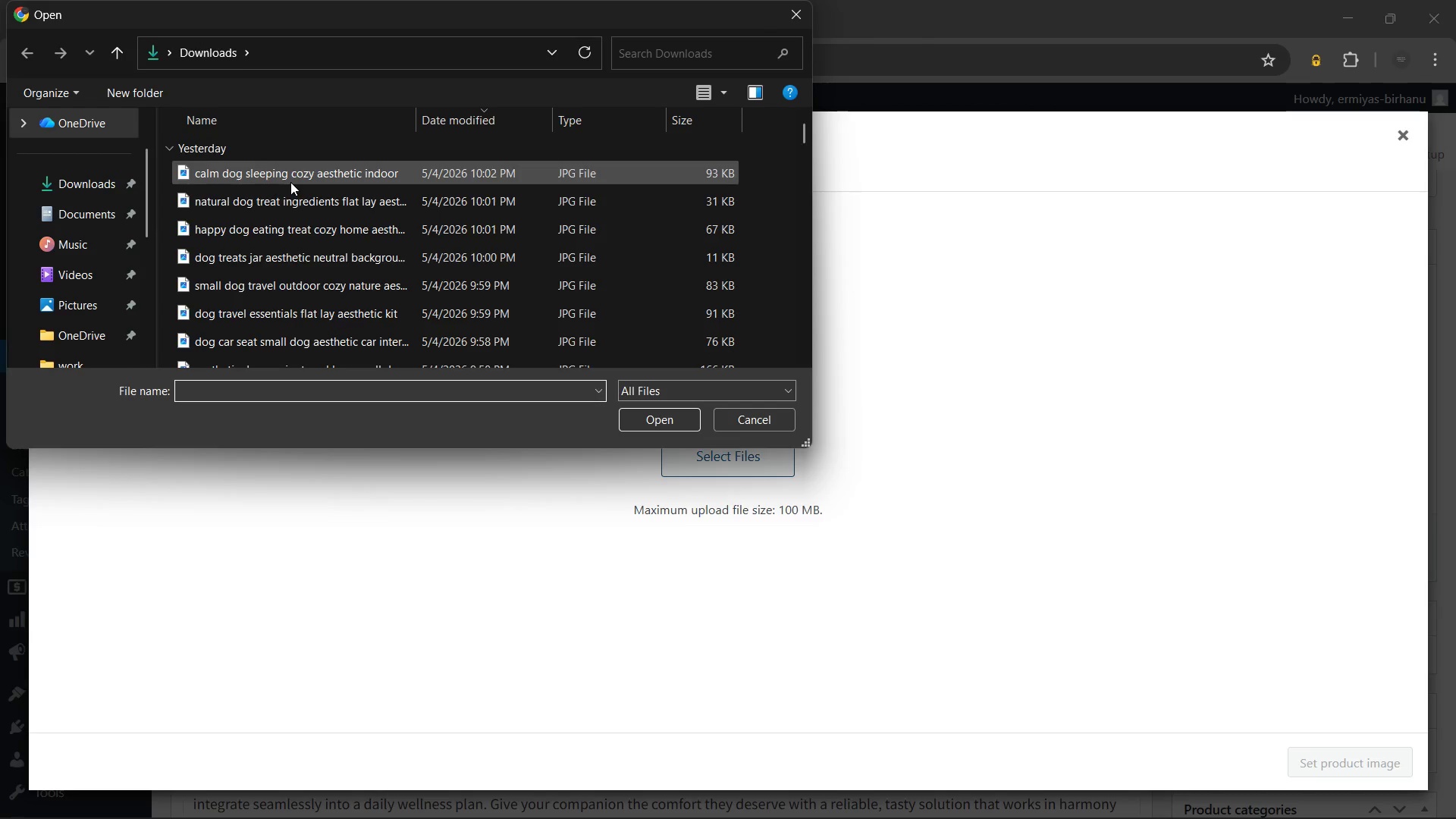 
scroll: coordinate [313, 257], scroll_direction: down, amount: 1.0
 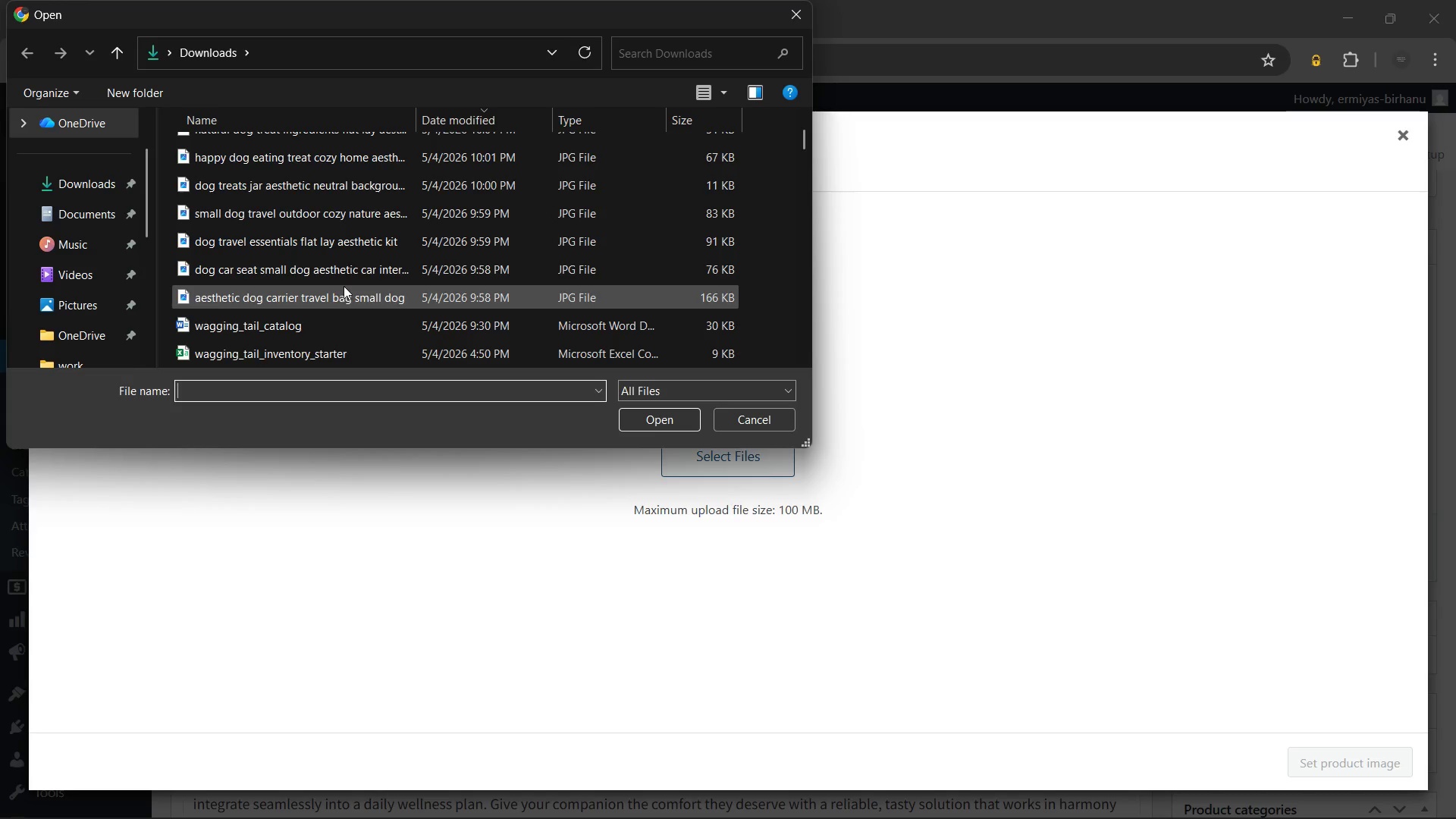 
scroll: coordinate [344, 278], scroll_direction: up, amount: 1.0
 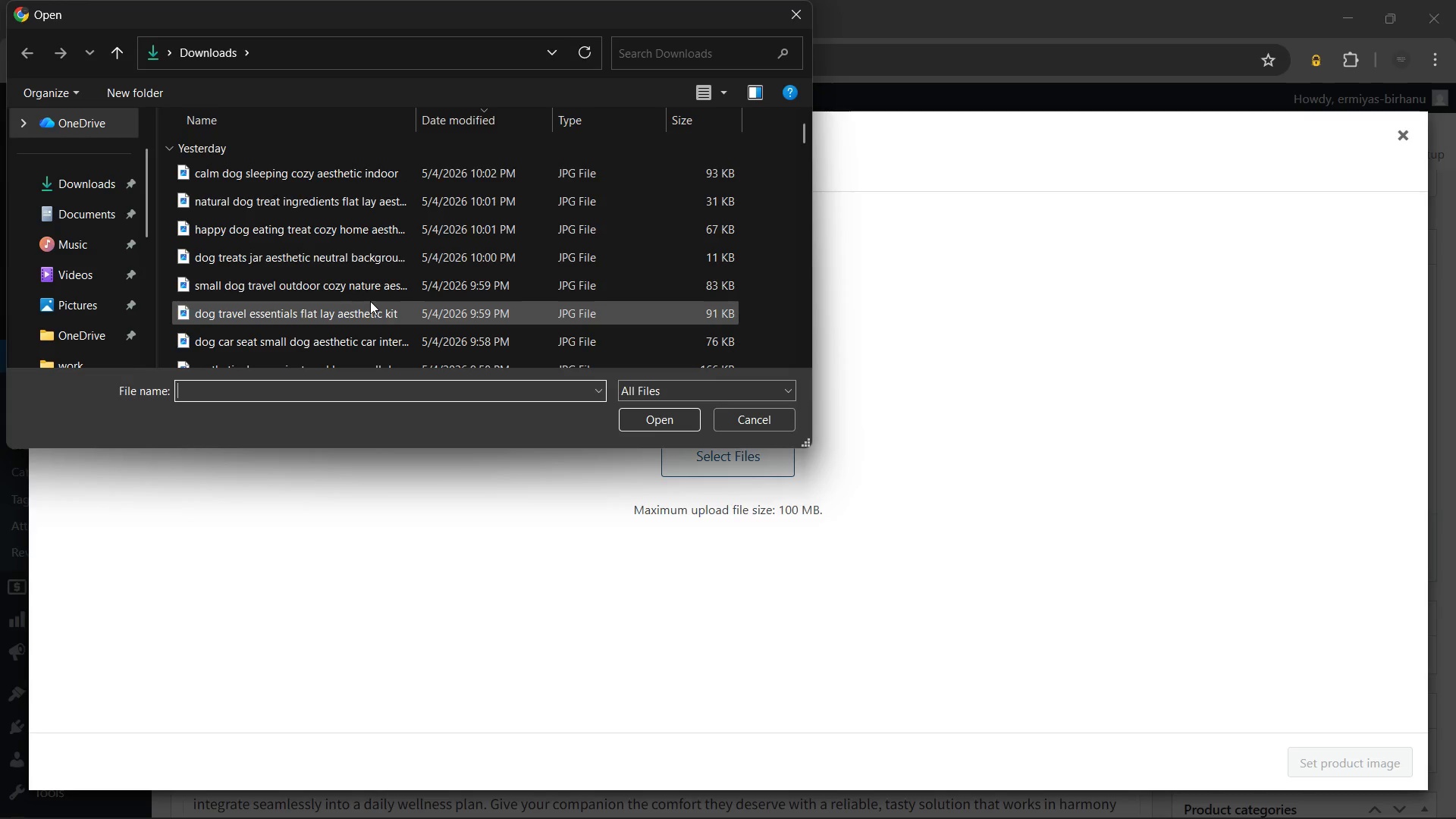 
wait(22.14)
 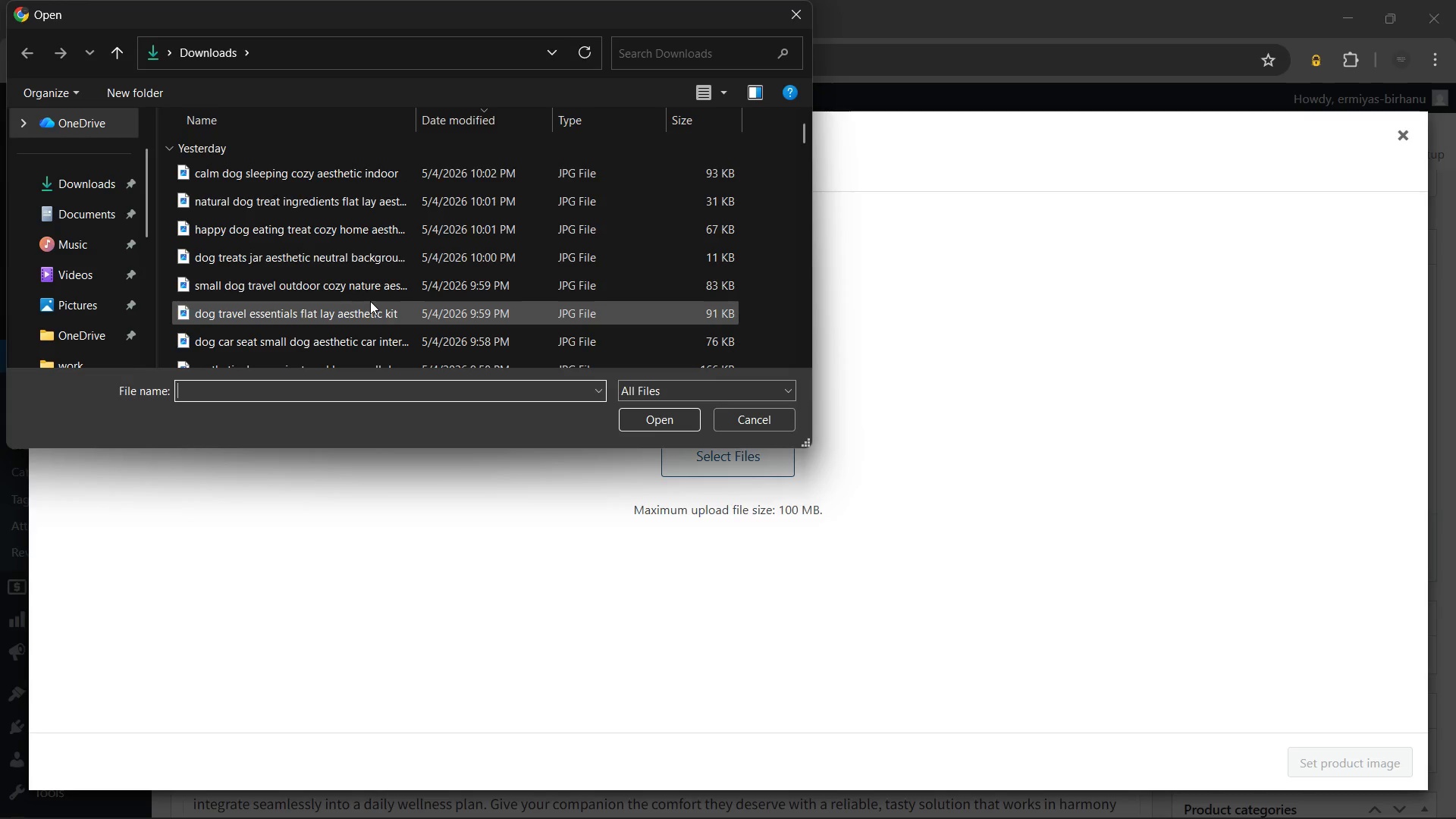 
scroll: coordinate [394, 231], scroll_direction: down, amount: 1.0
 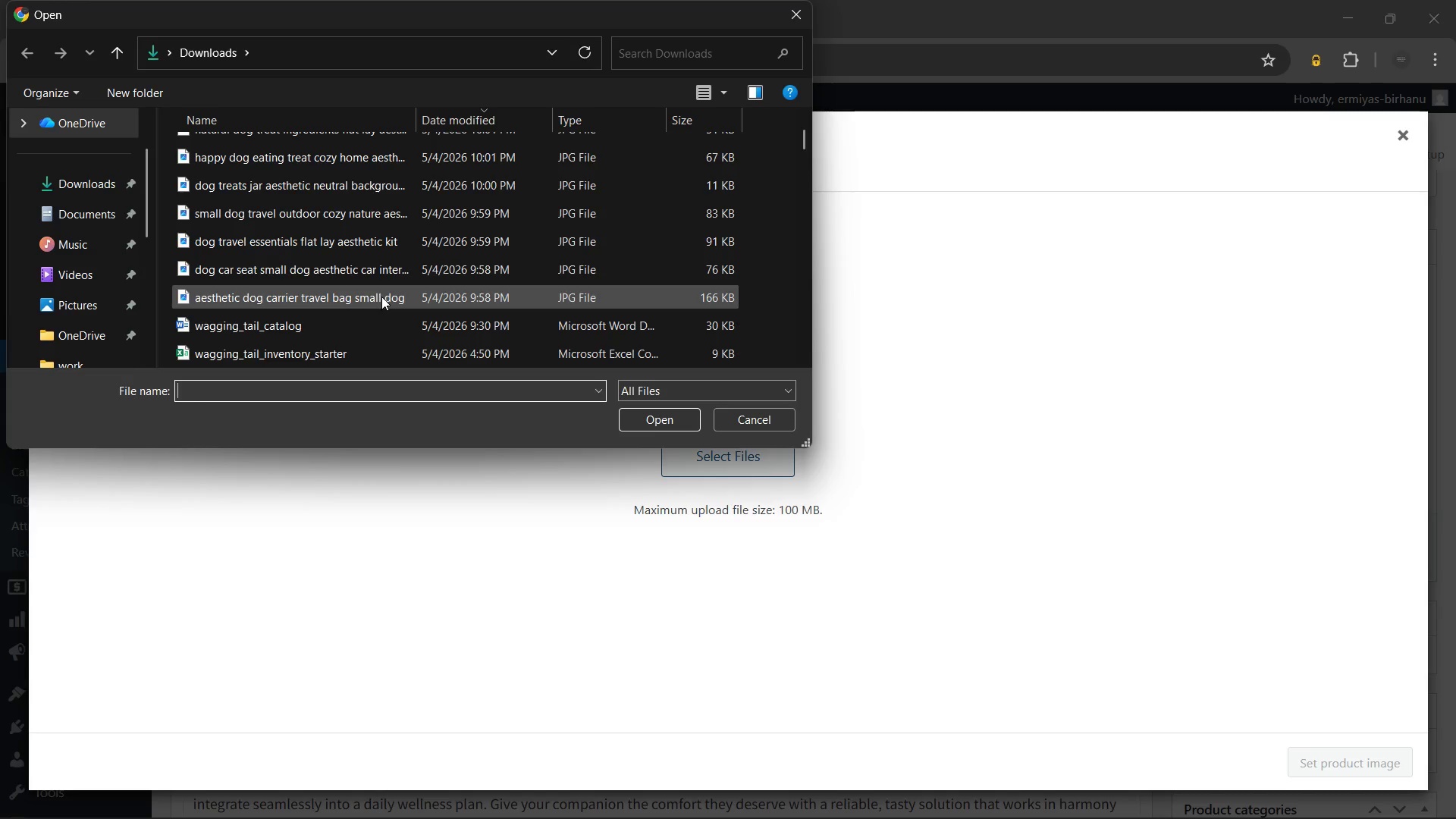 
scroll: coordinate [382, 296], scroll_direction: none, amount: 0.0
 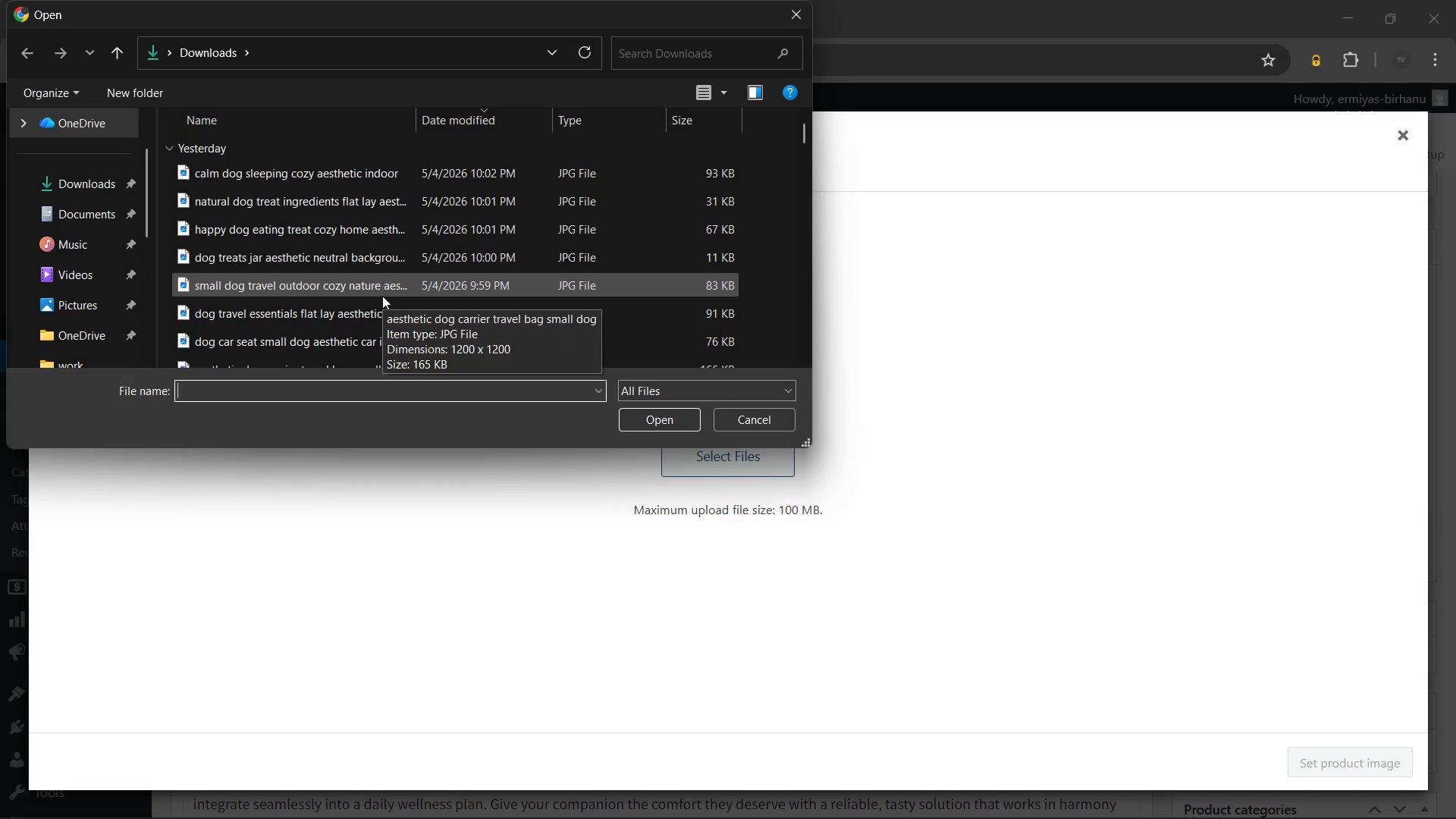 
wait(19.67)
 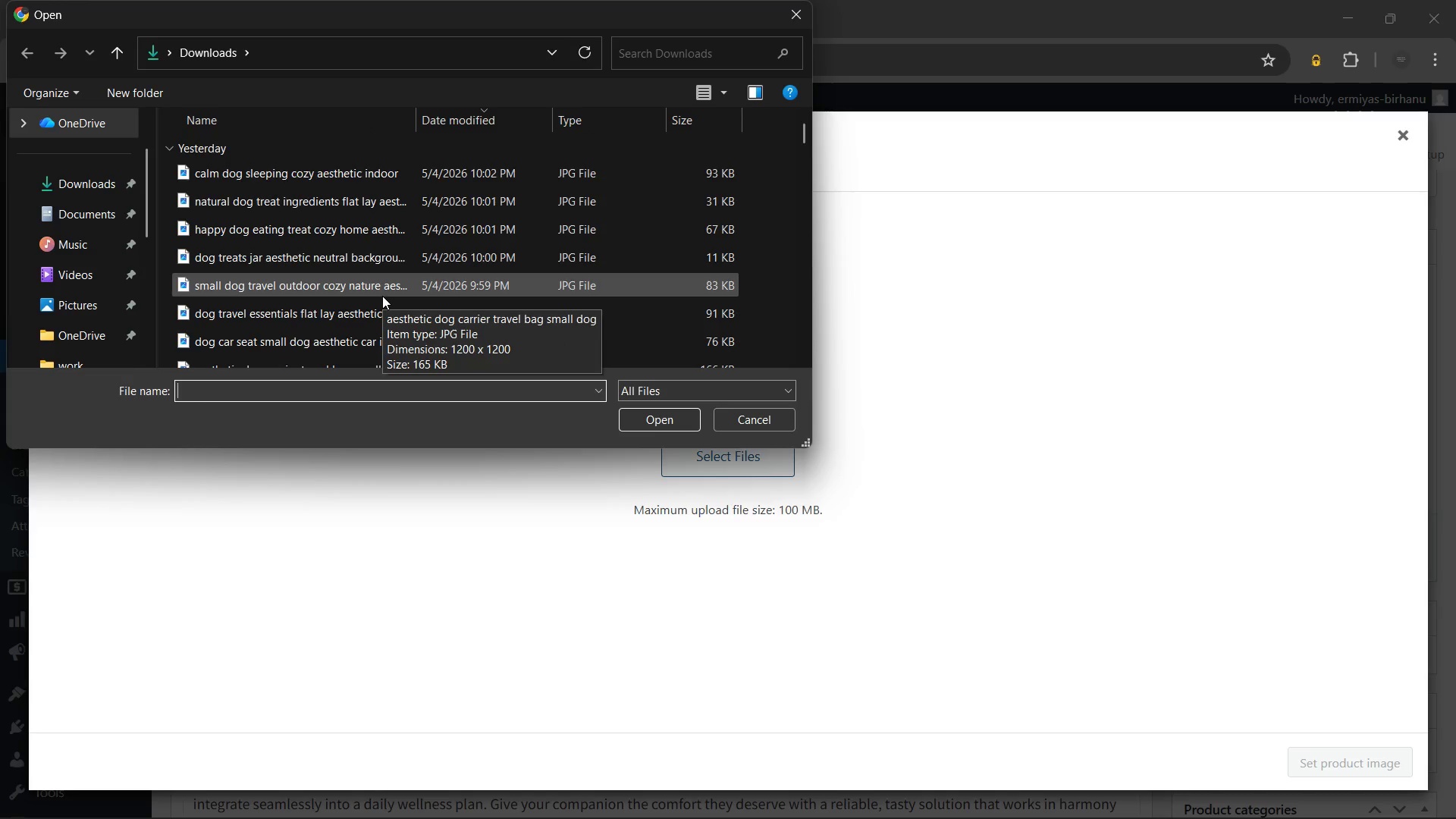 
left_click([767, 413])
 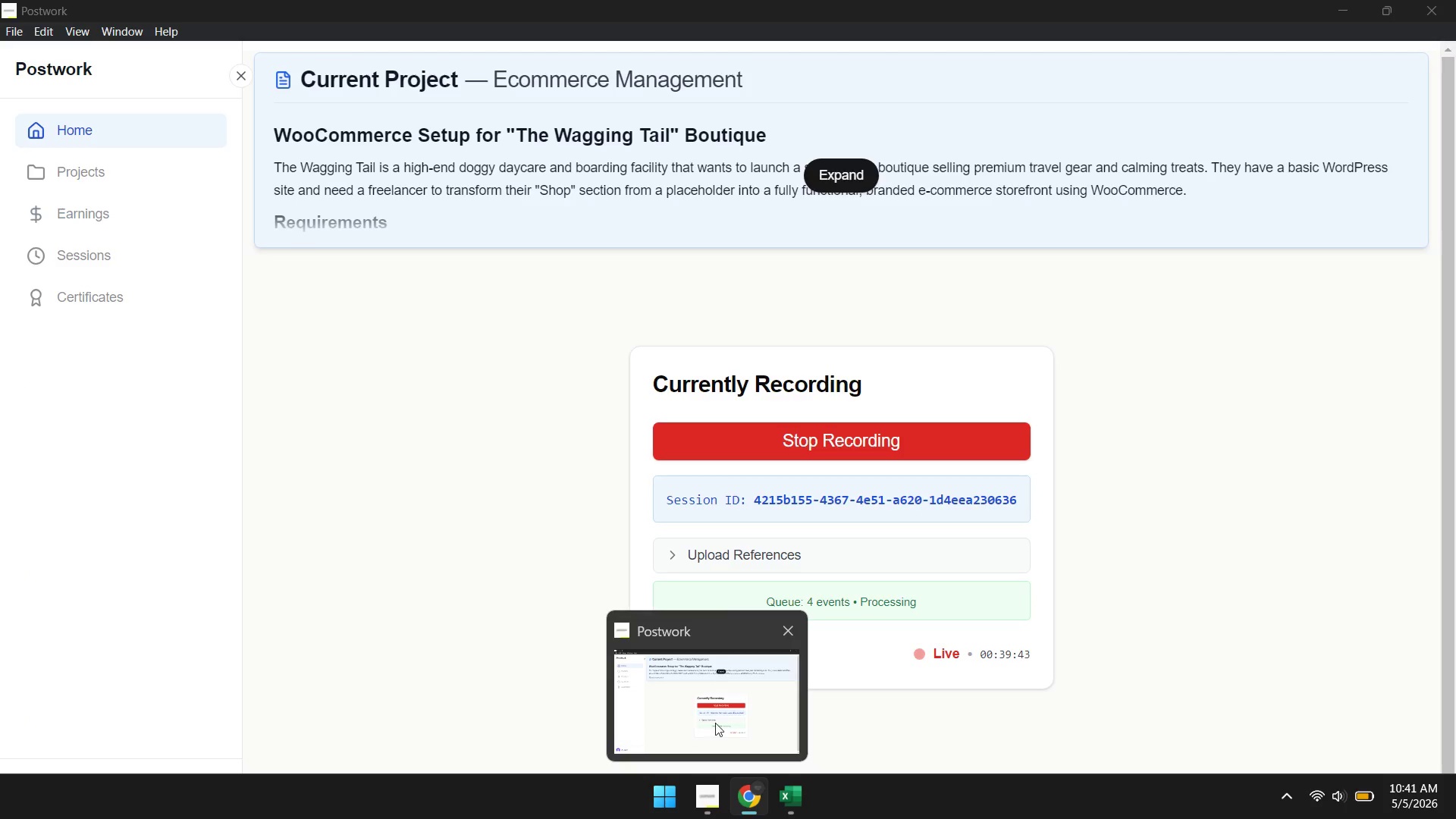 
left_click([795, 799])
 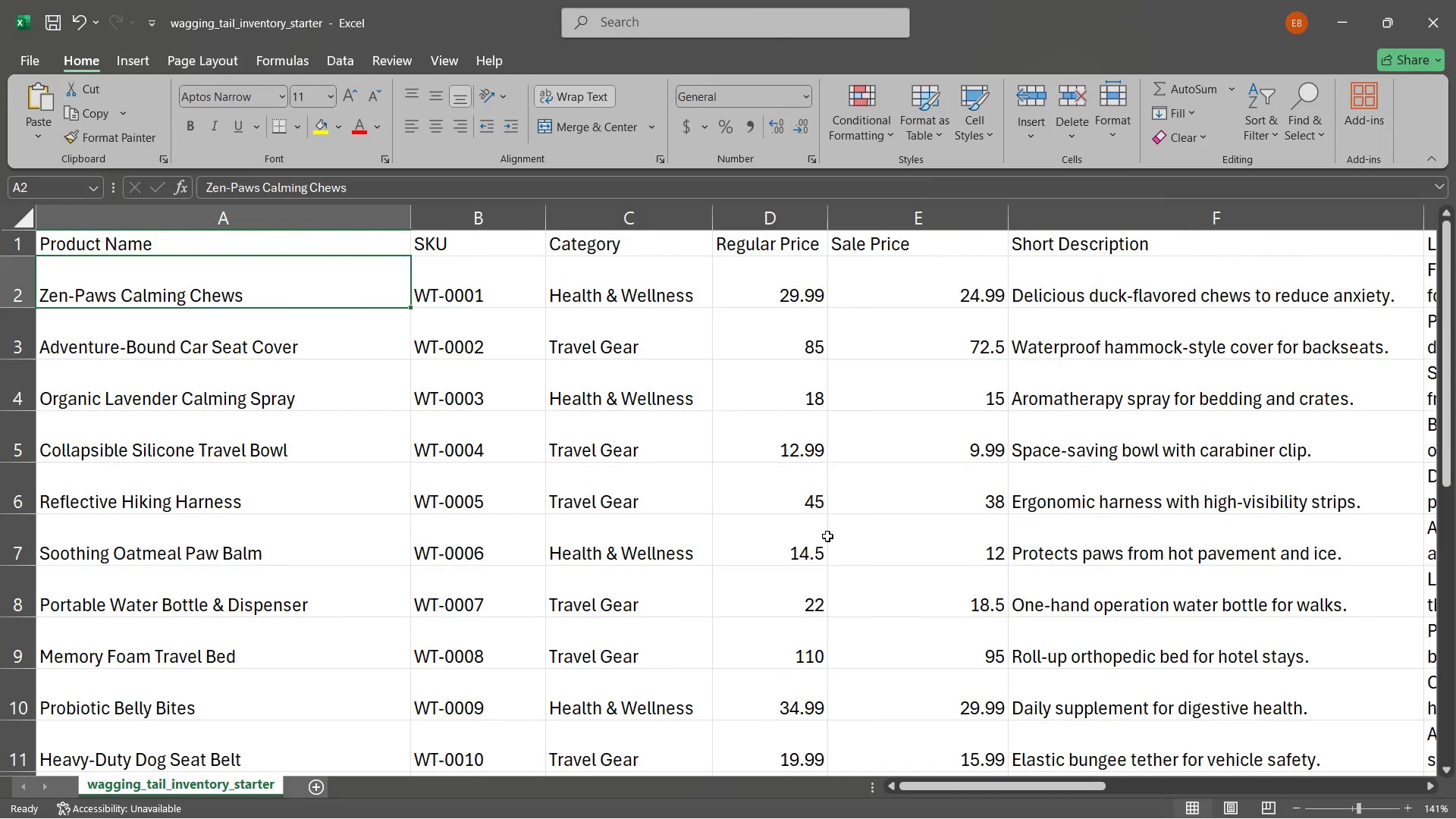 
wait(24.56)
 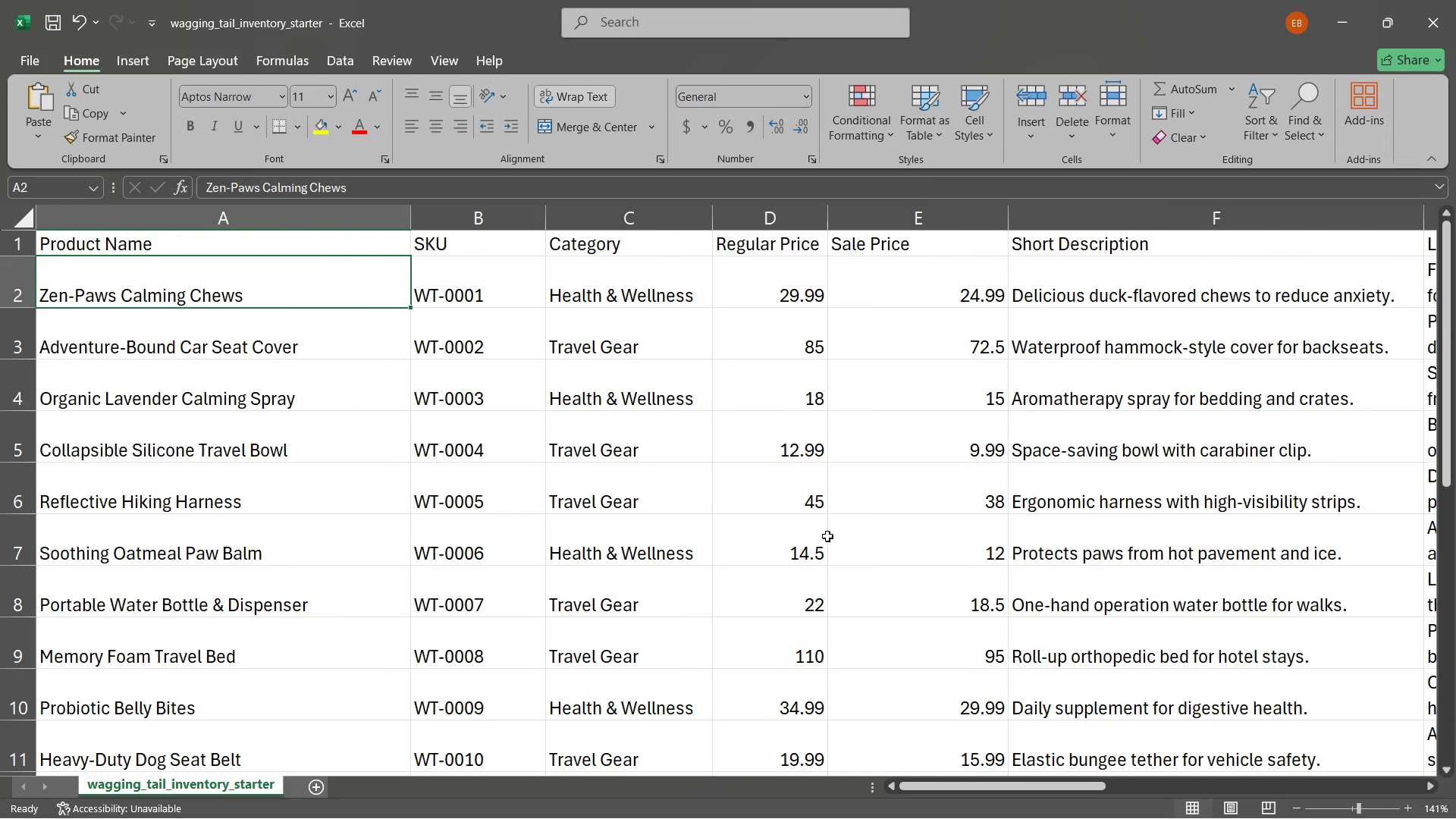 
left_click([526, 401])
 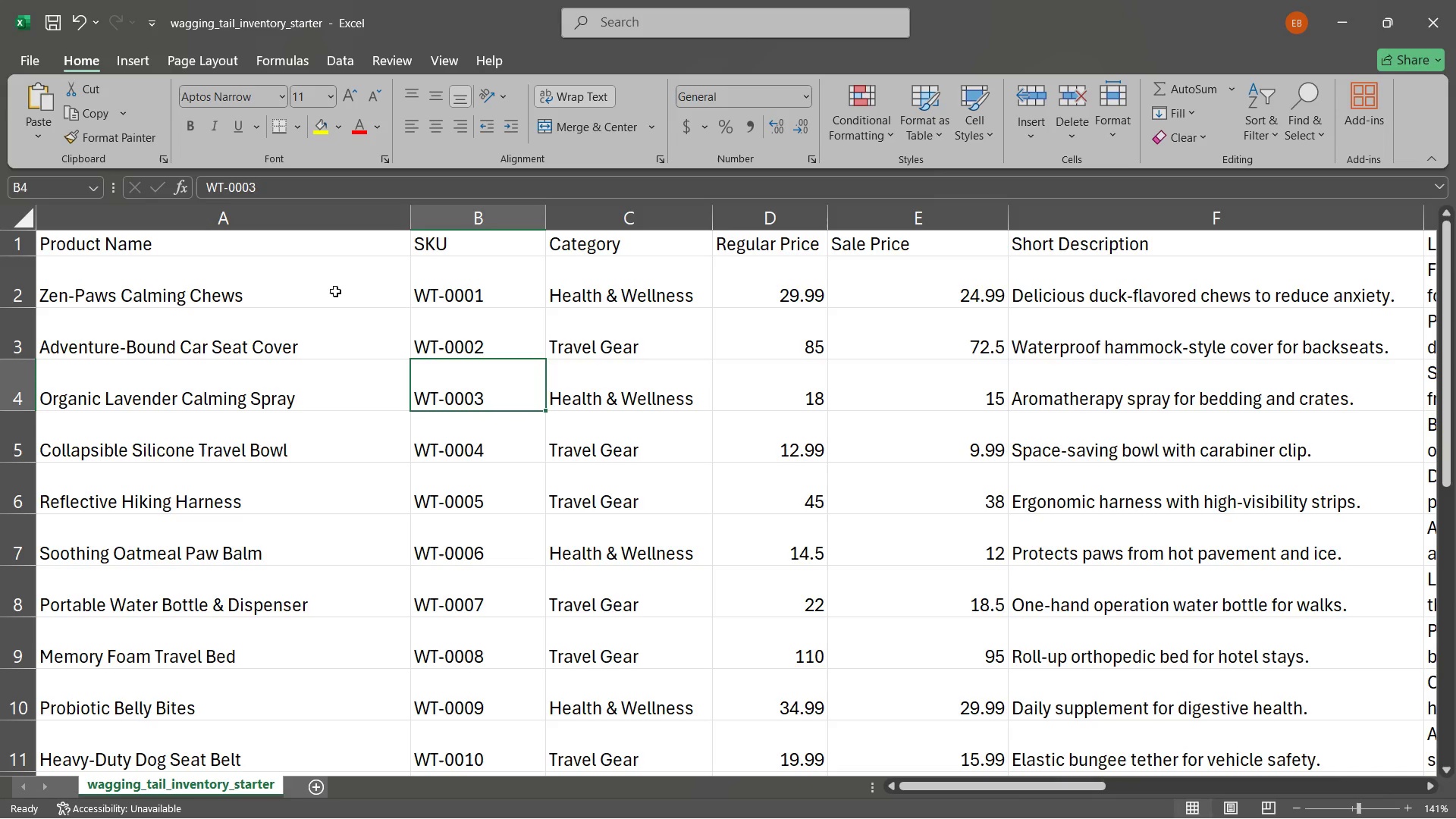 
left_click([335, 291])
 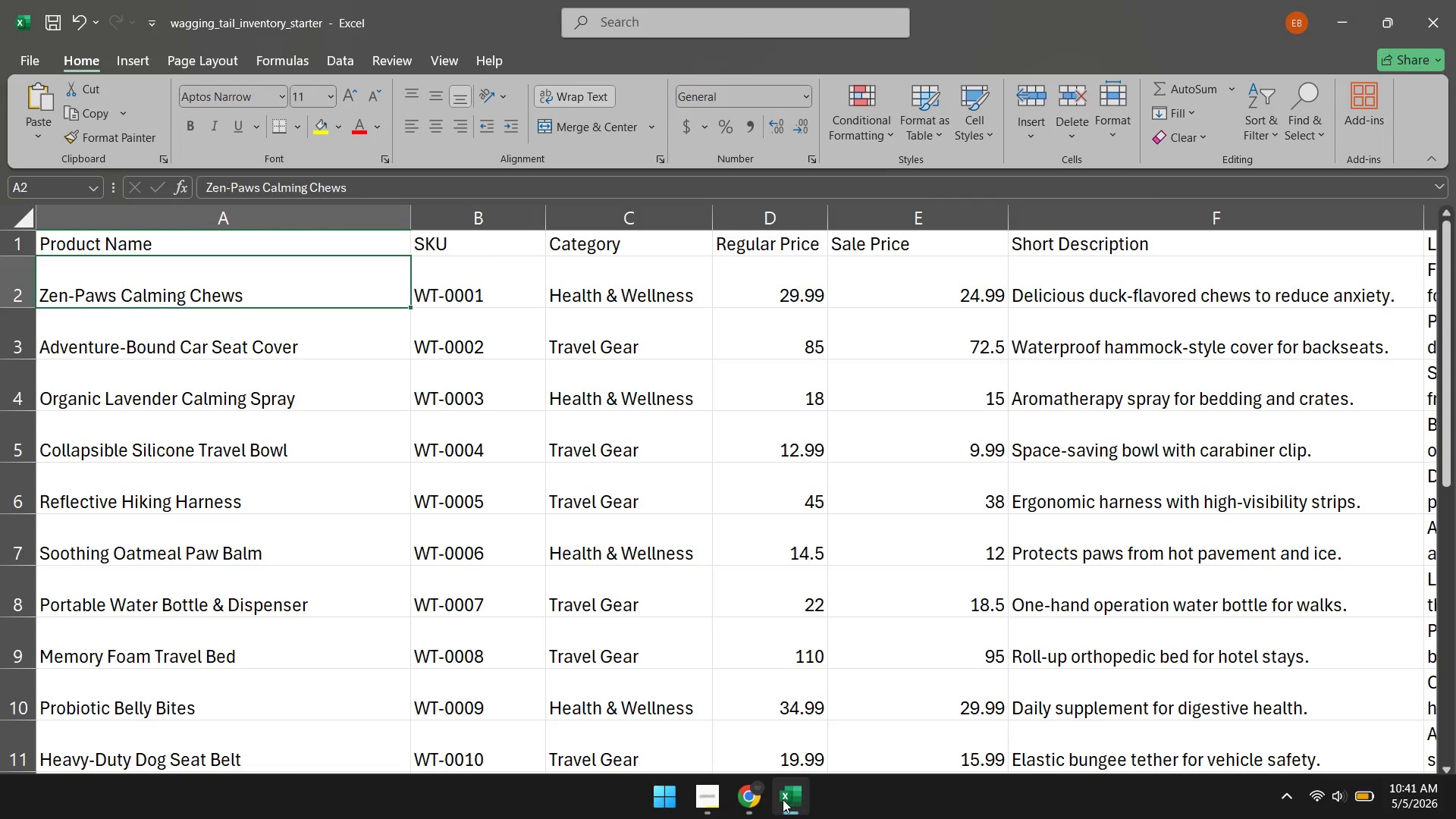 
left_click([755, 799])
 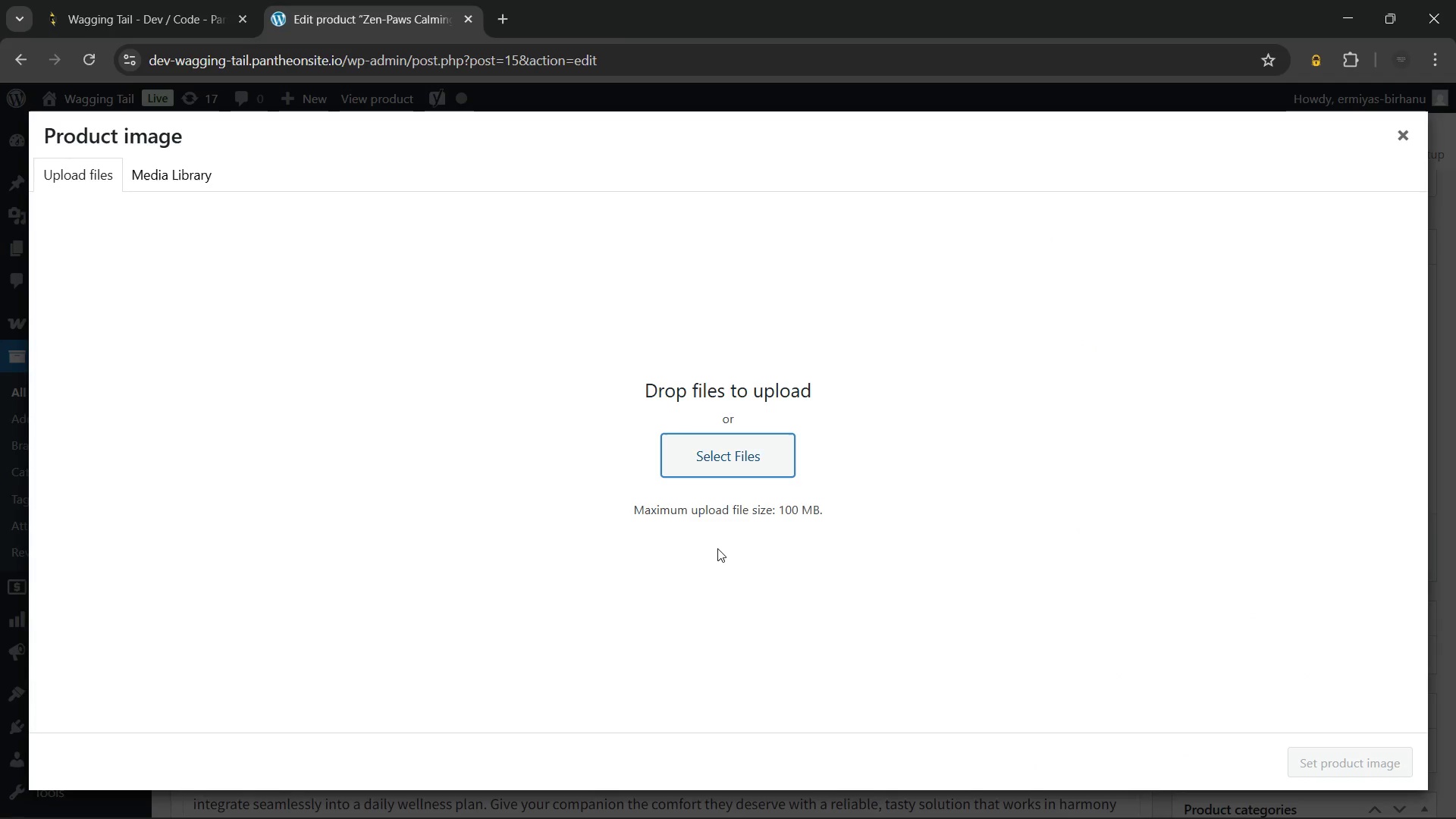 
wait(13.02)
 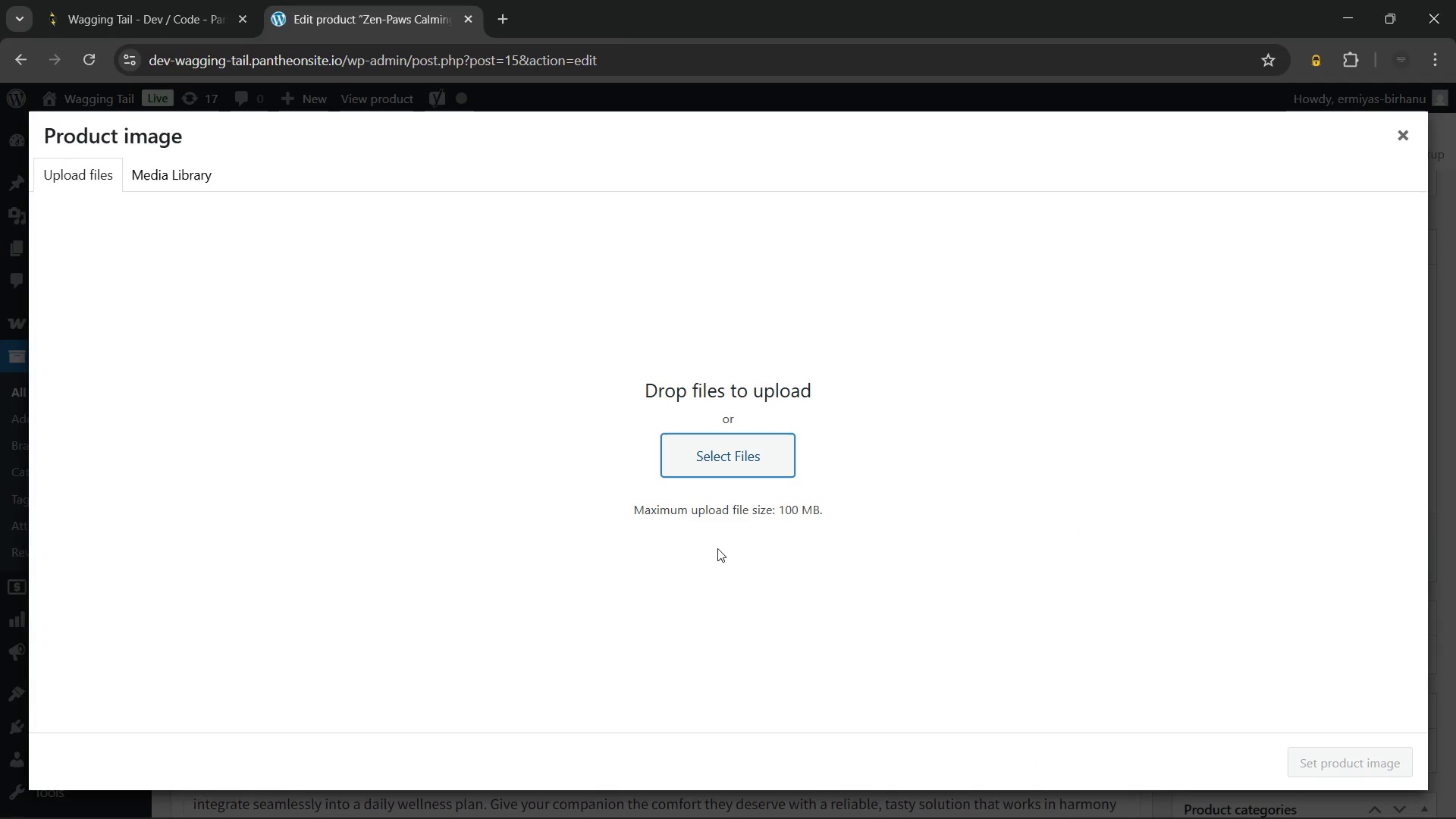 
left_click([746, 465])
 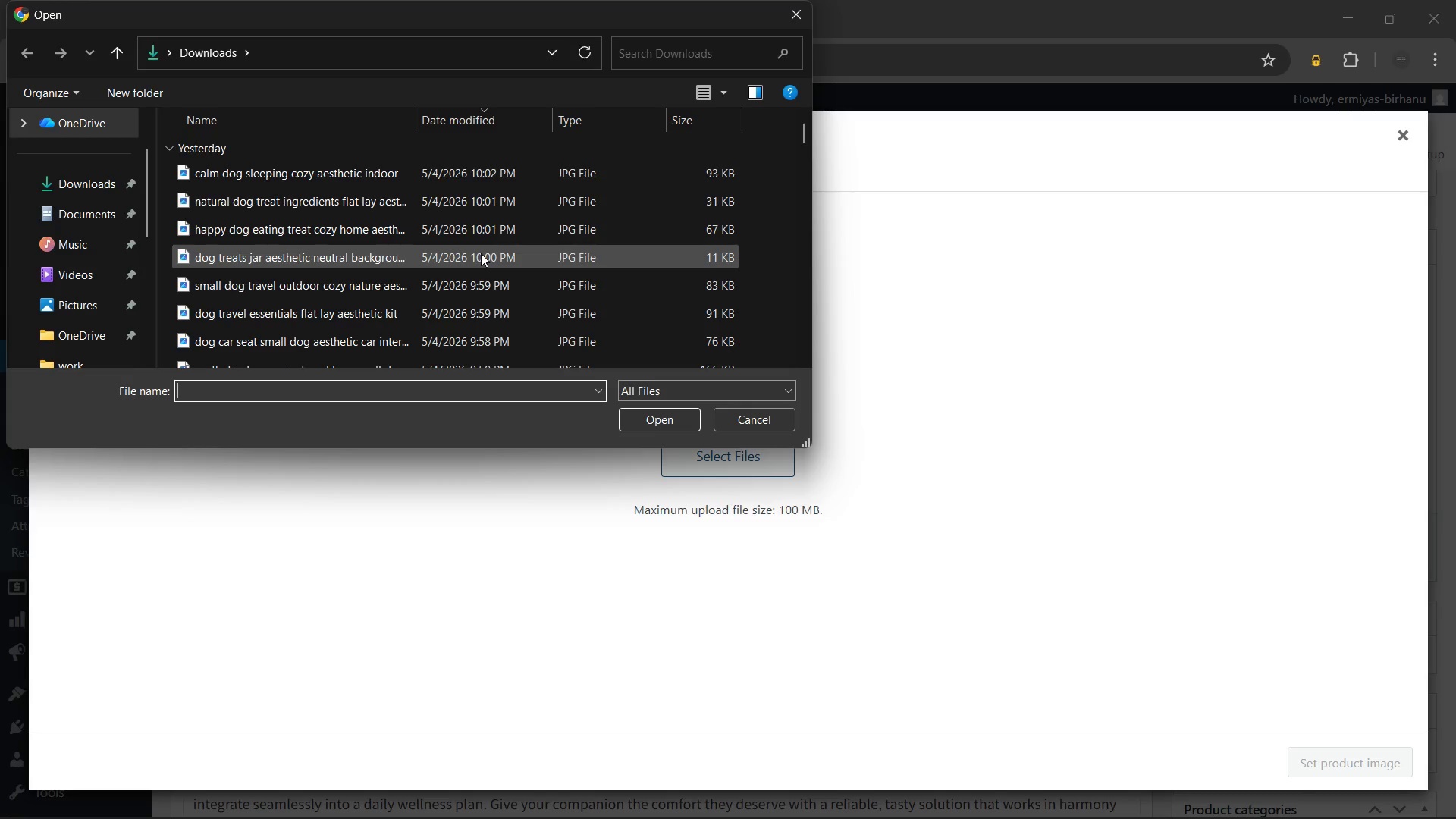 
wait(15.51)
 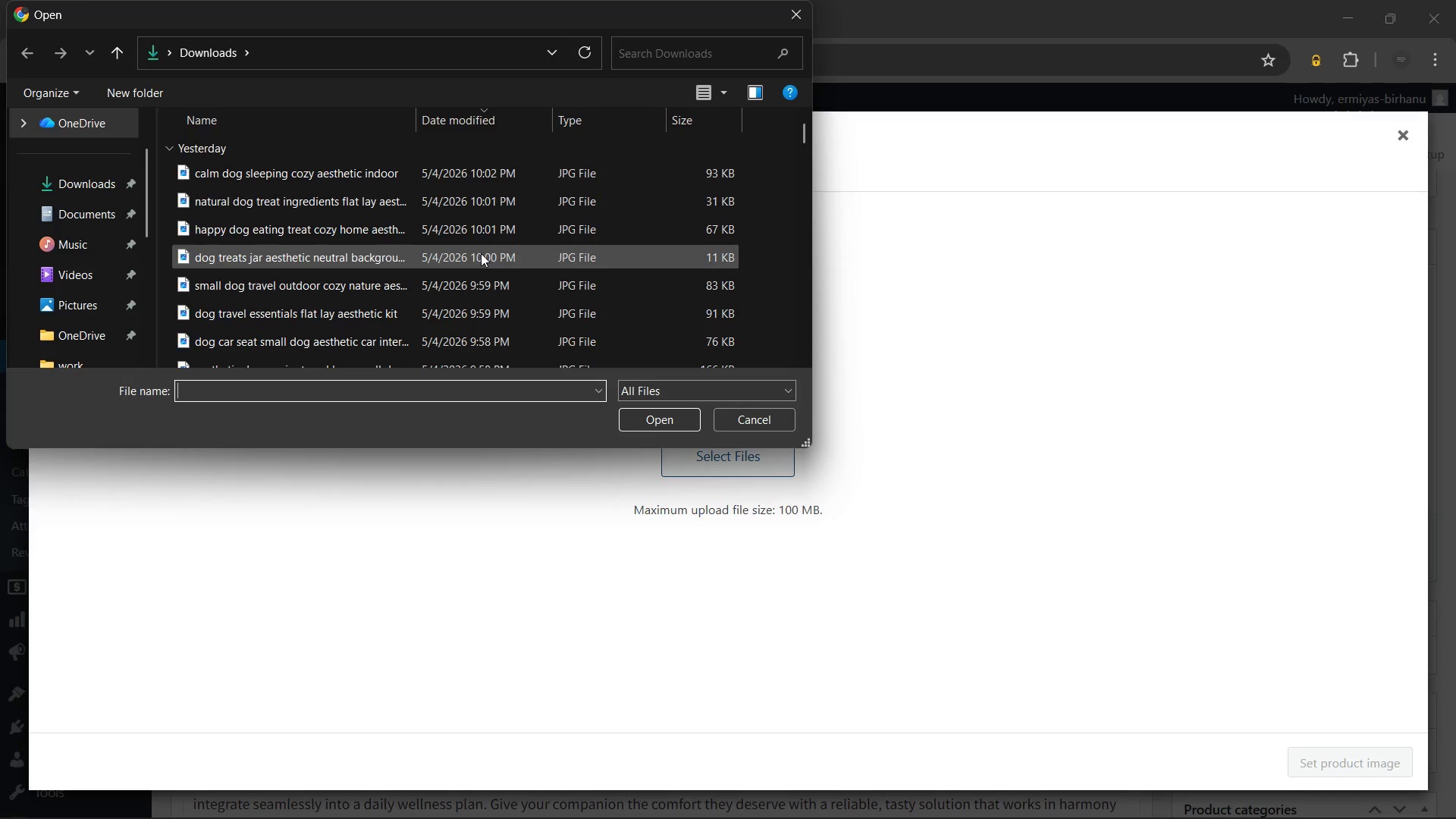 
left_click([322, 258])
 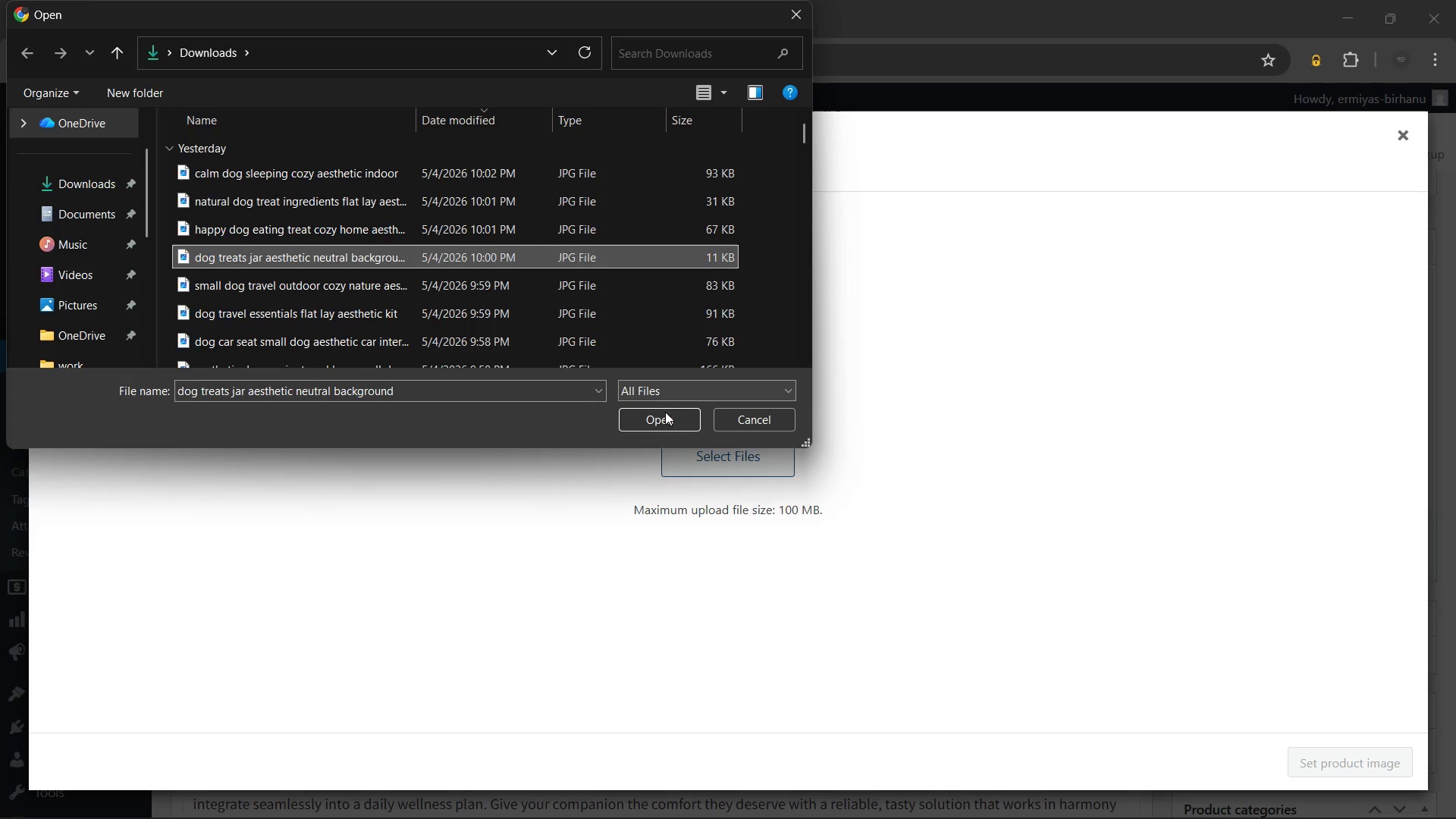 
left_click([664, 413])
 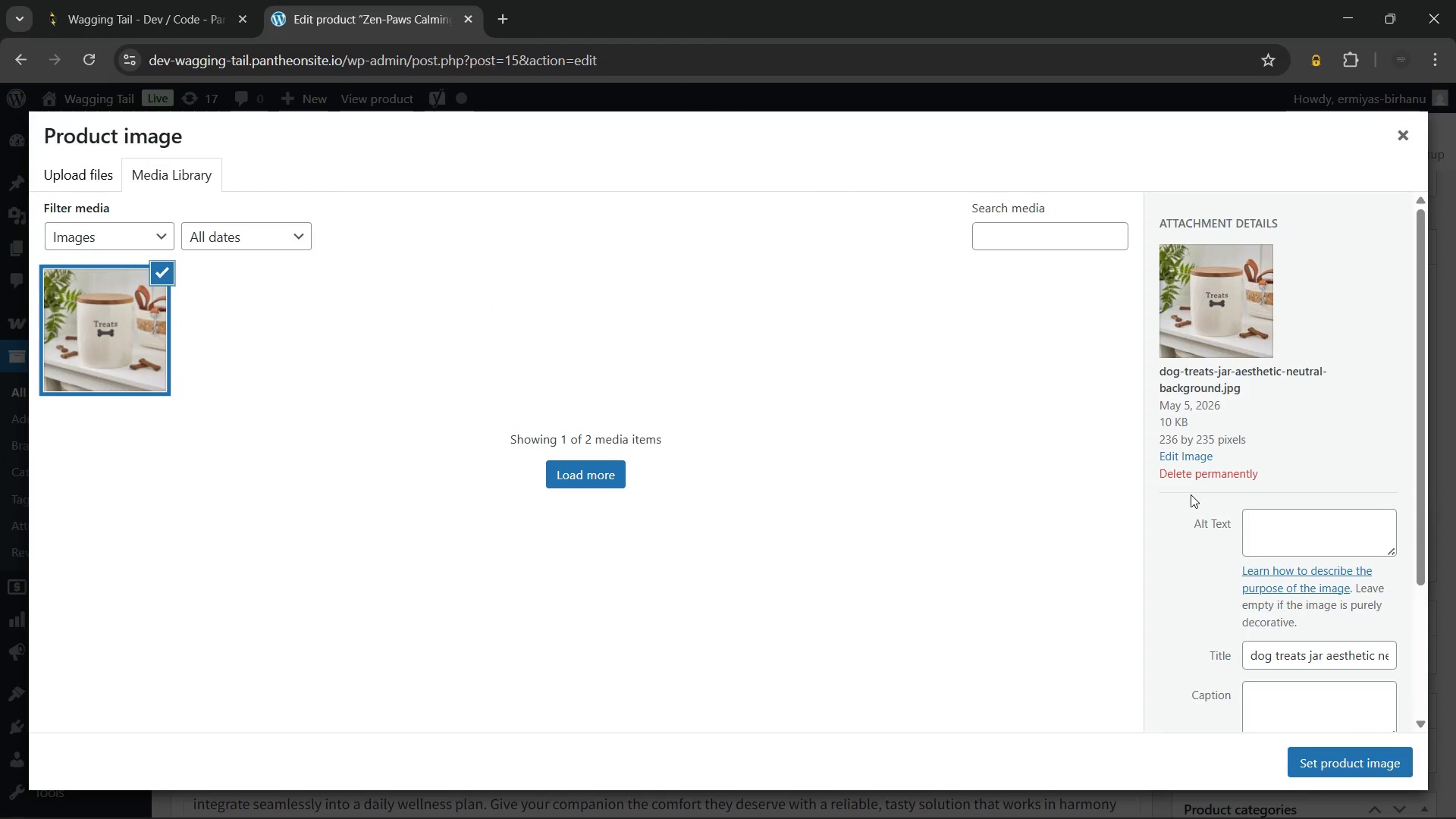 
left_click([1271, 522])
 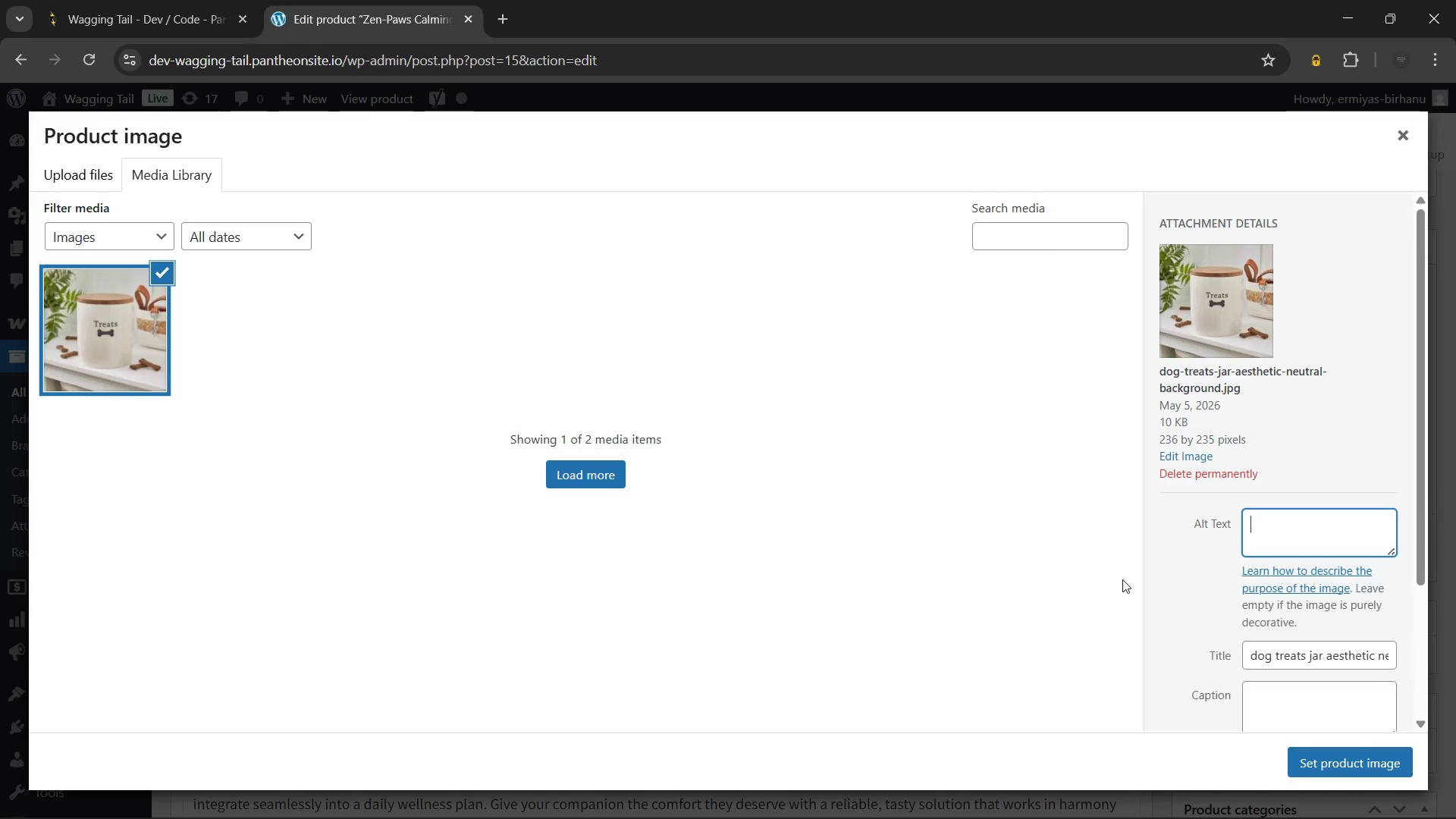 
wait(13.72)
 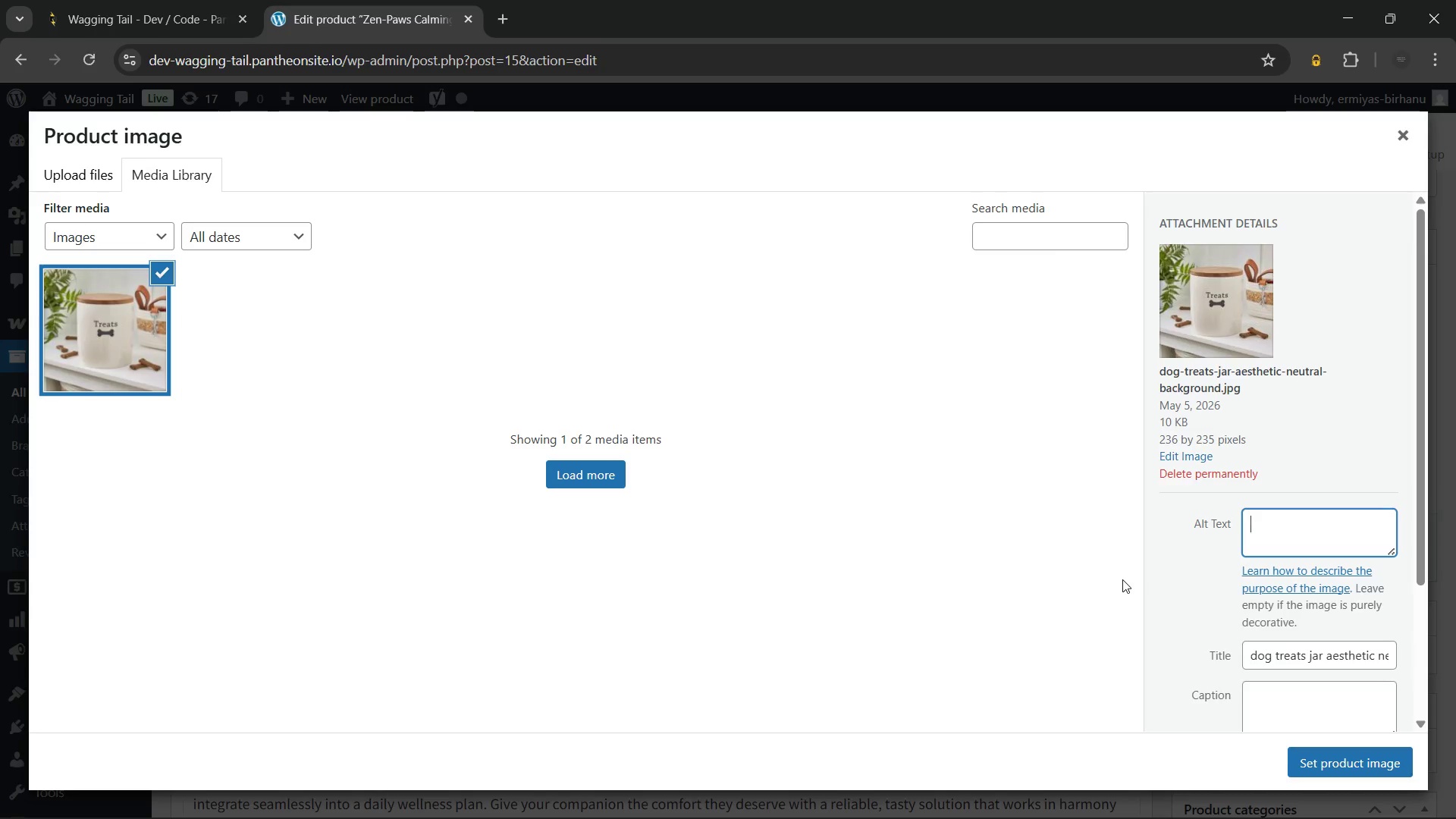 
type(Jar of Zen-Paws calming chews)
 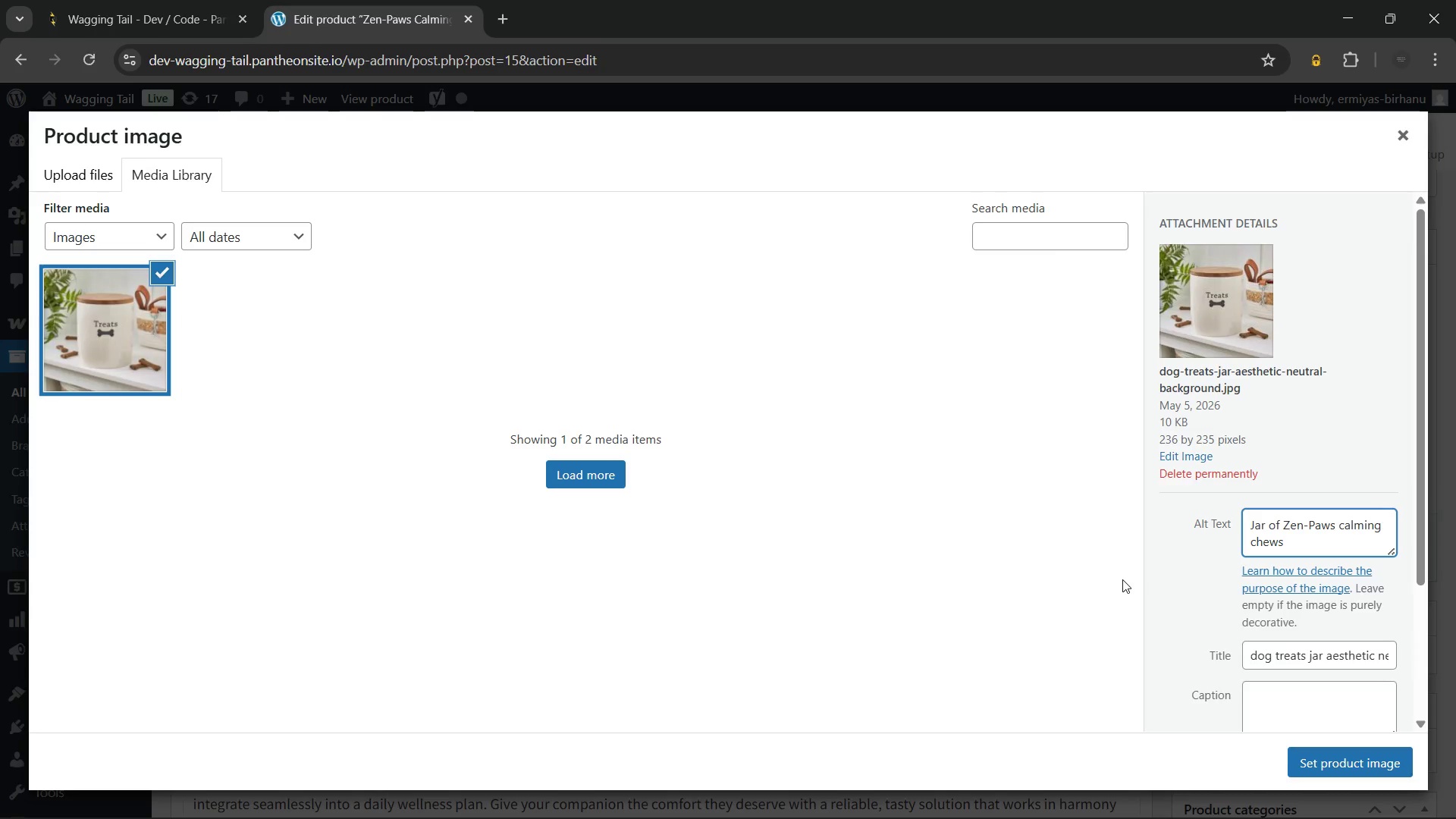 
left_click([802, 804])
 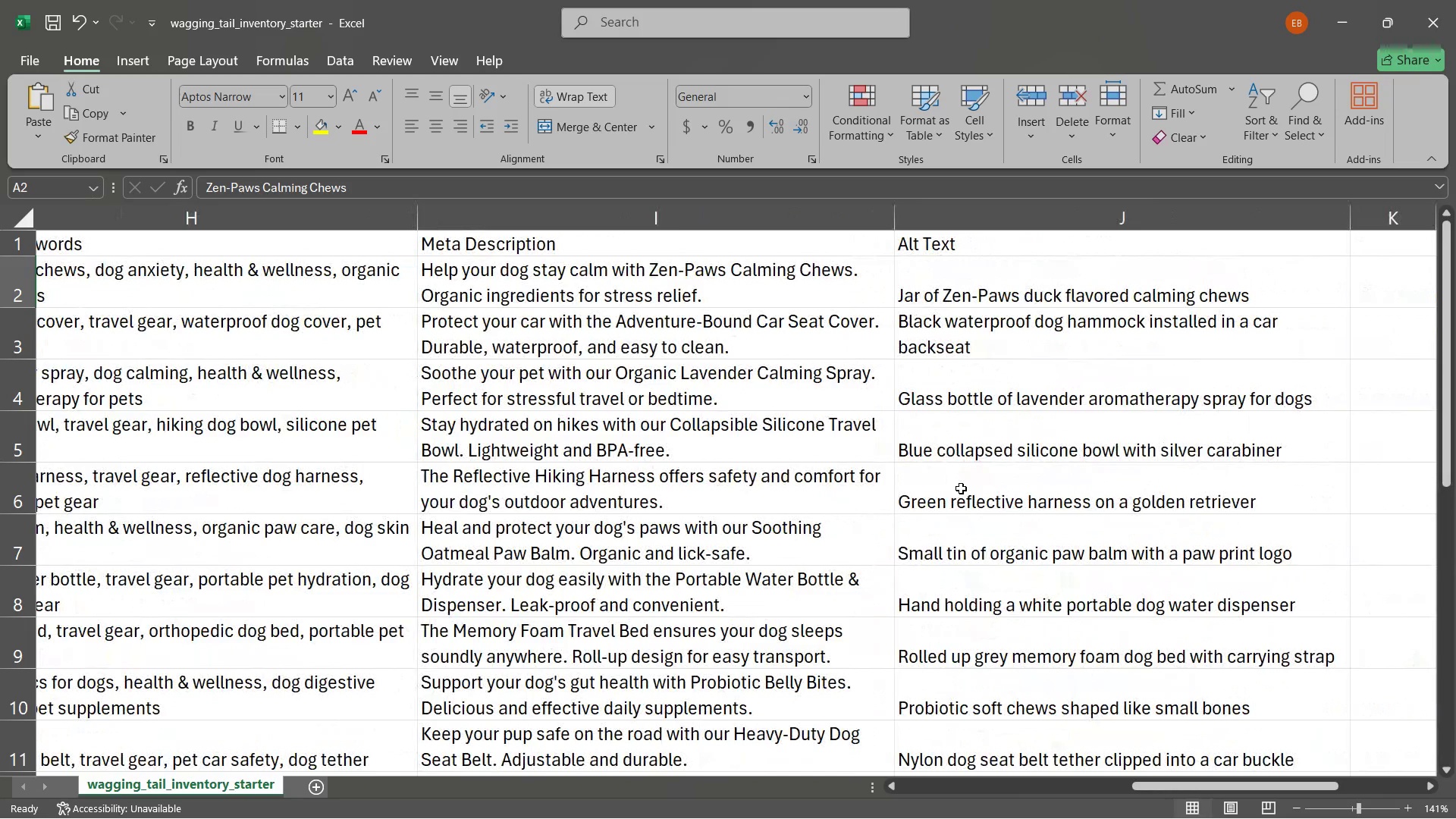 
wait(12.09)
 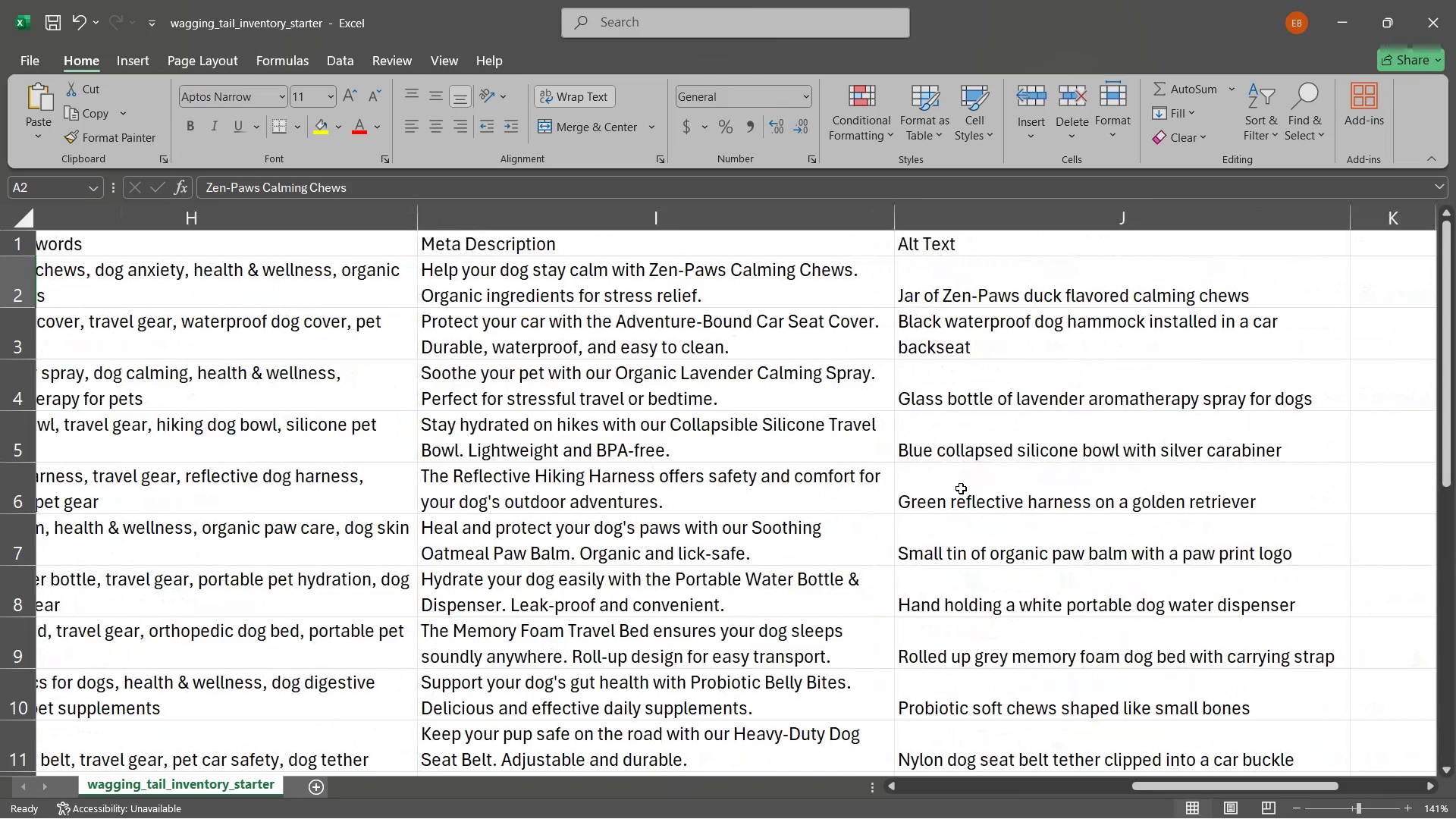 
left_click([761, 802])
 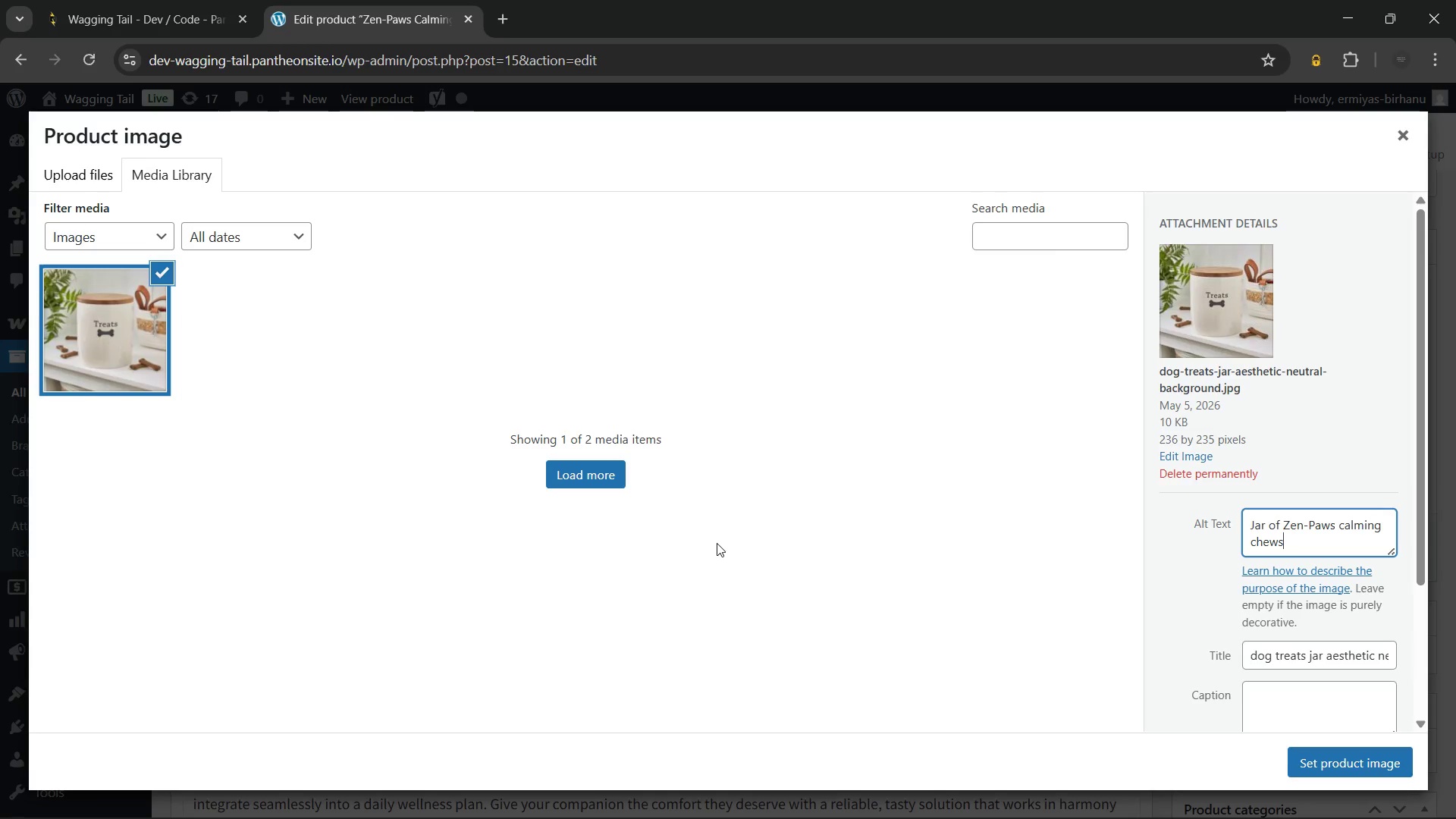 
wait(5.59)
 